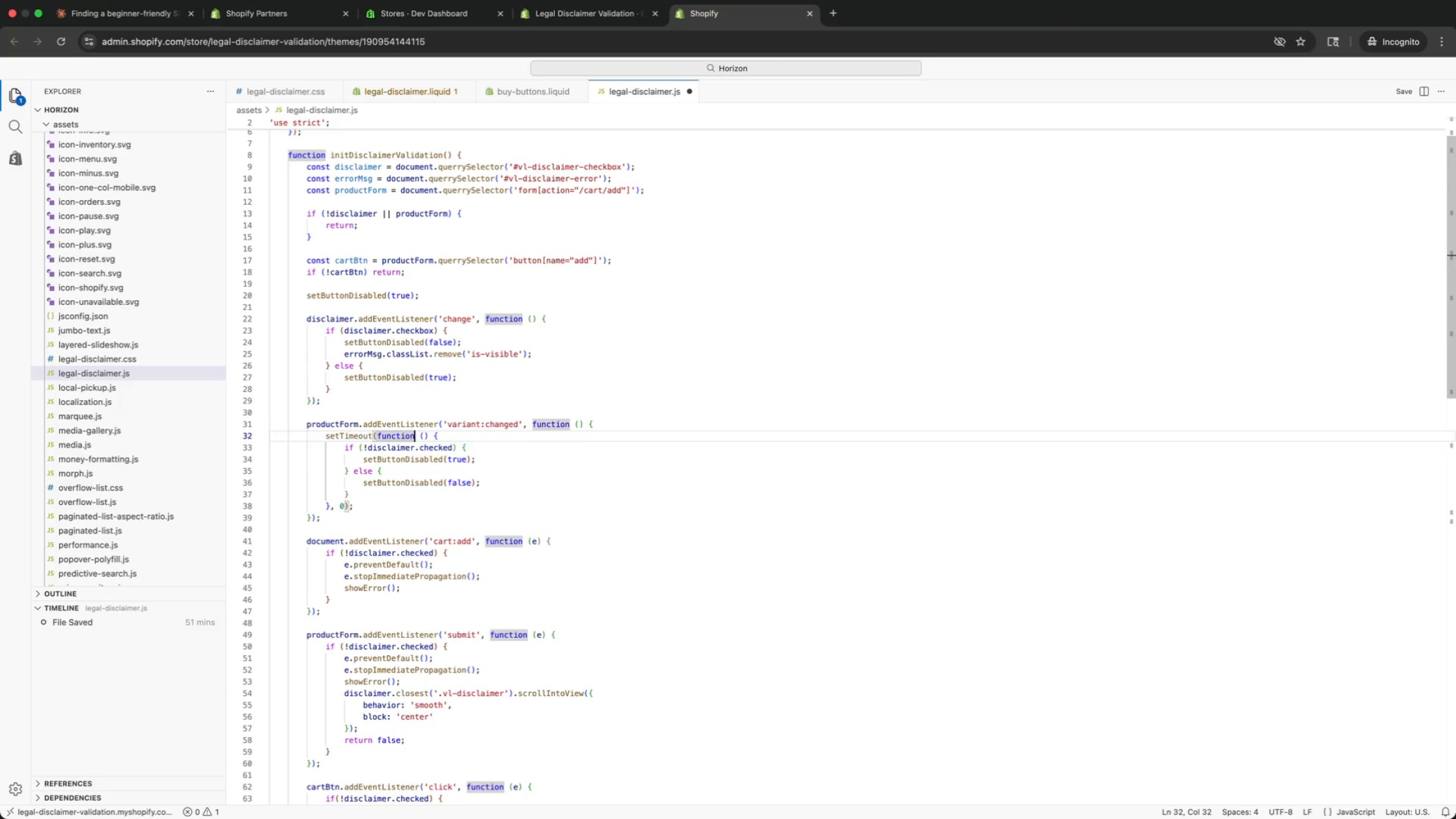 
key(ArrowUp)
 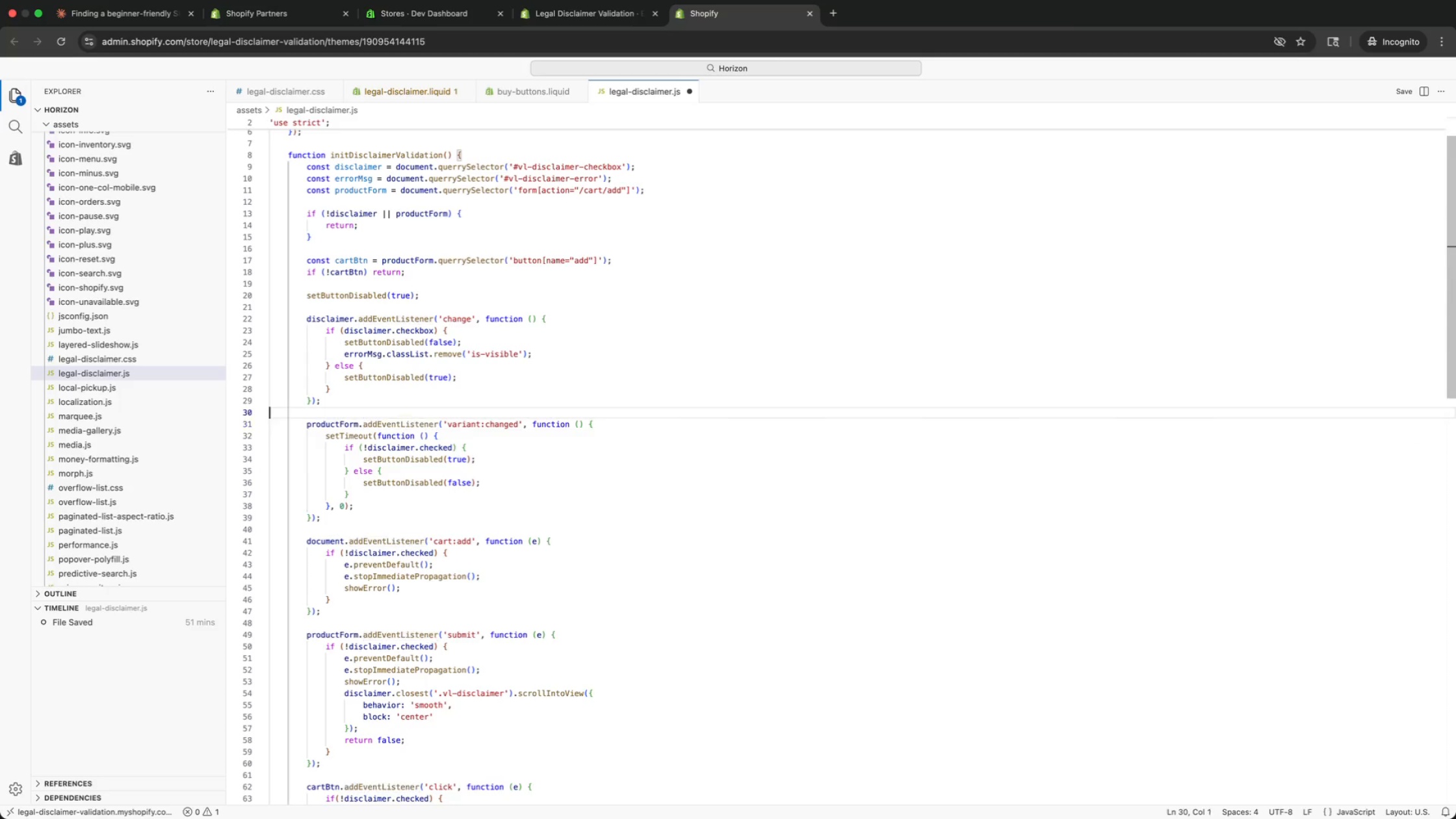 
key(ArrowUp)
 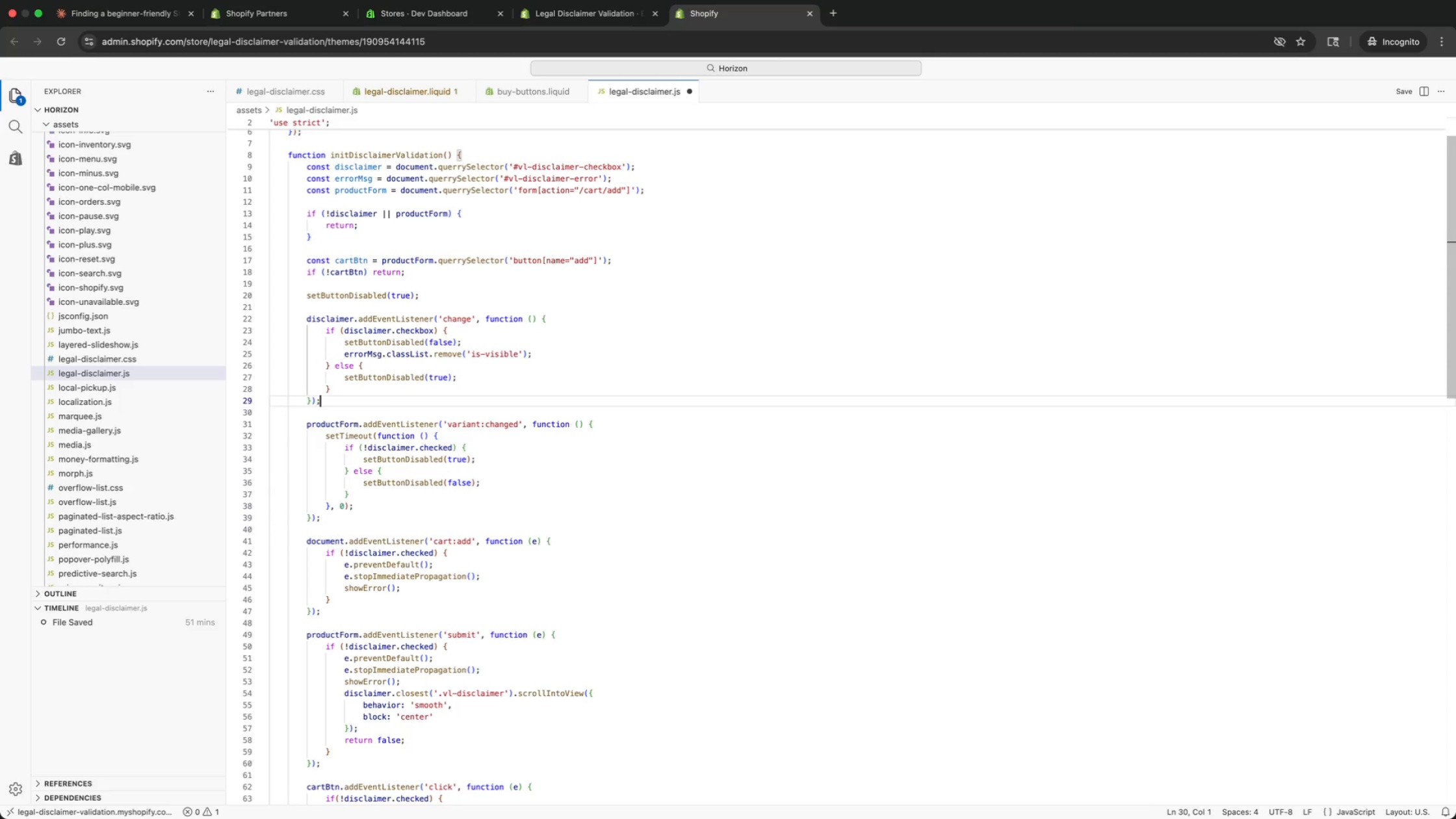 
key(ArrowUp)
 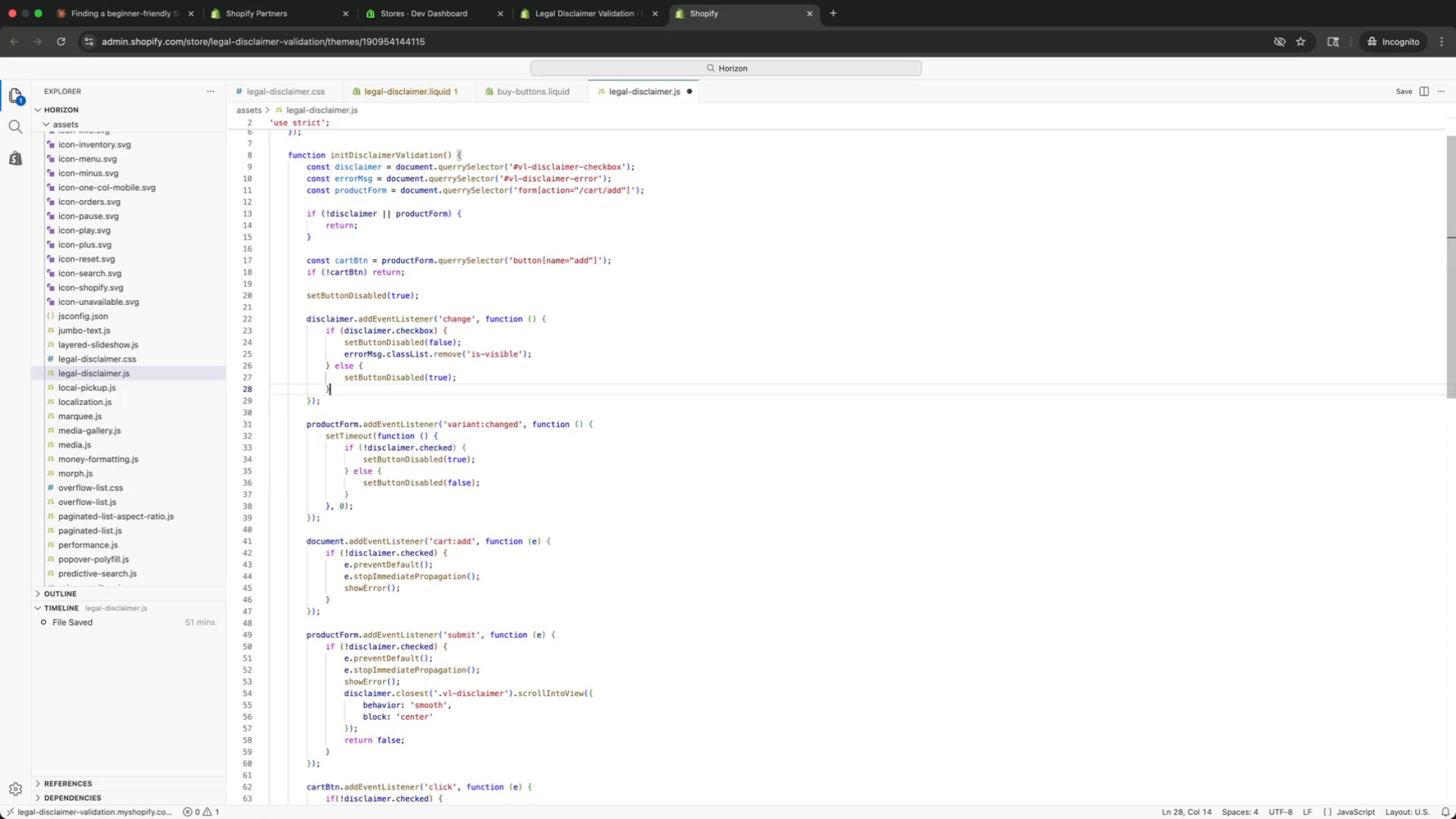 
key(ArrowUp)
 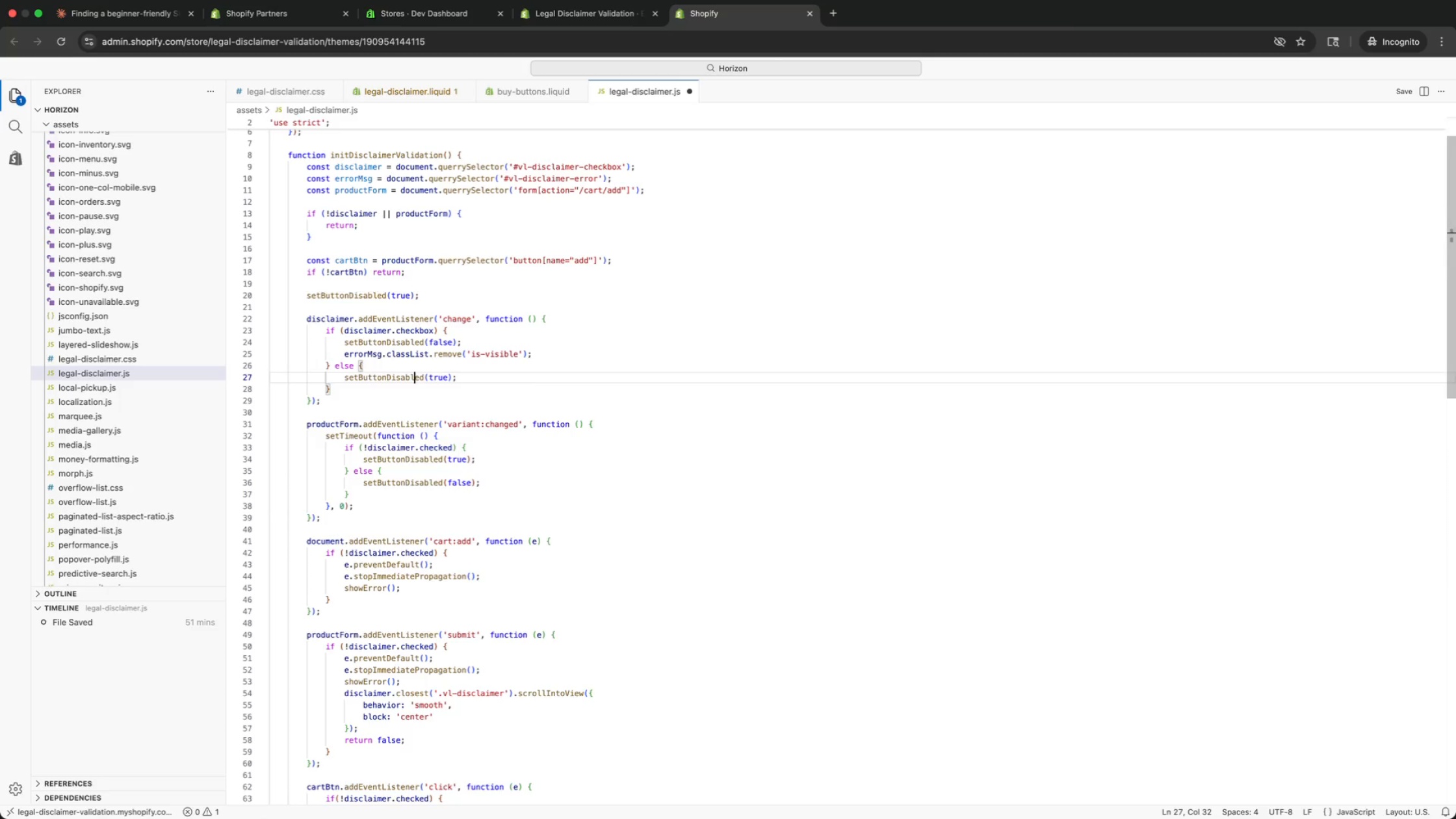 
key(ArrowUp)
 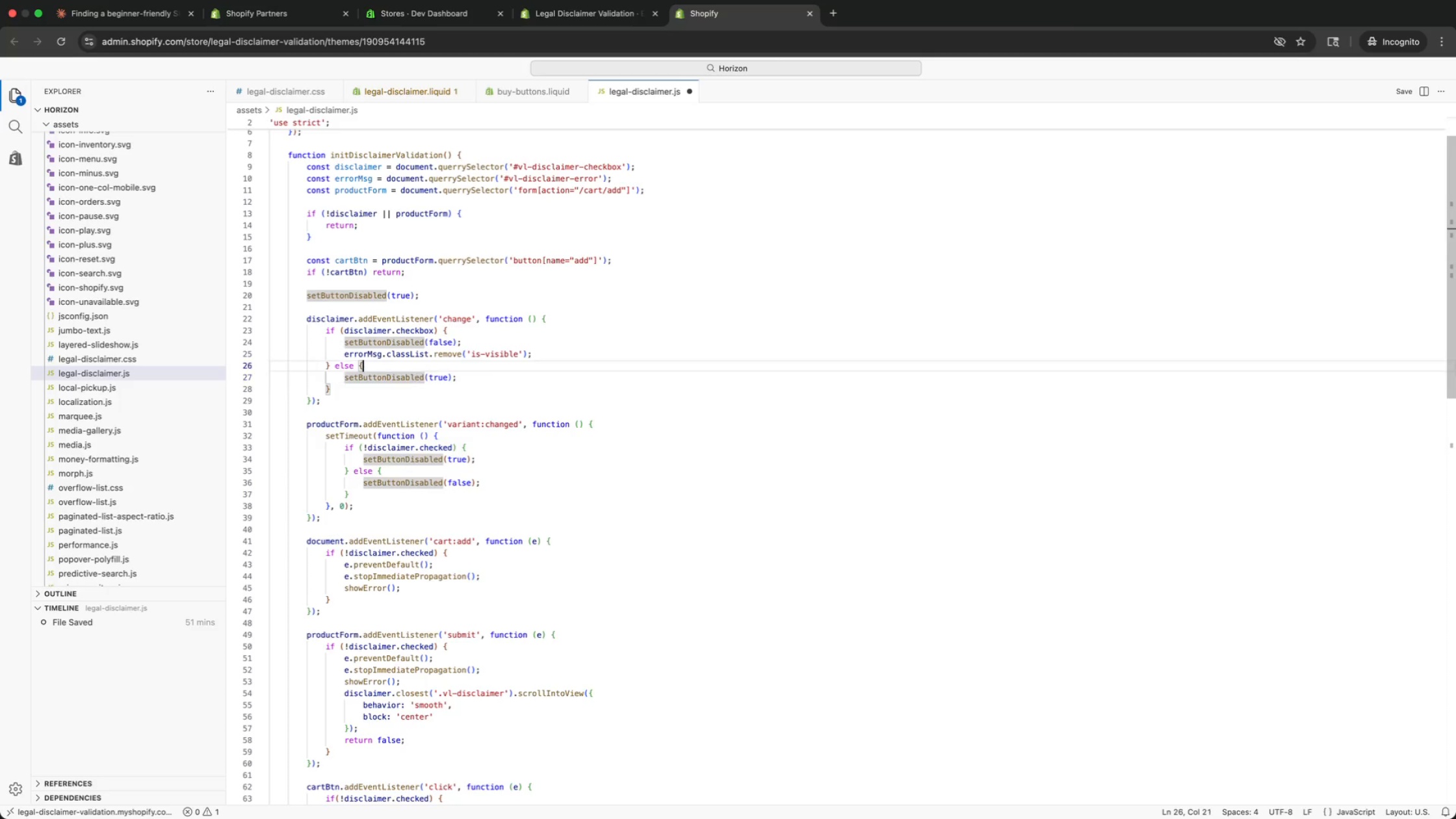 
key(ArrowUp)
 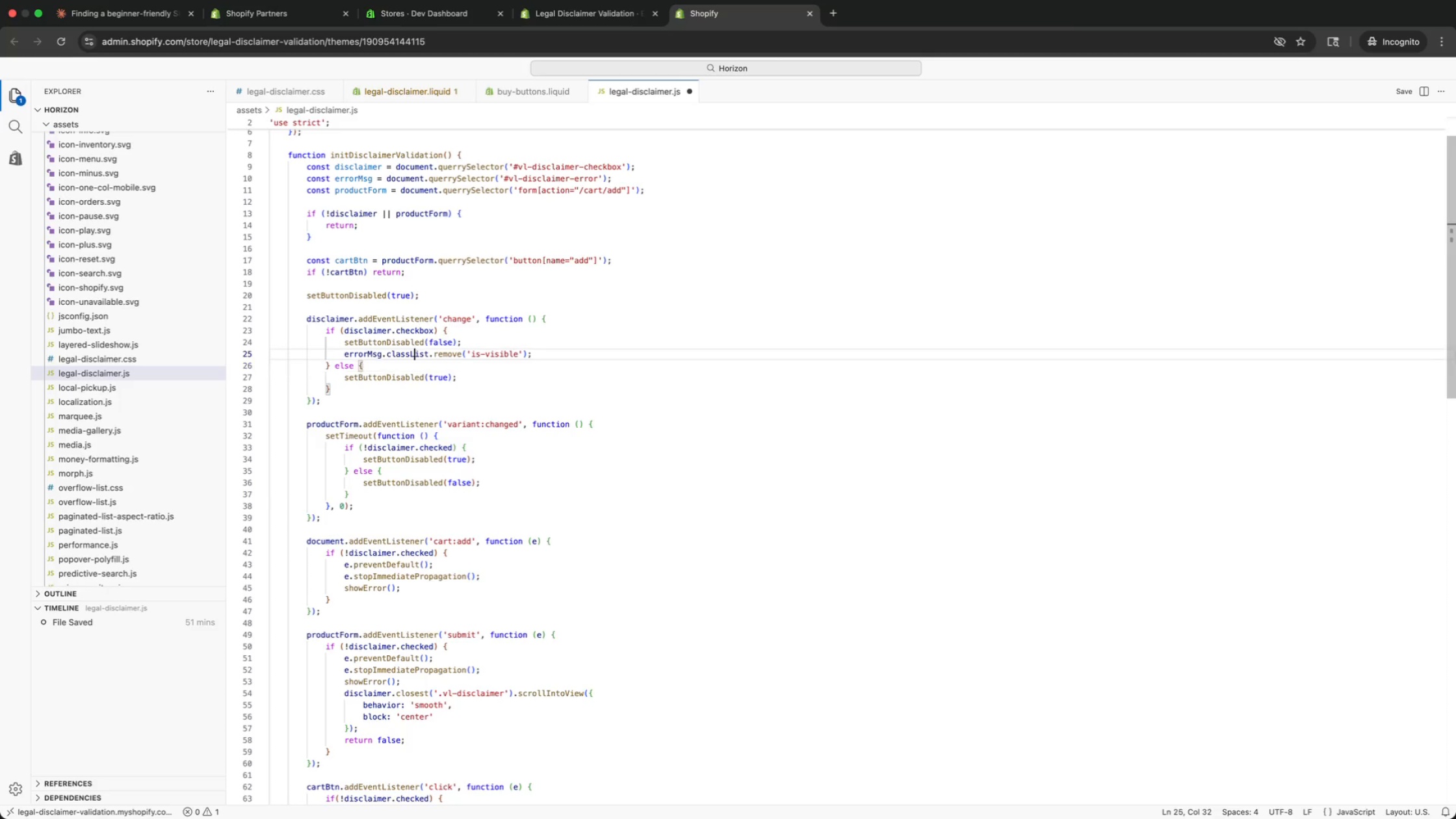 
key(ArrowUp)
 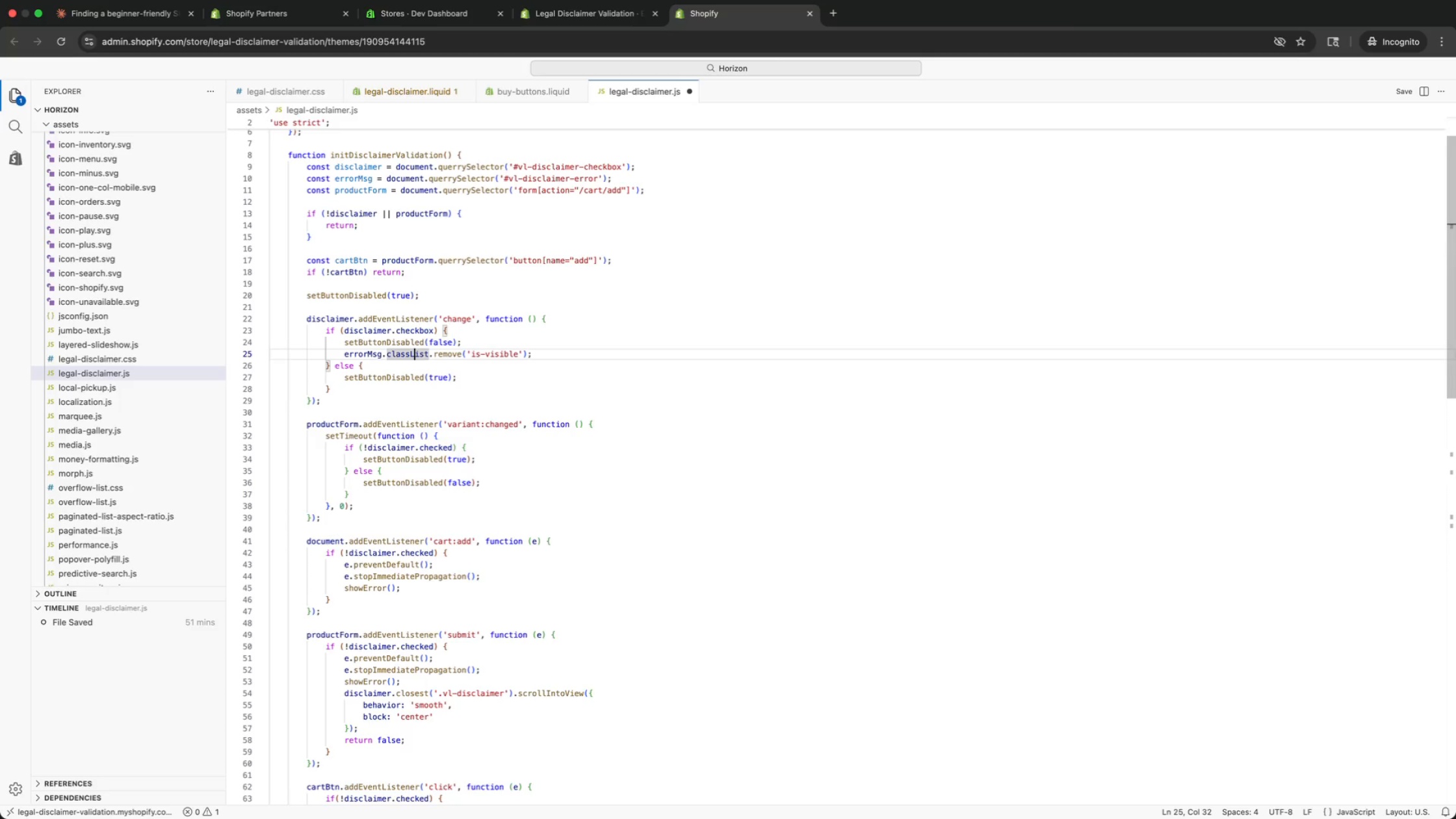 
key(ArrowUp)
 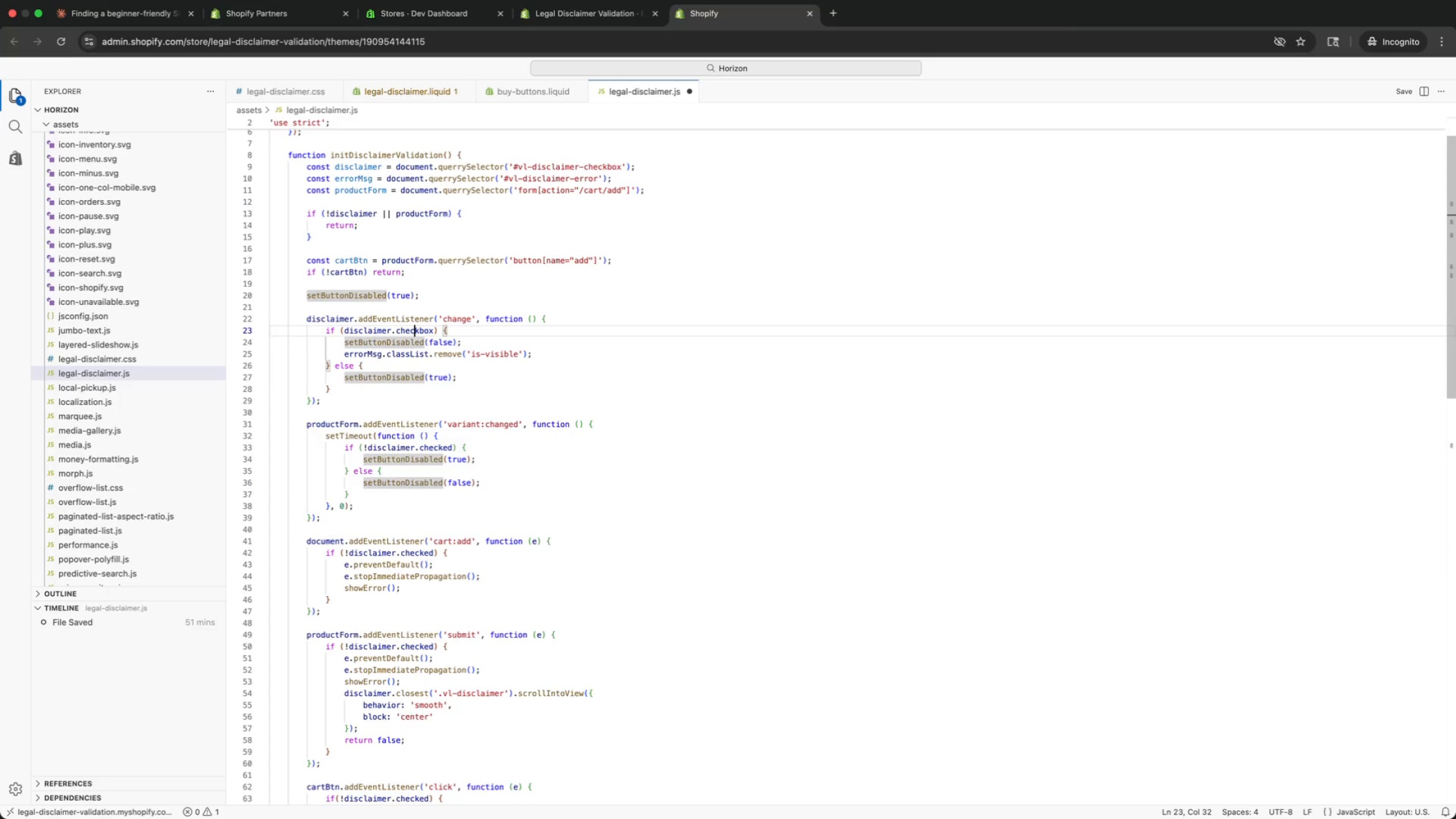 
key(ArrowUp)
 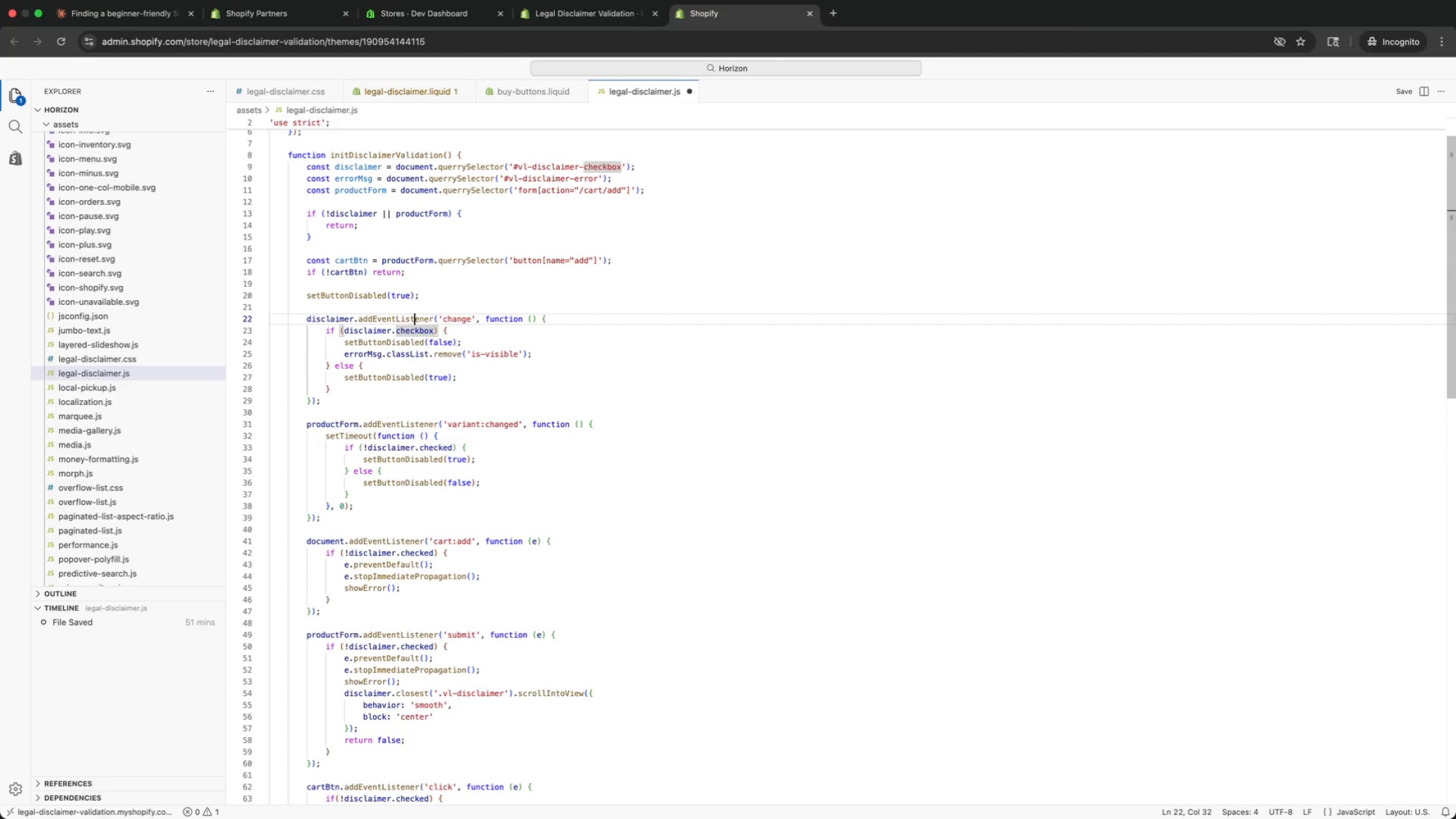 
key(ArrowUp)
 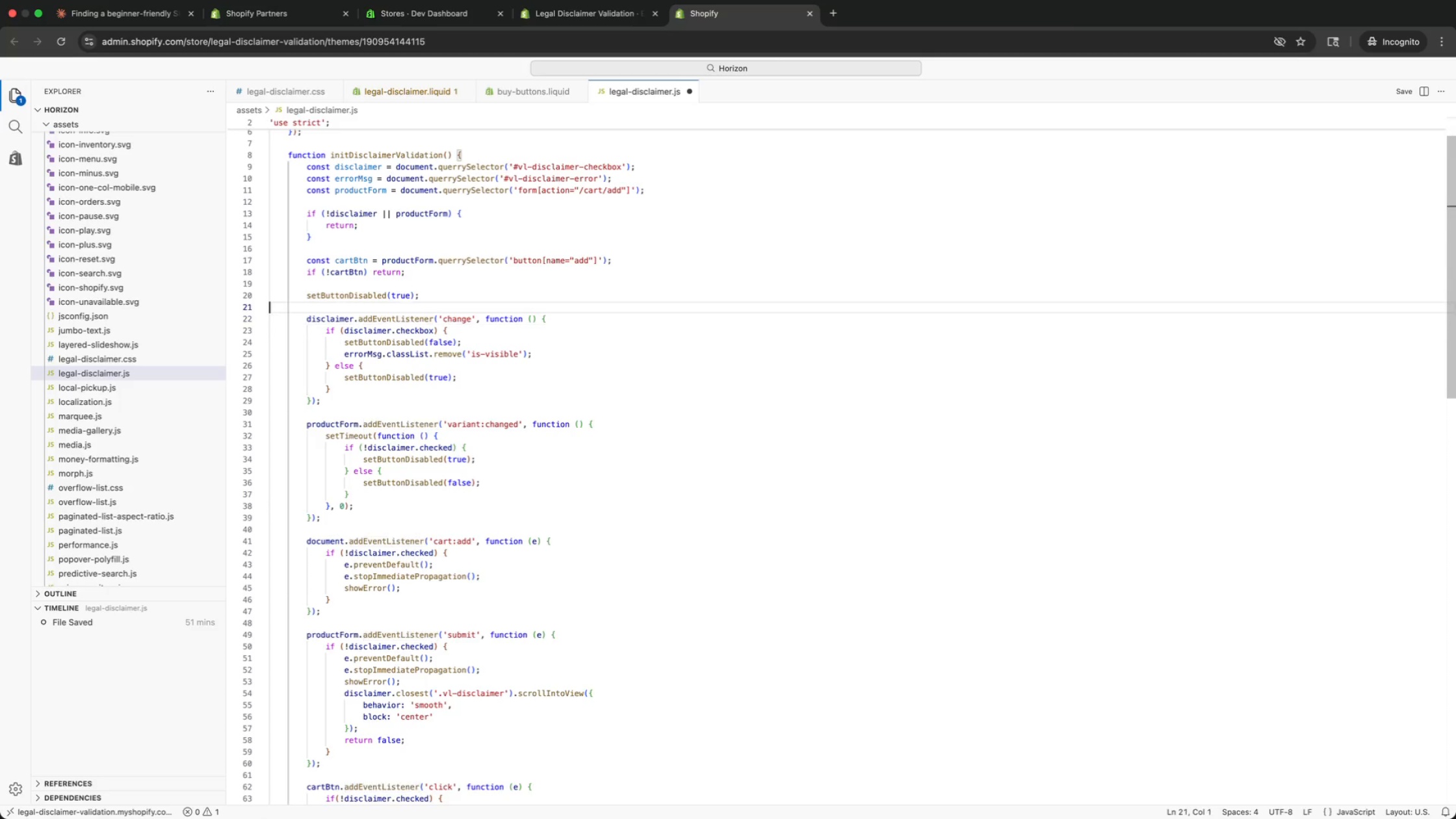 
key(ArrowUp)
 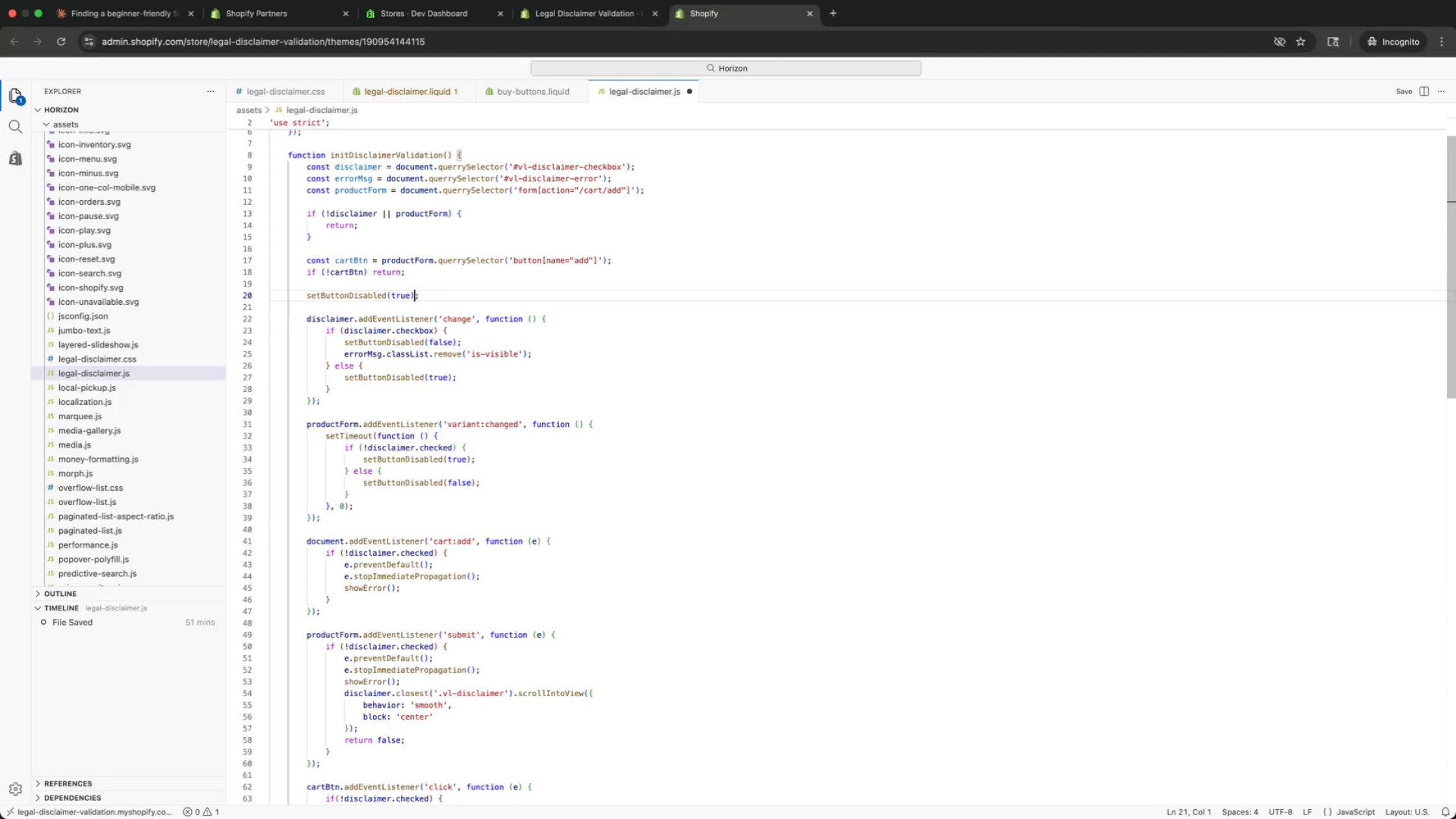 
key(ArrowUp)
 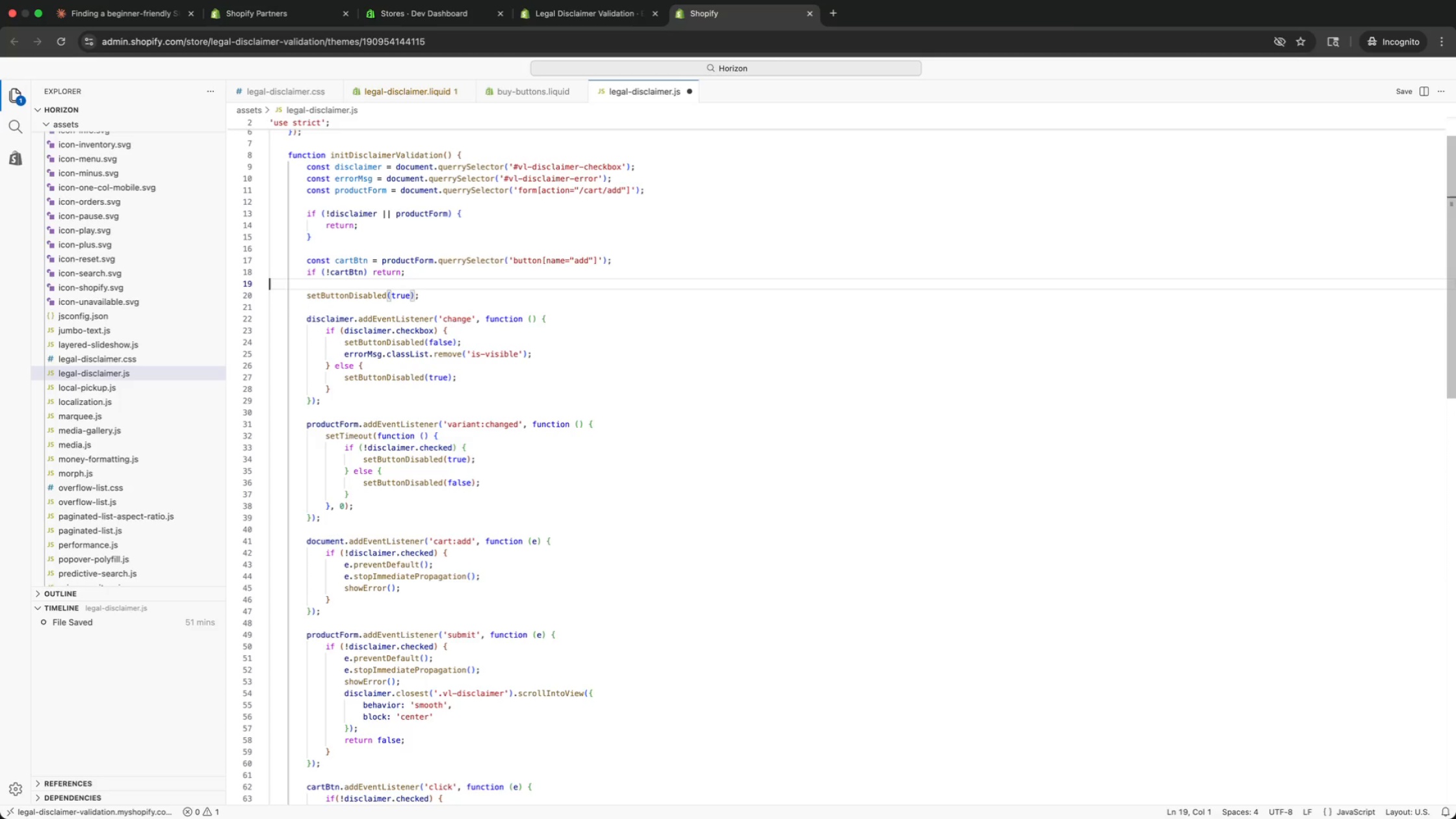 
key(ArrowUp)
 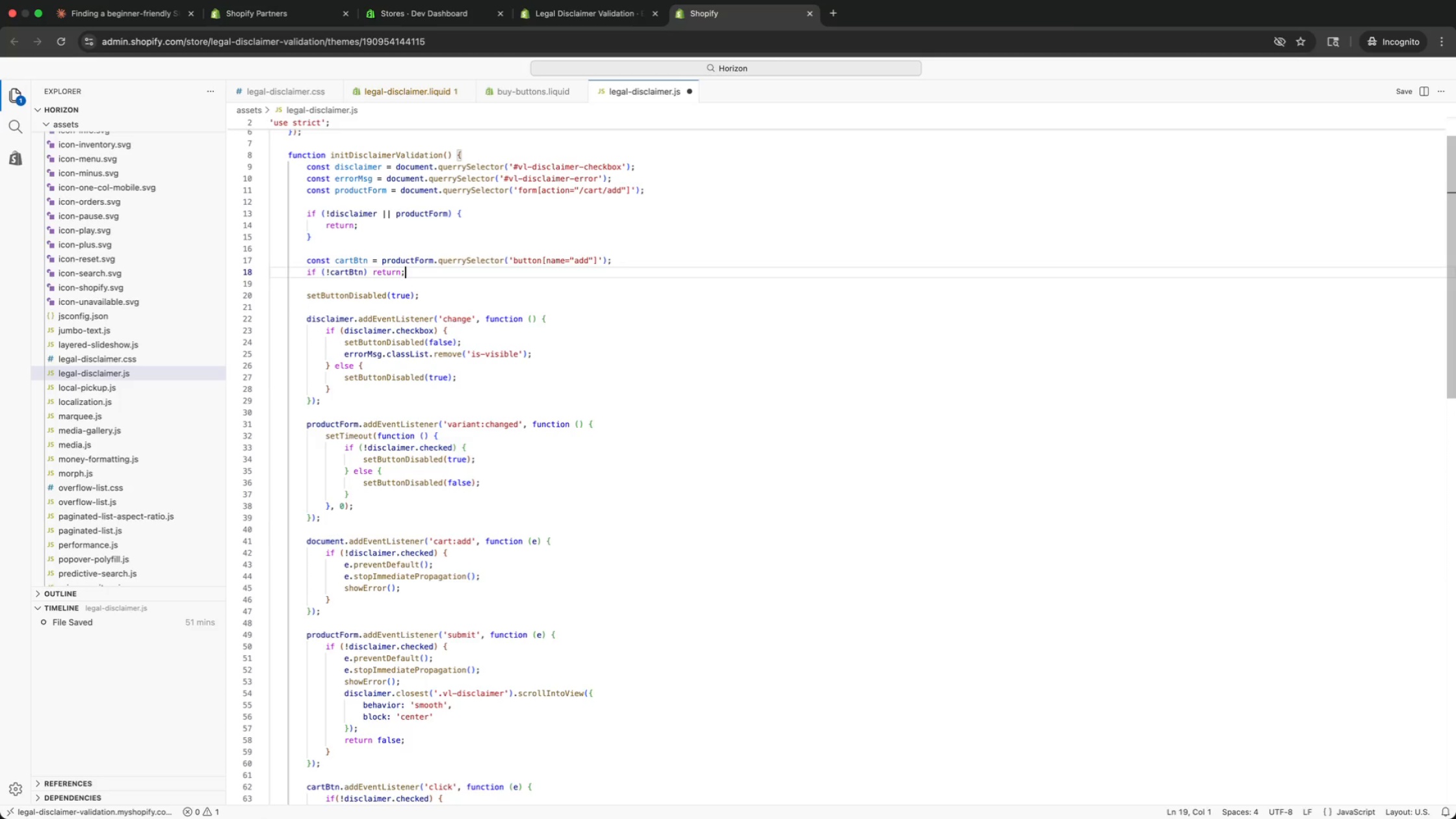 
key(ArrowUp)
 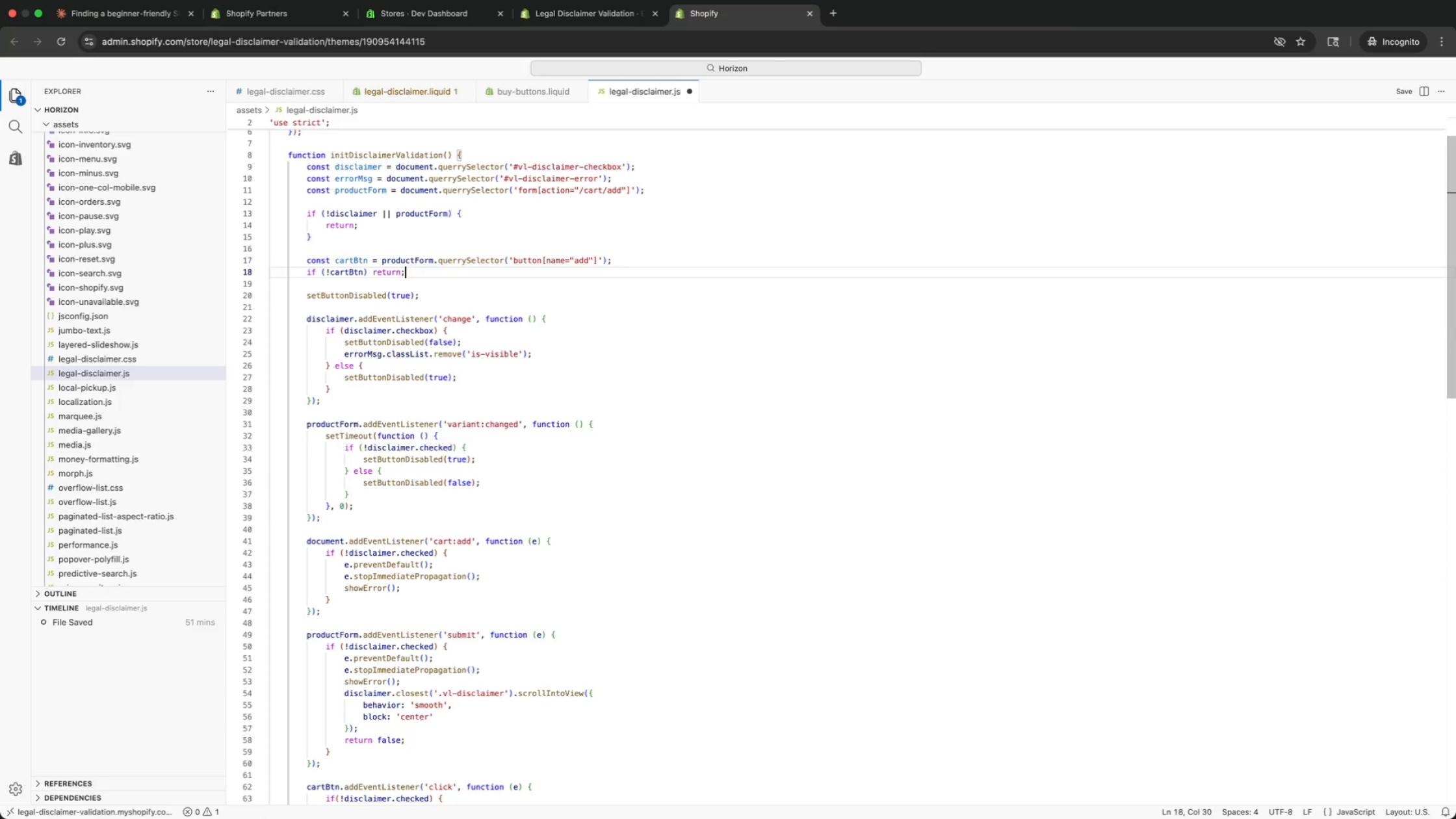 
key(ArrowUp)
 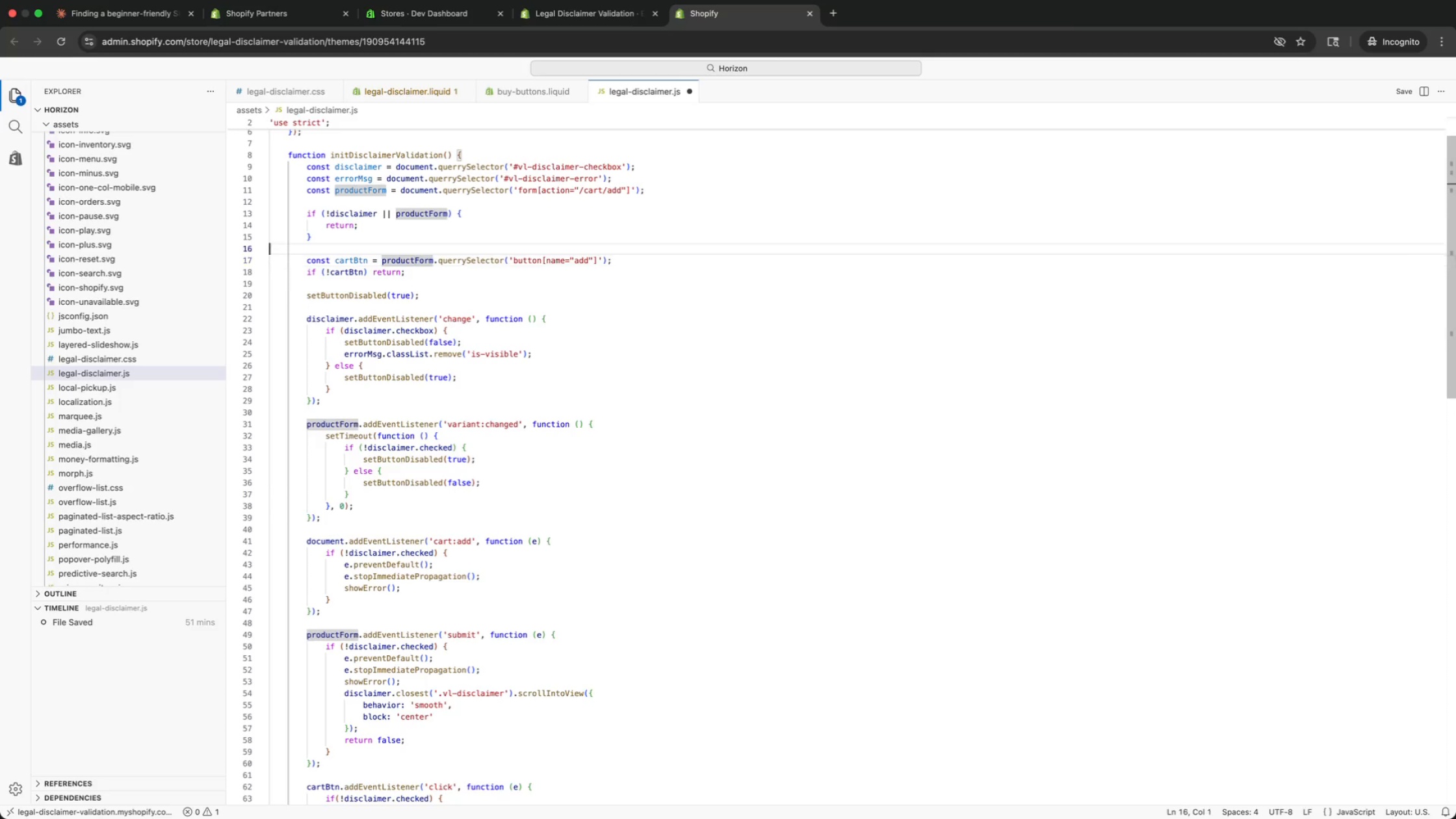 
key(ArrowUp)
 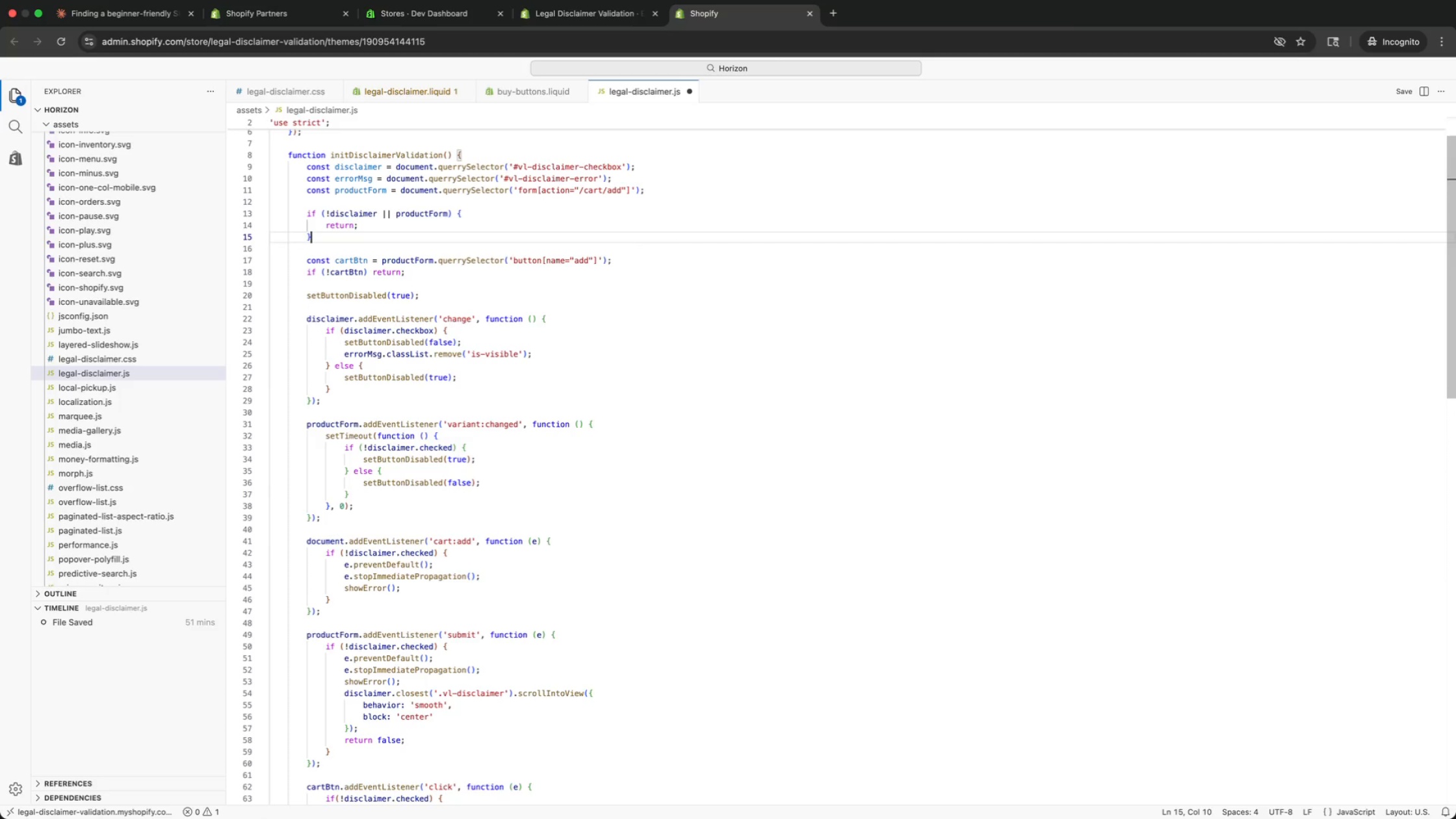 
key(ArrowUp)
 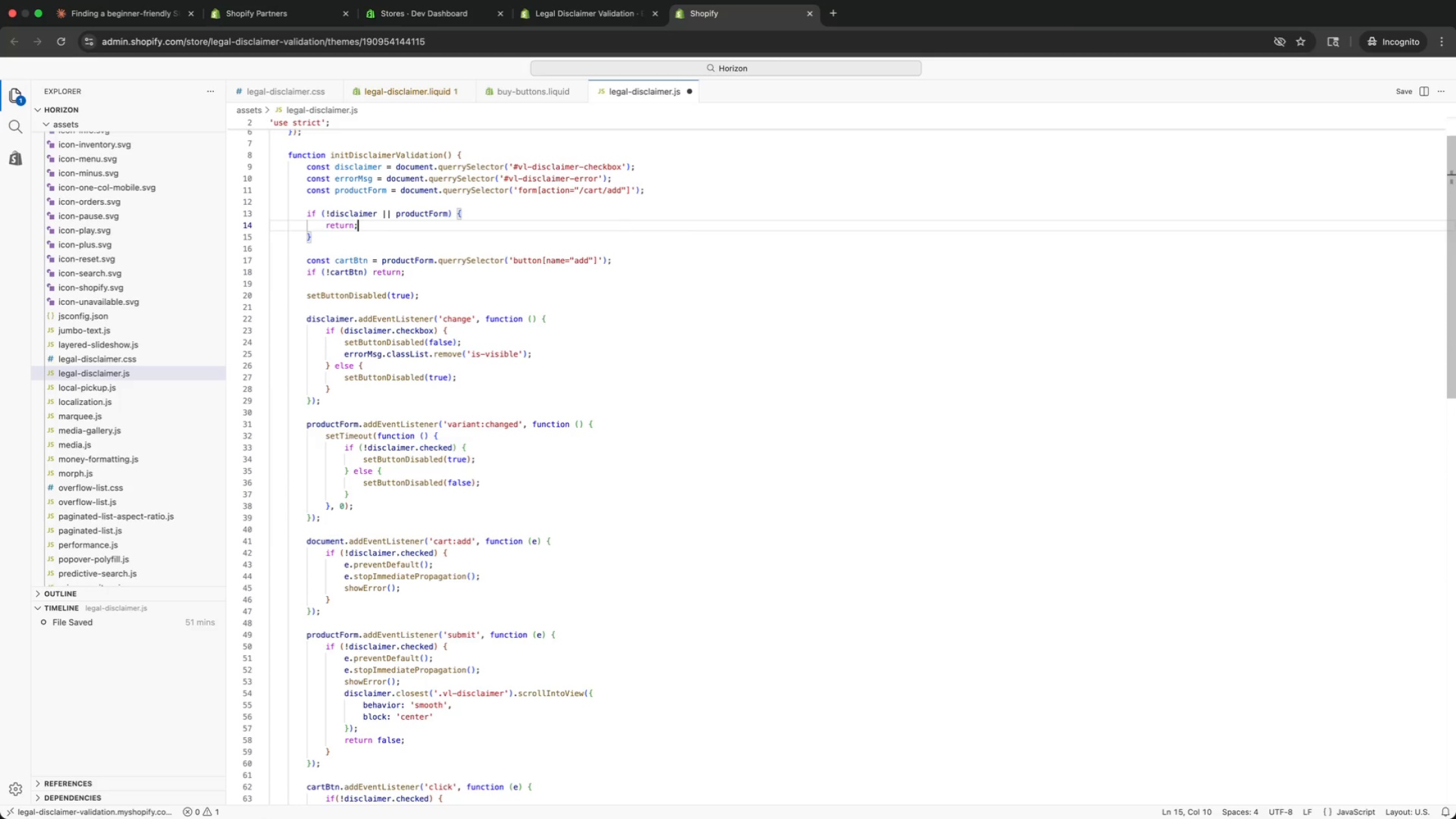 
key(ArrowUp)
 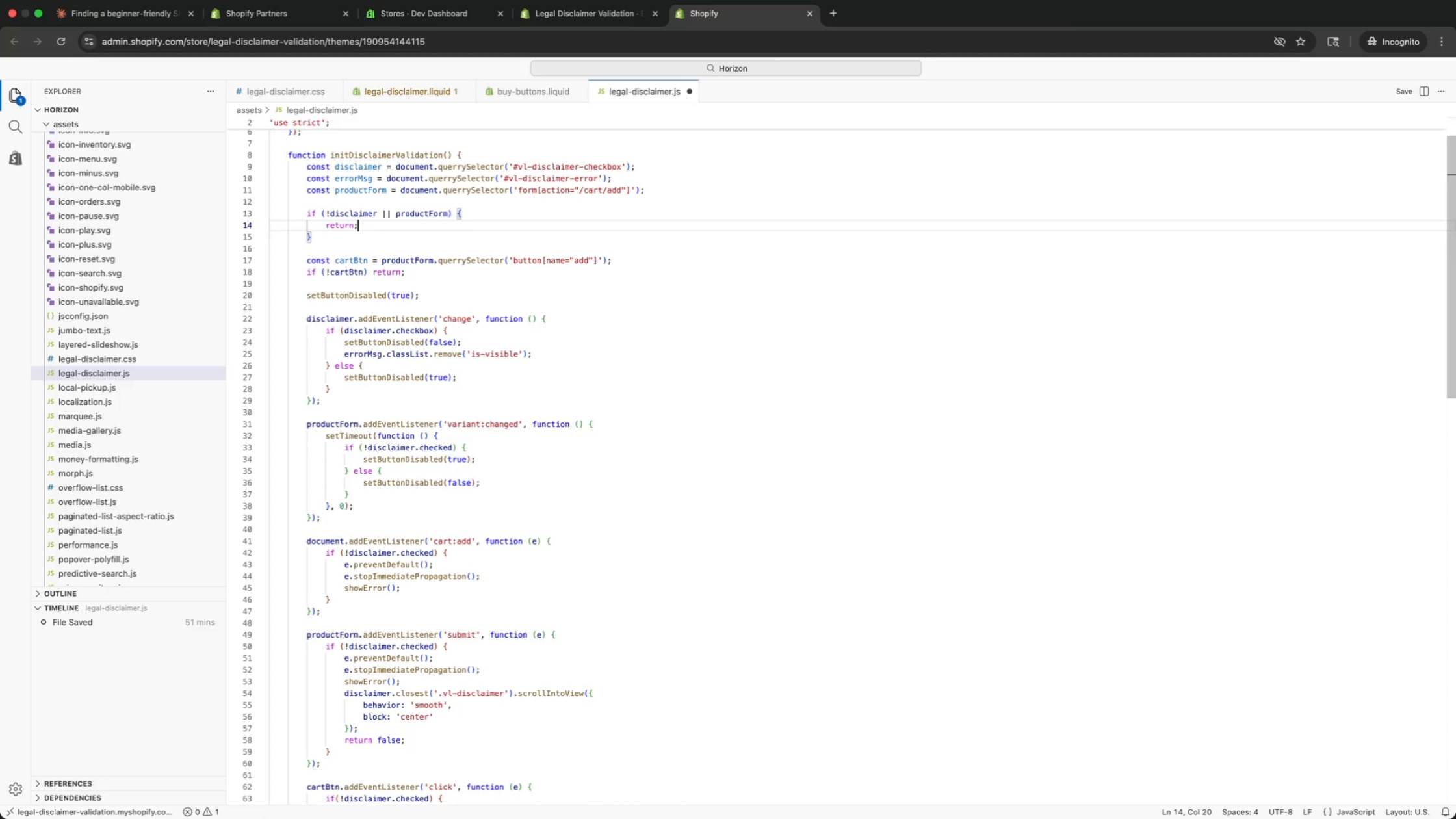 
key(ArrowUp)
 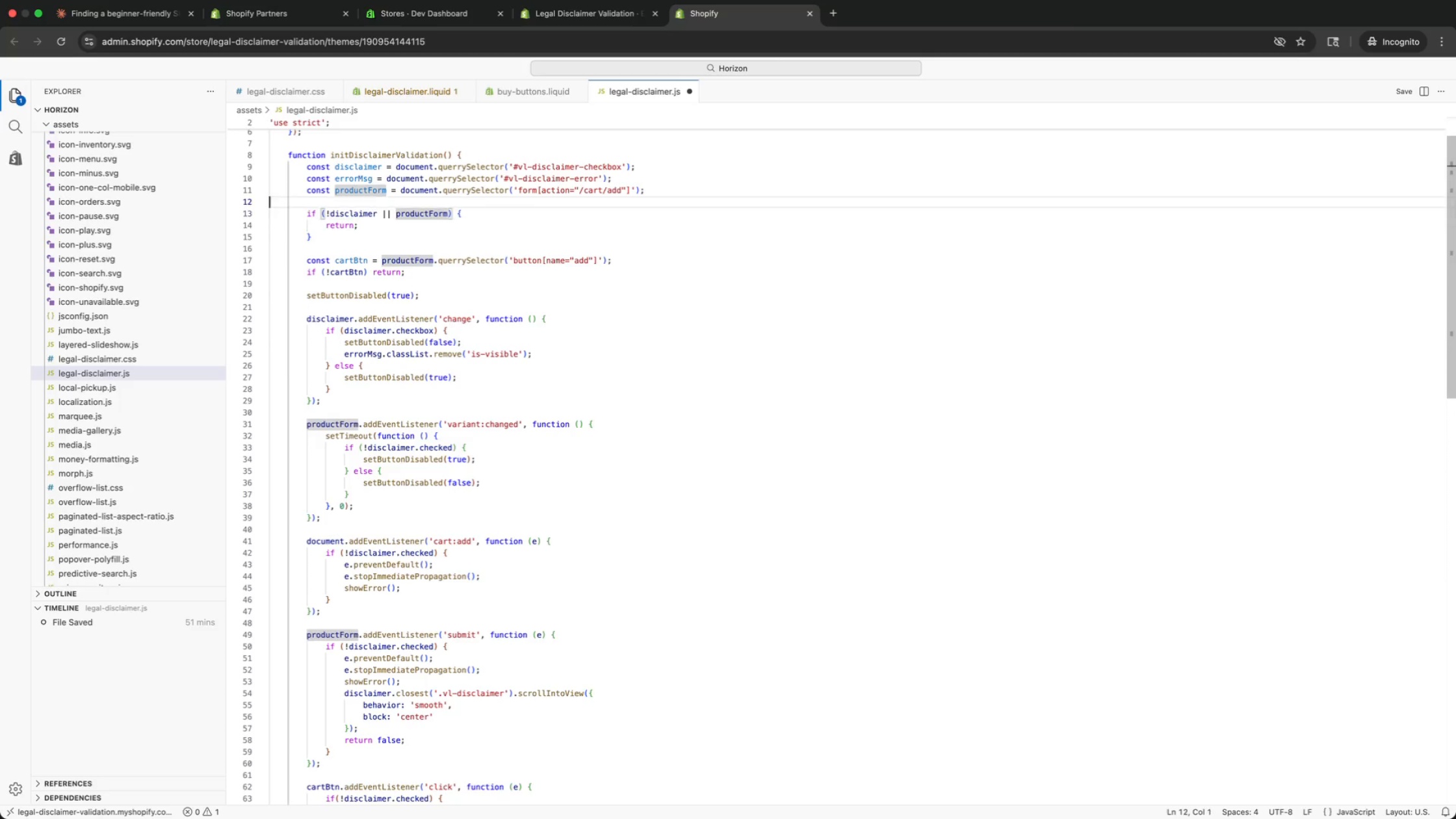 
key(ArrowUp)
 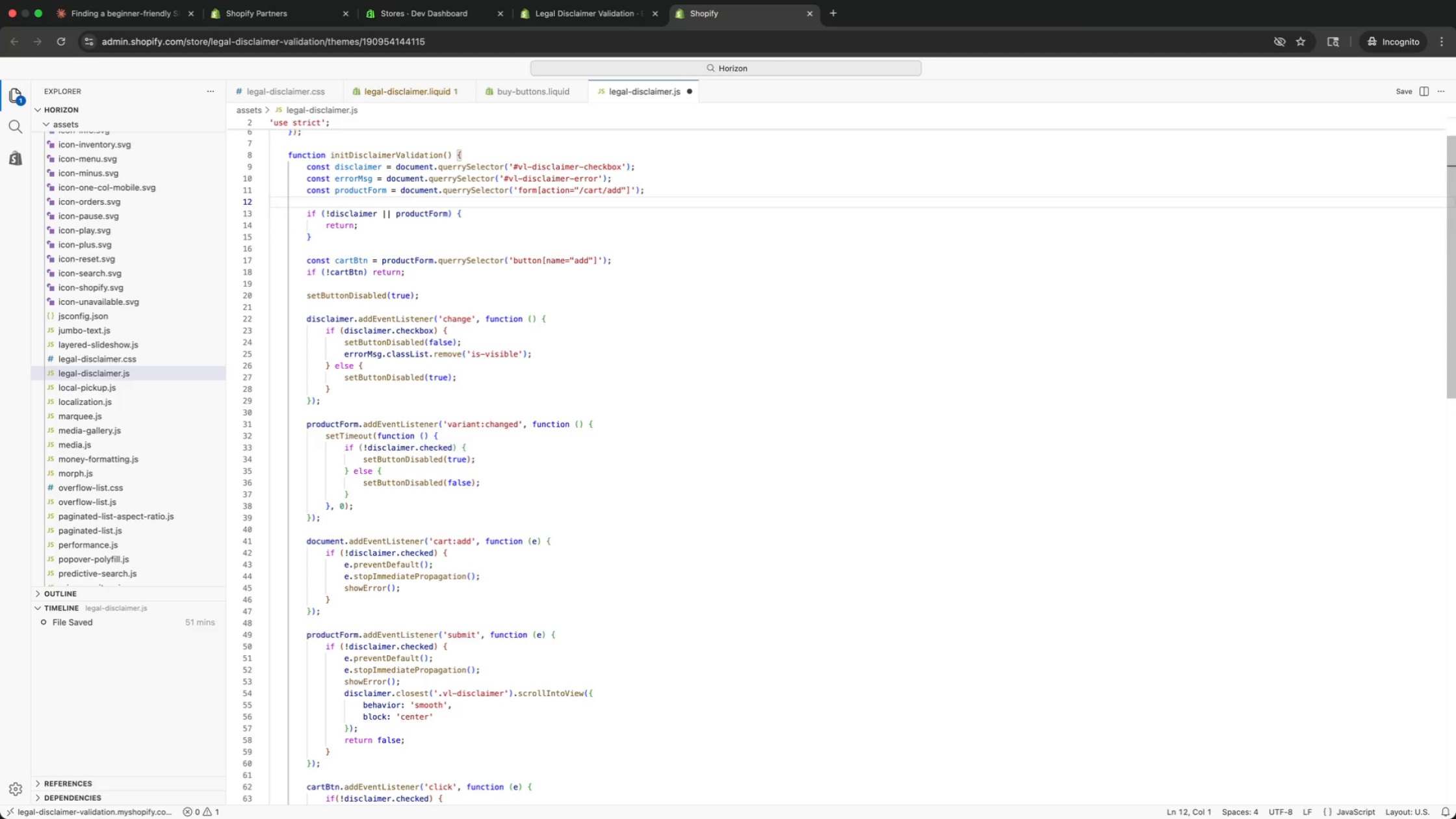 
key(ArrowUp)
 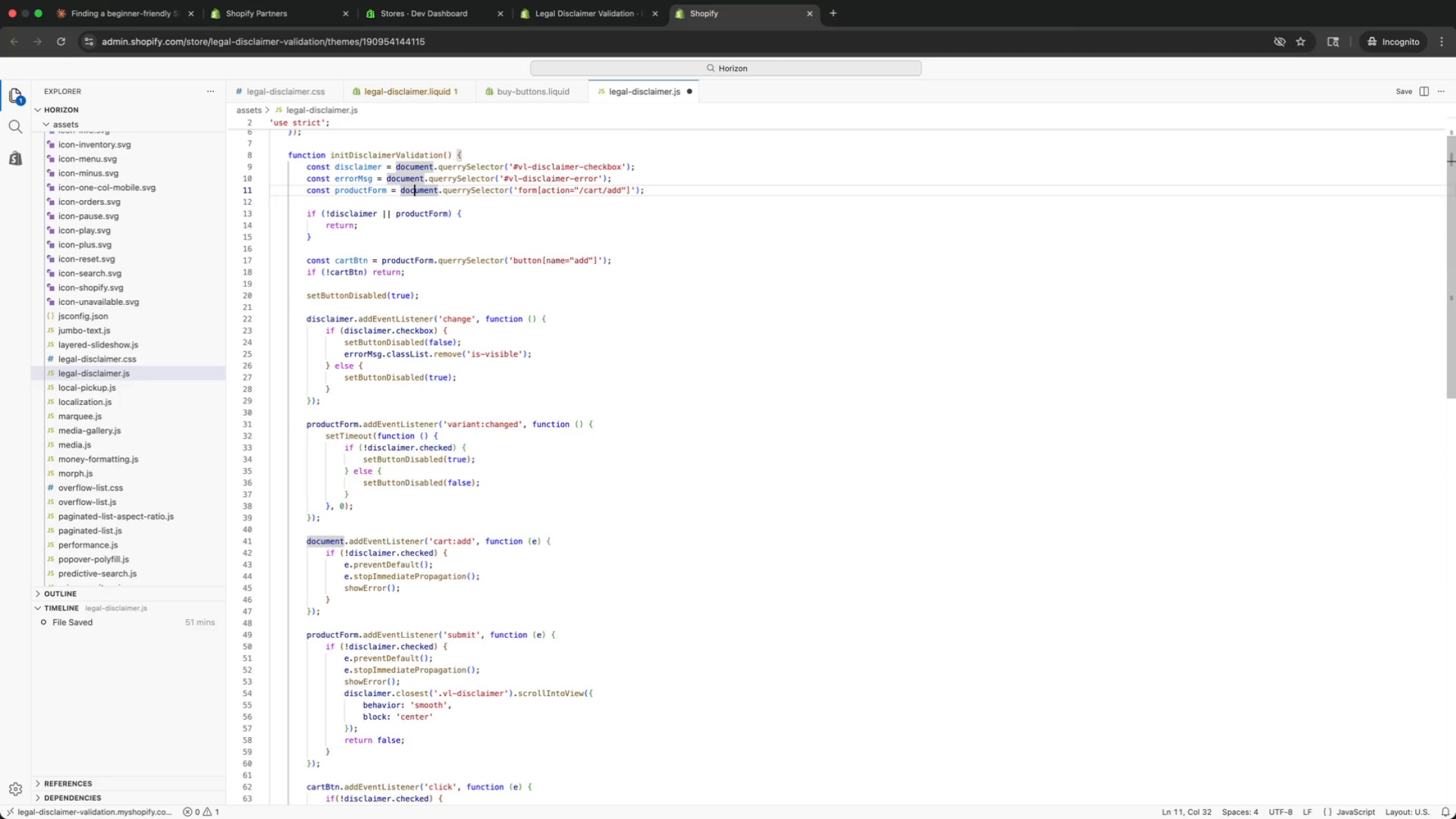 
key(ArrowUp)
 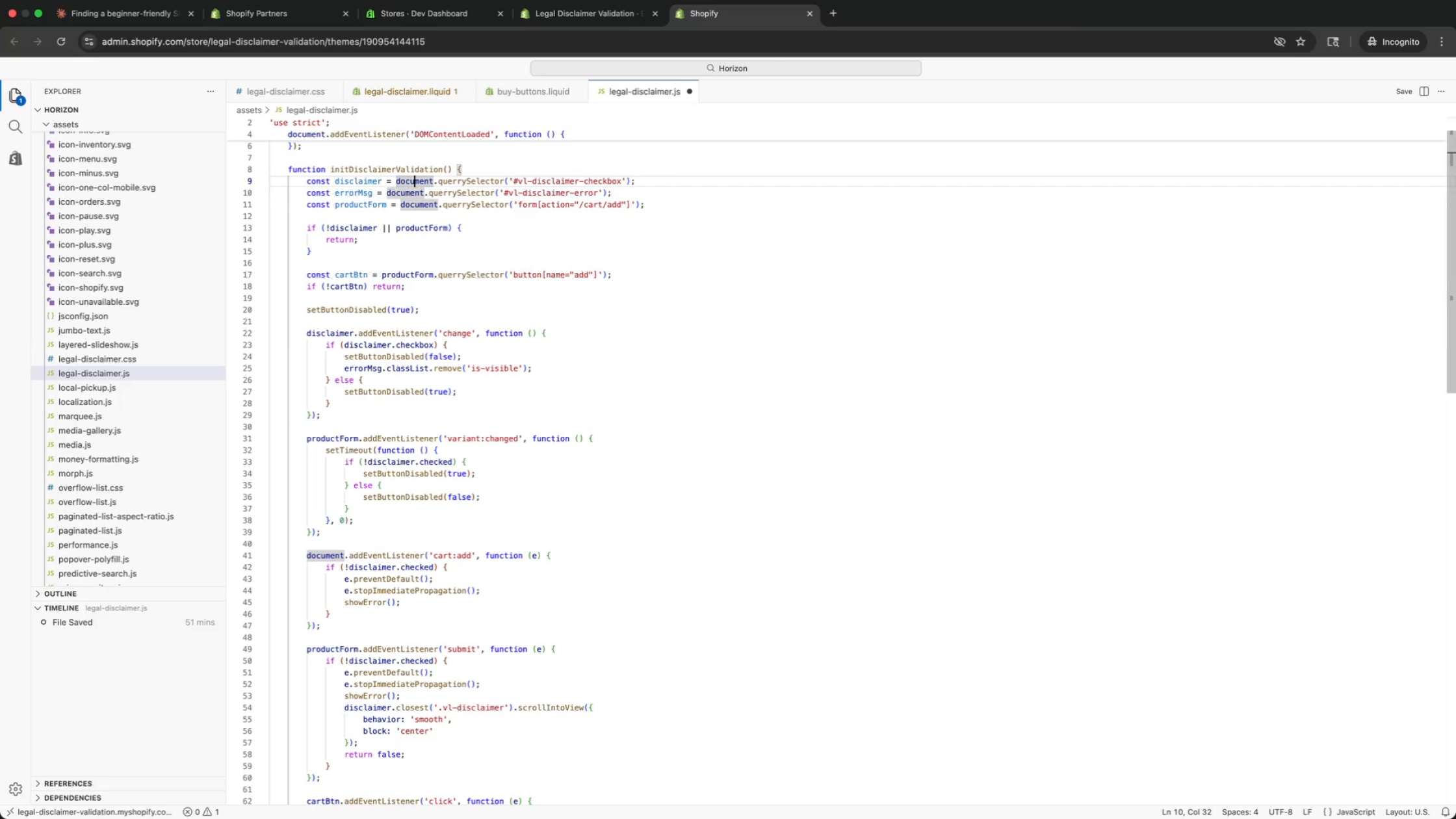 
key(ArrowUp)
 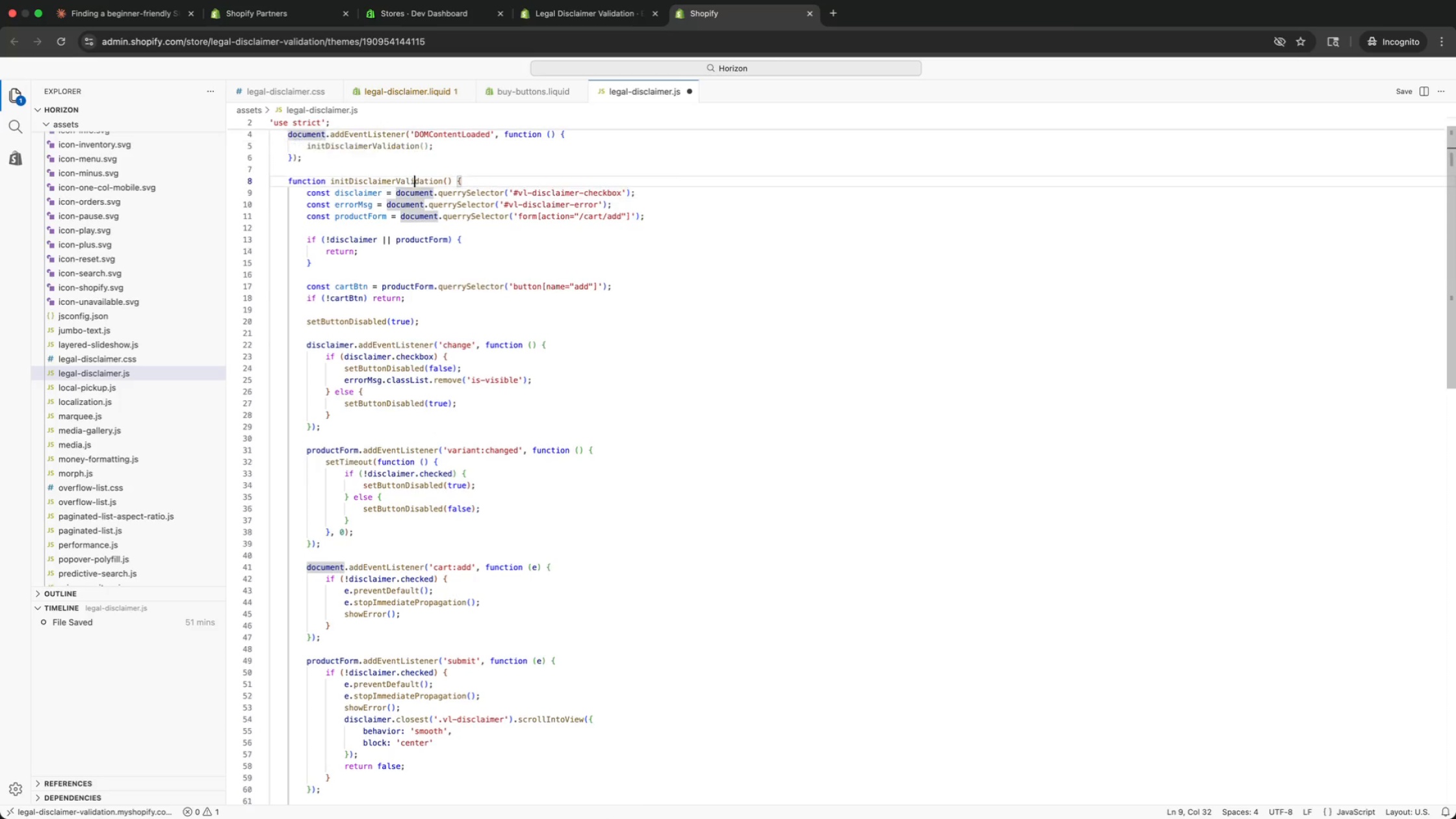 
key(ArrowUp)
 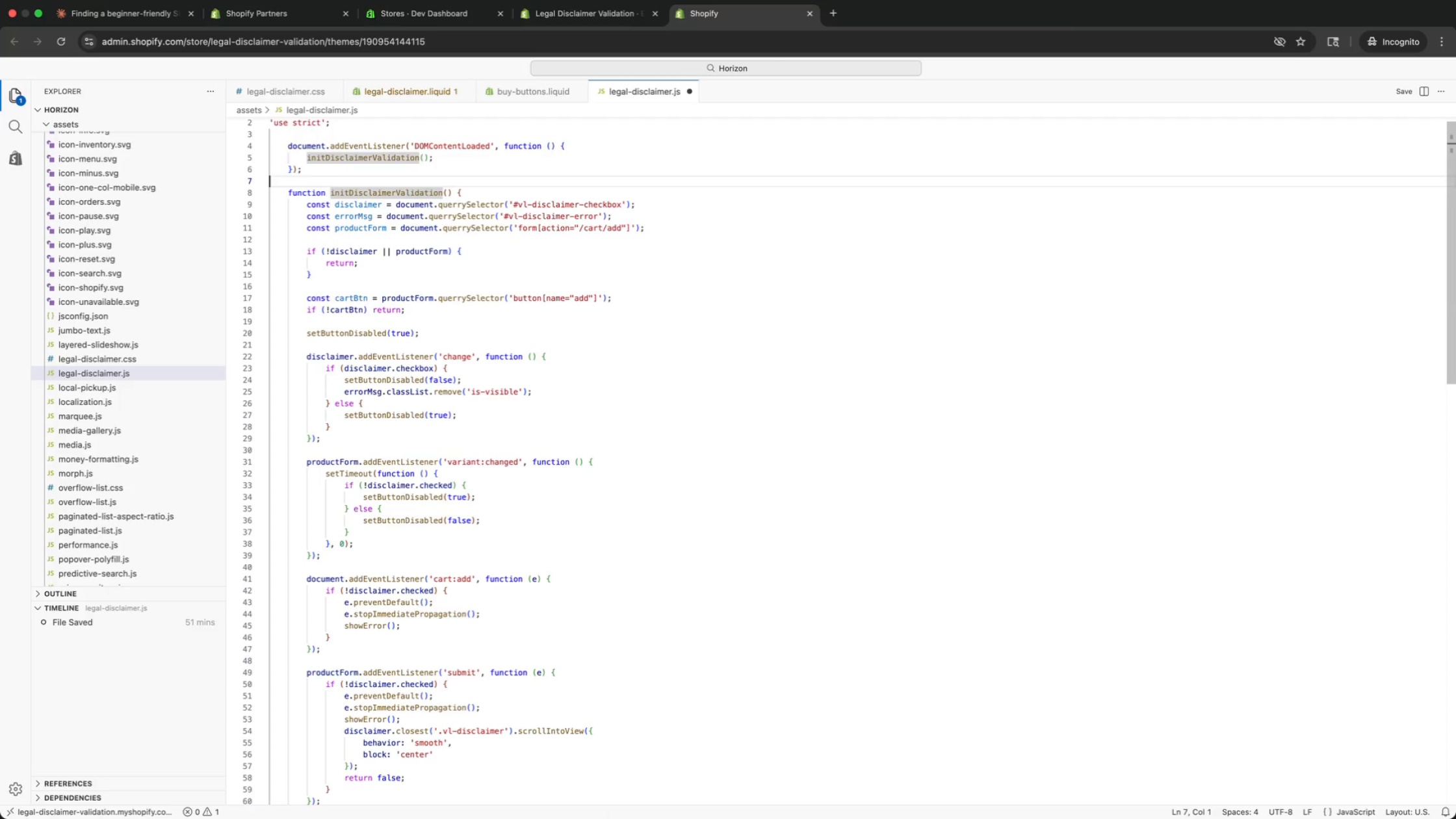 
key(ArrowUp)
 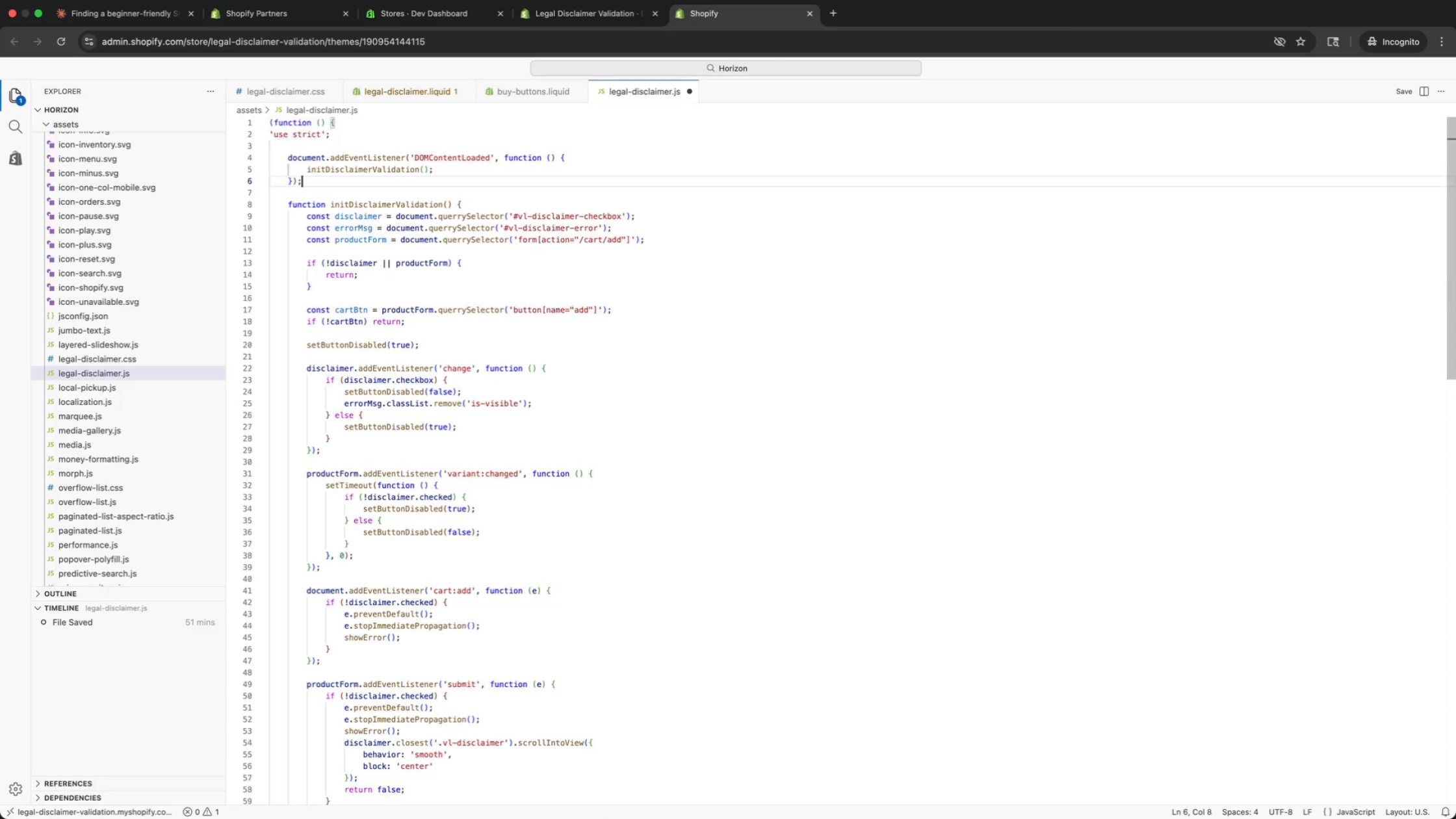 
key(ArrowUp)
 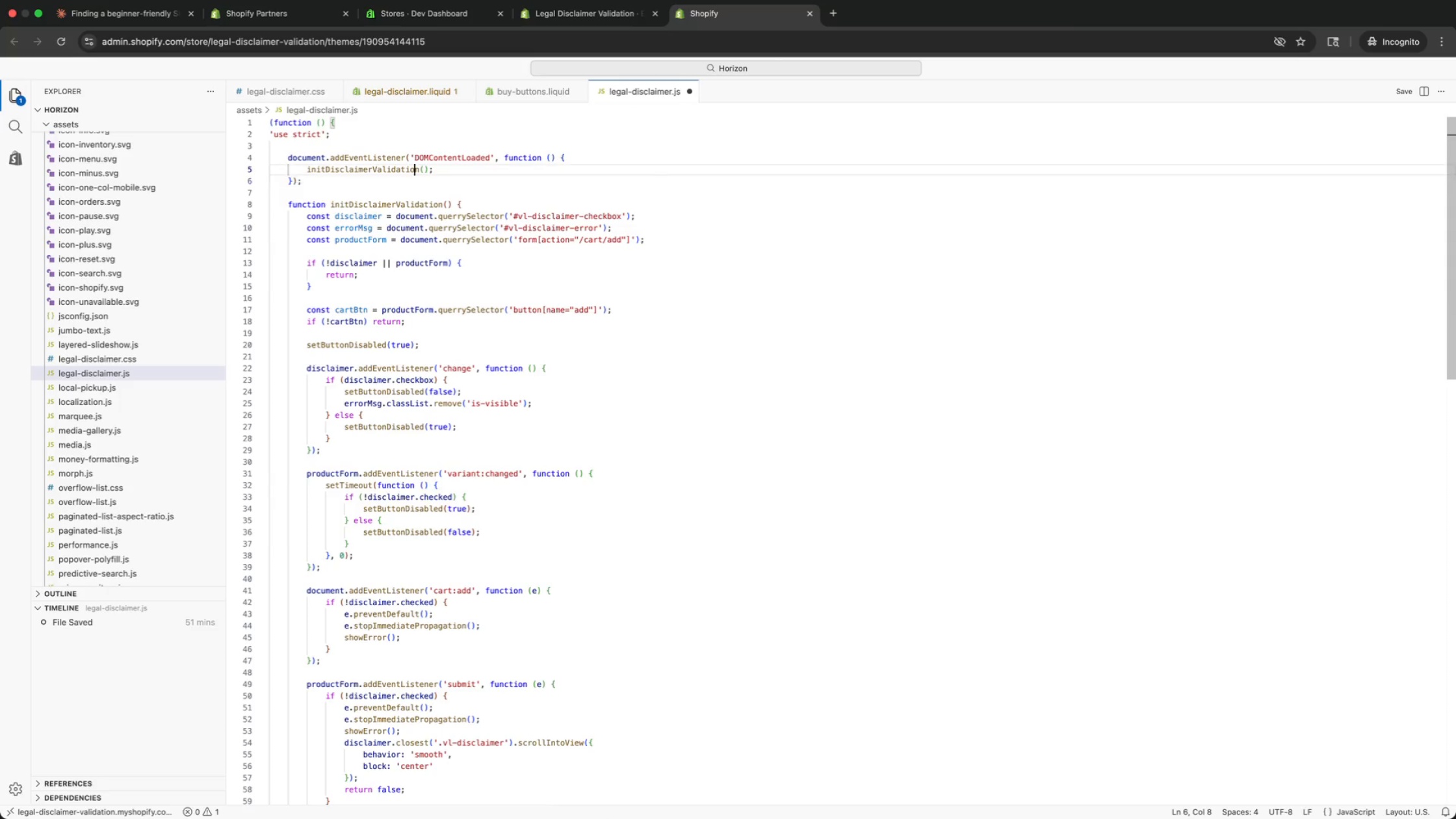 
key(ArrowUp)
 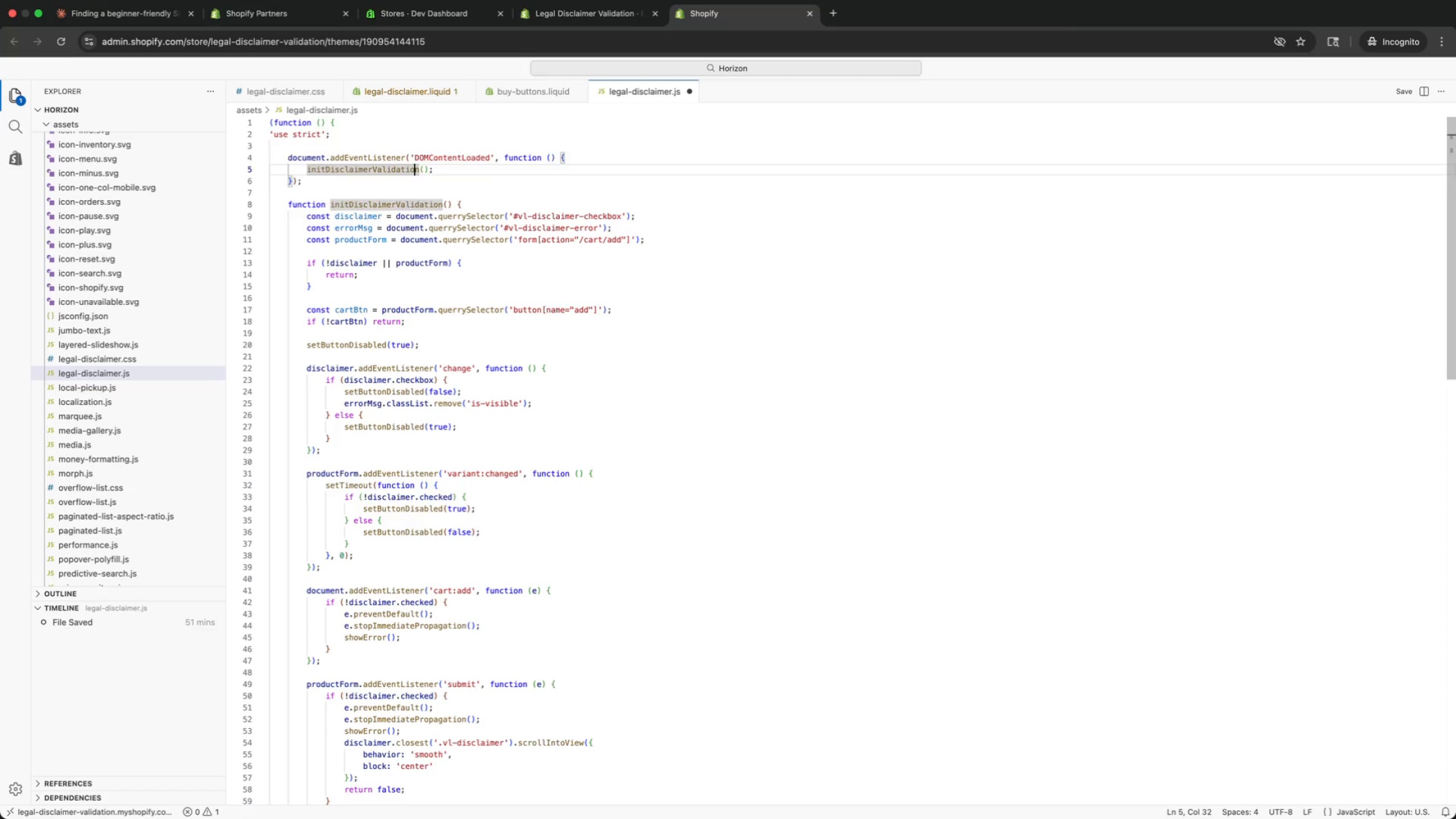 
key(ArrowUp)
 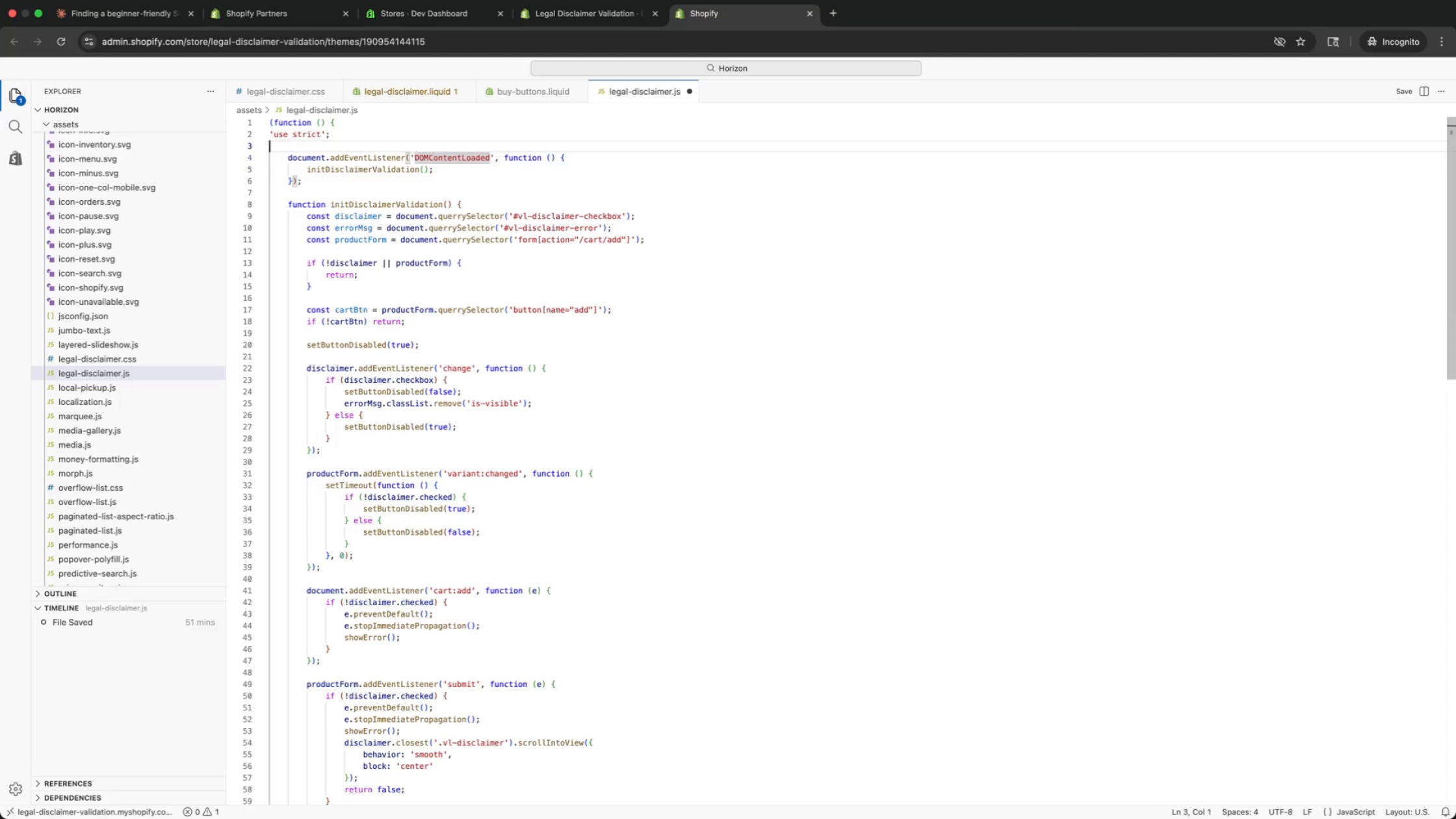 
key(ArrowUp)
 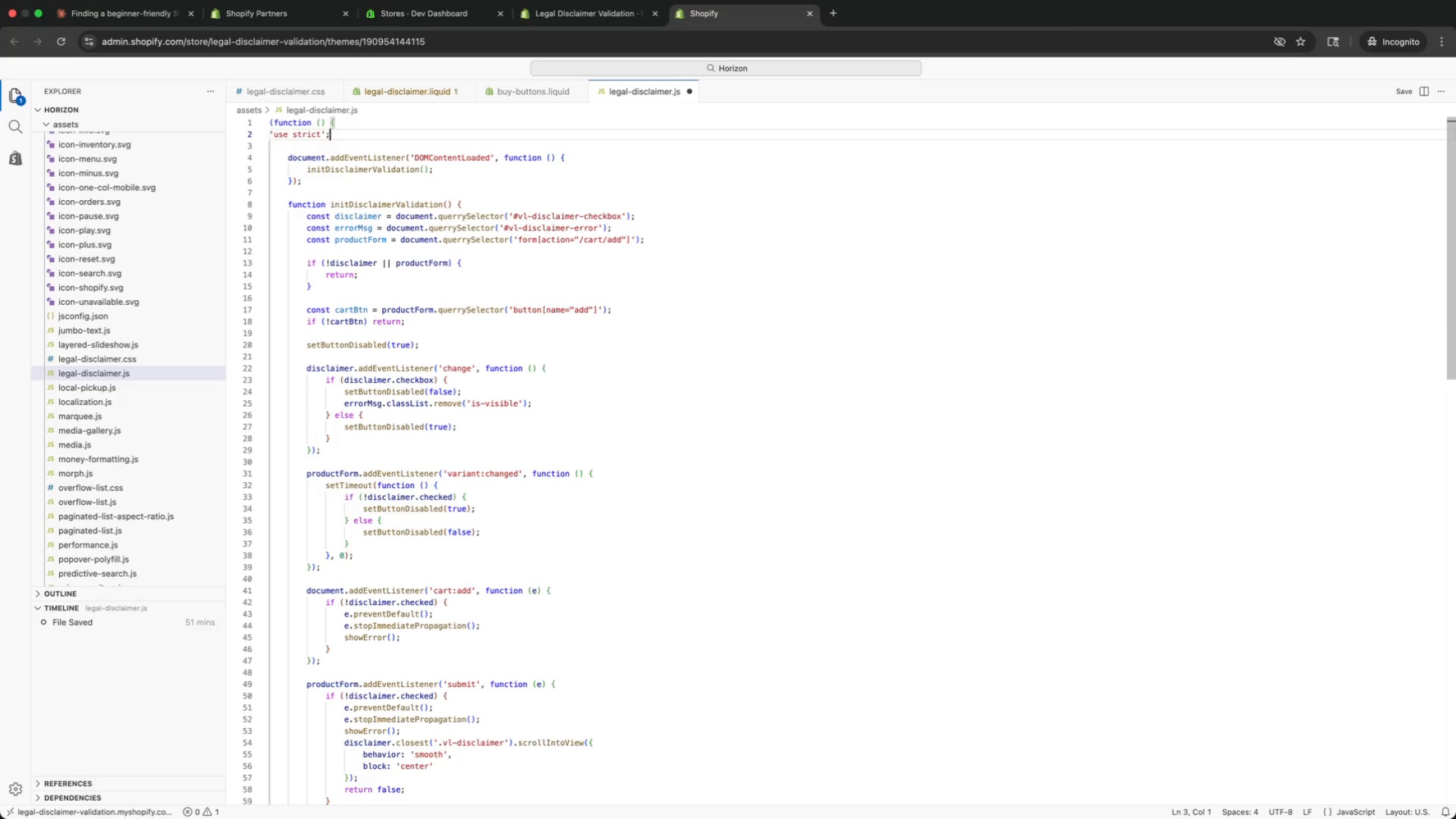 
key(ArrowUp)
 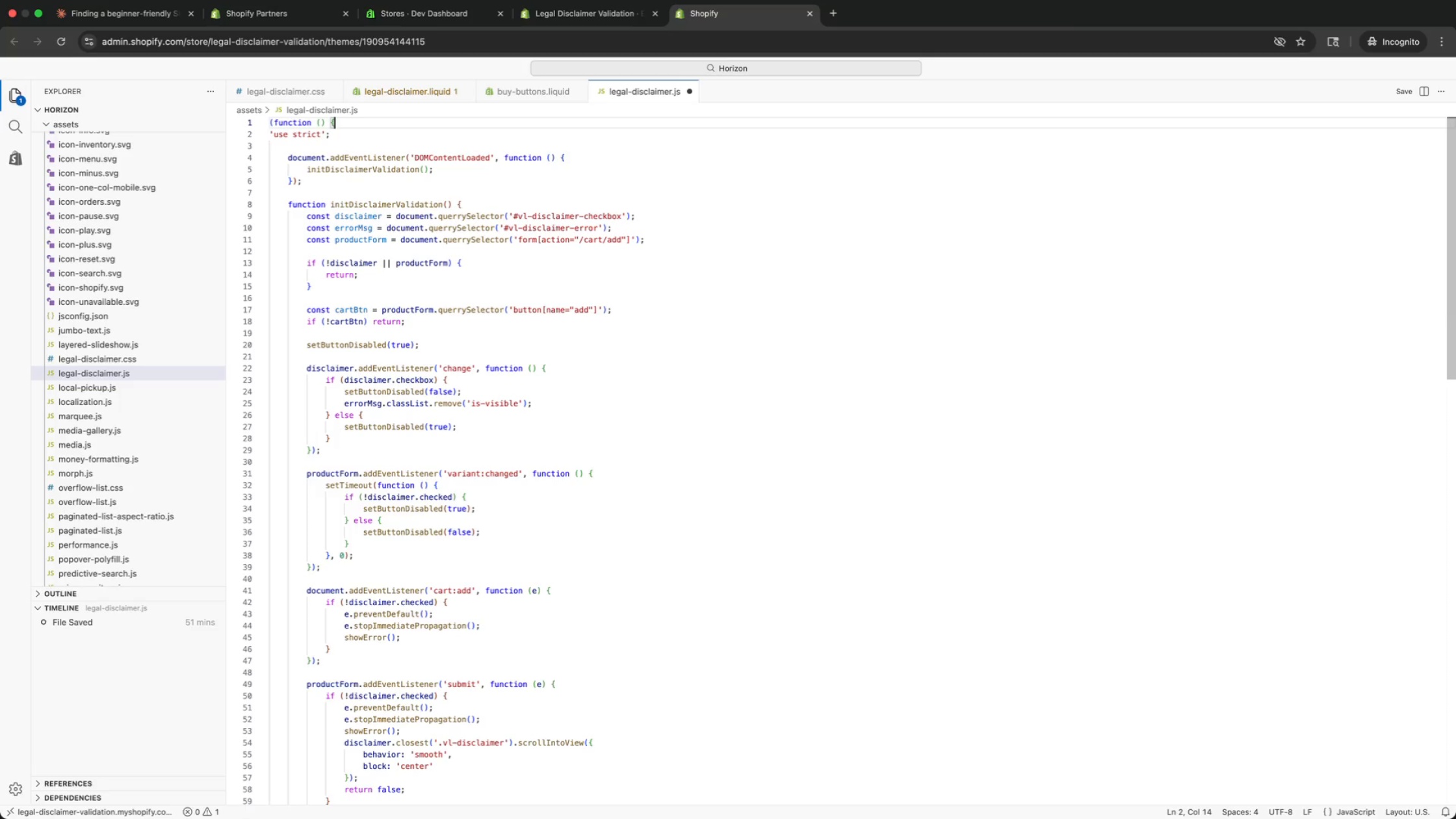 
key(ArrowUp)
 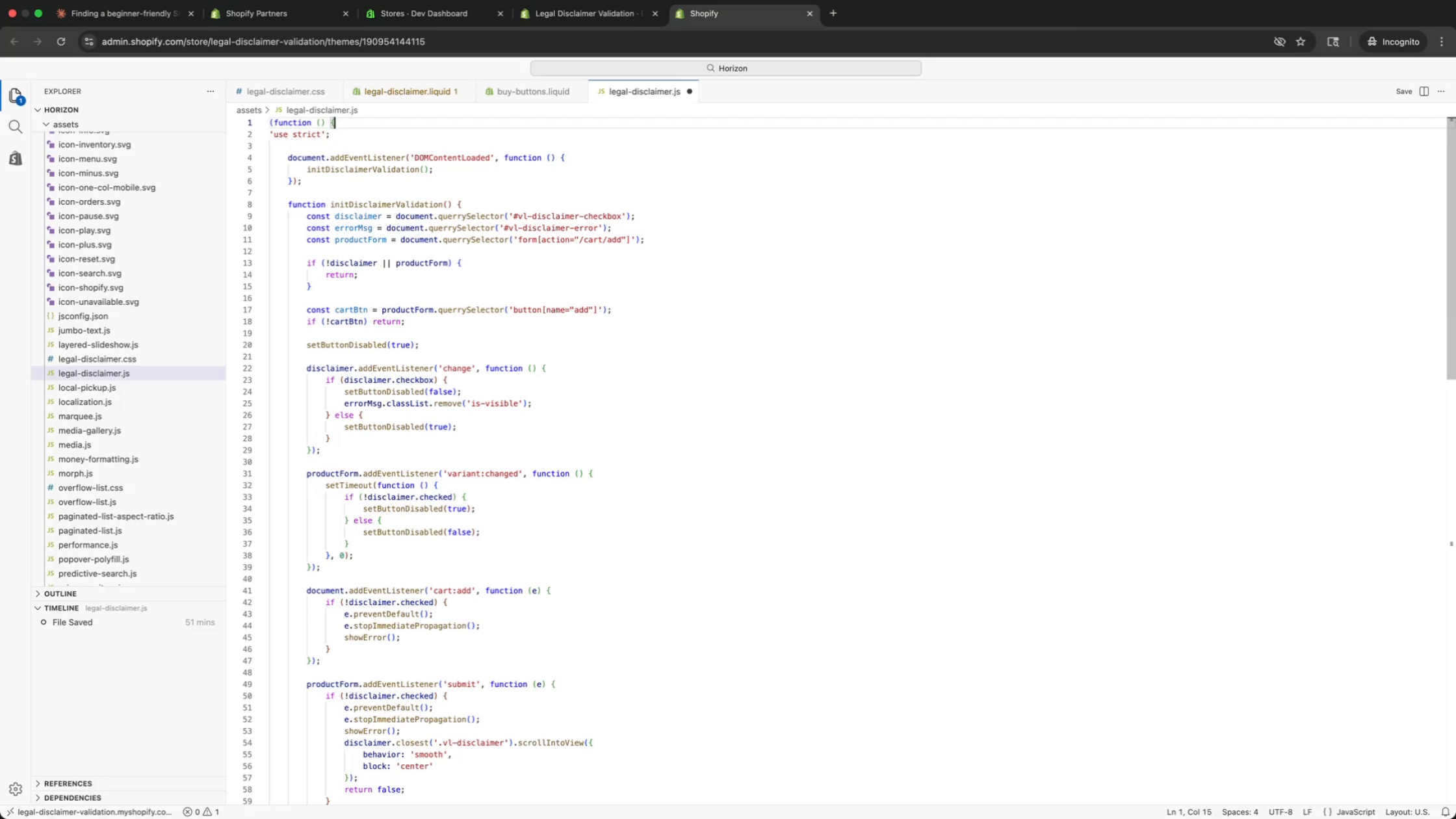 
key(ArrowUp)
 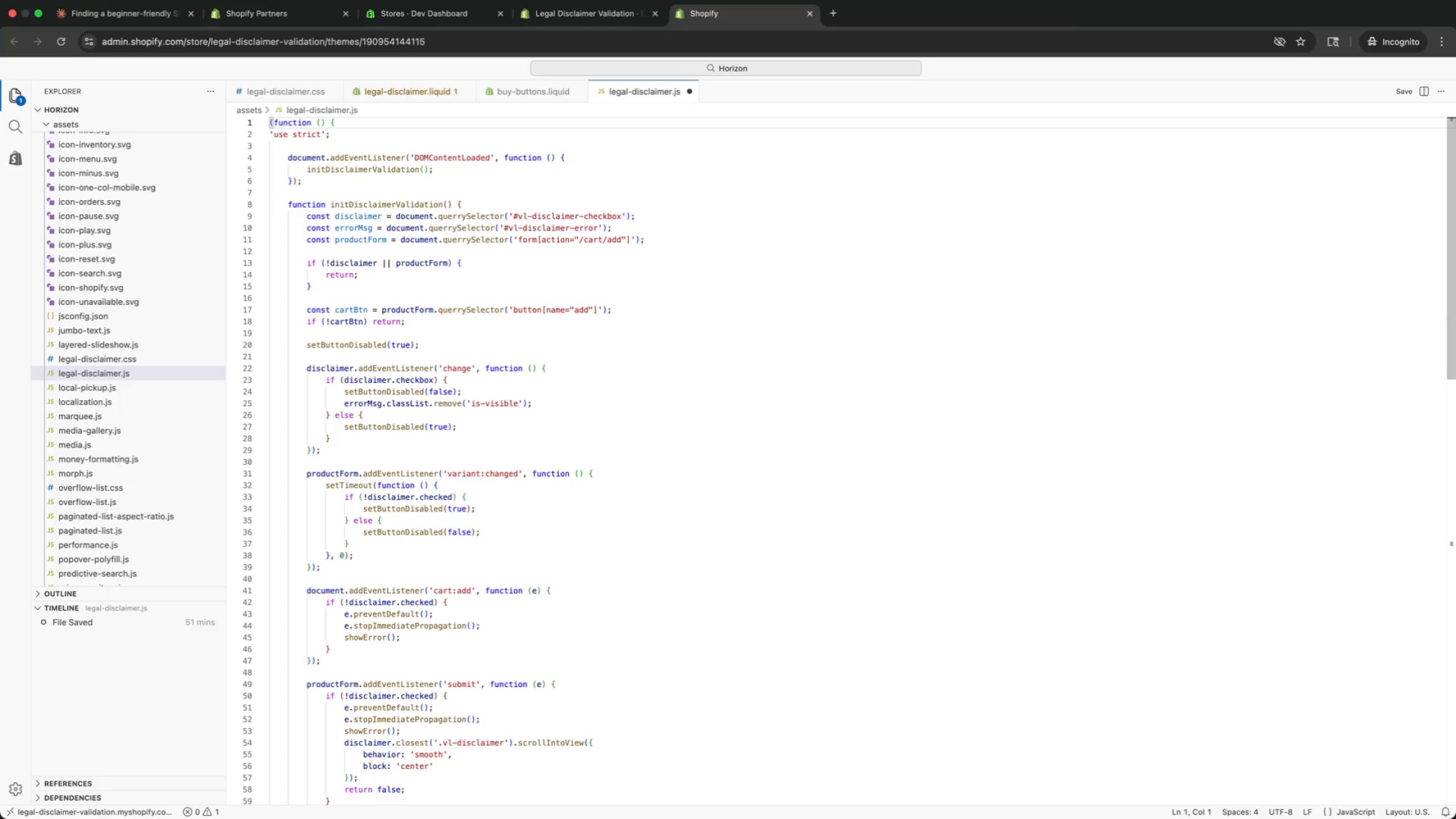 
key(ArrowDown)
 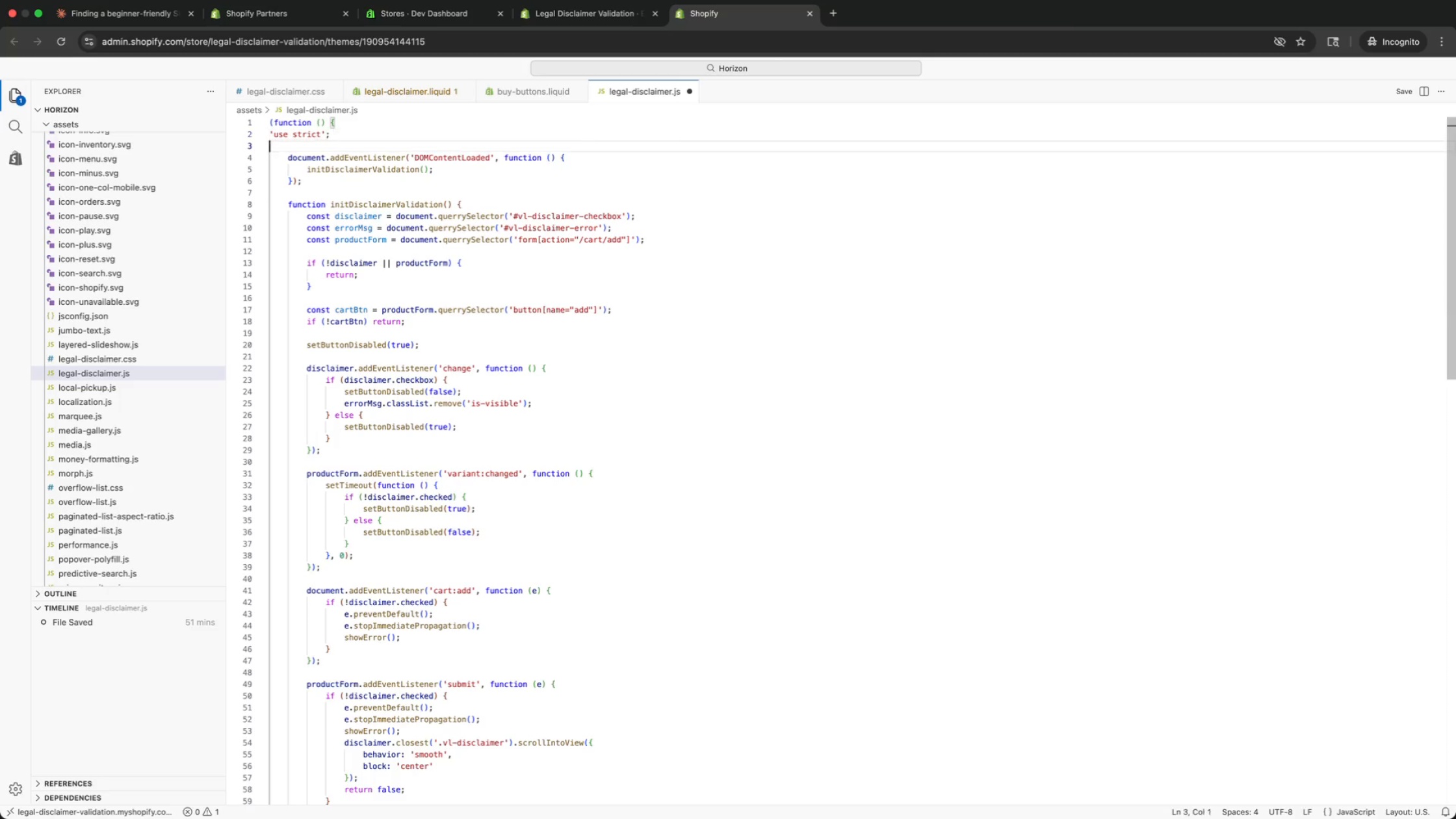 
key(ArrowDown)
 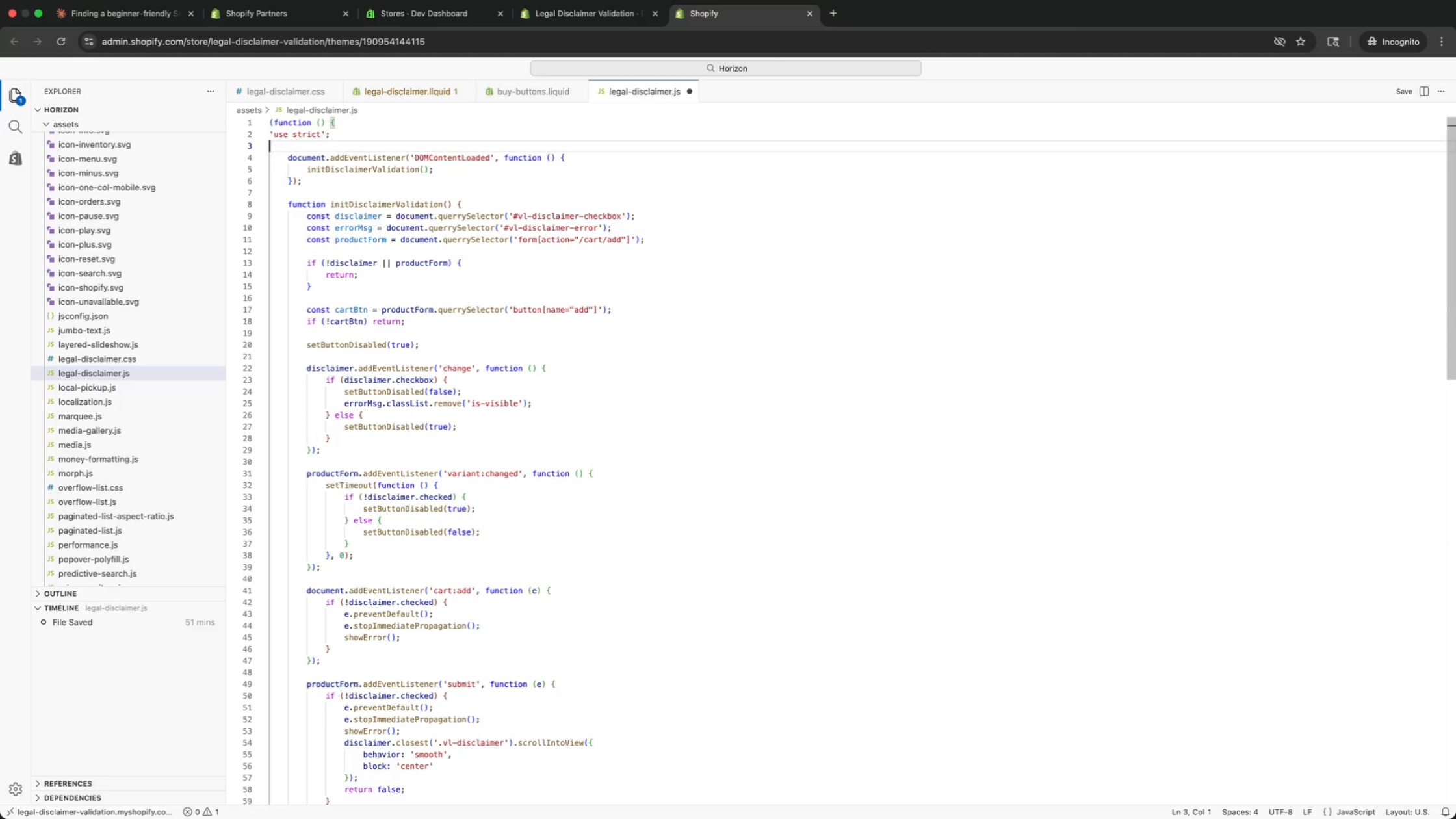 
key(ArrowDown)
 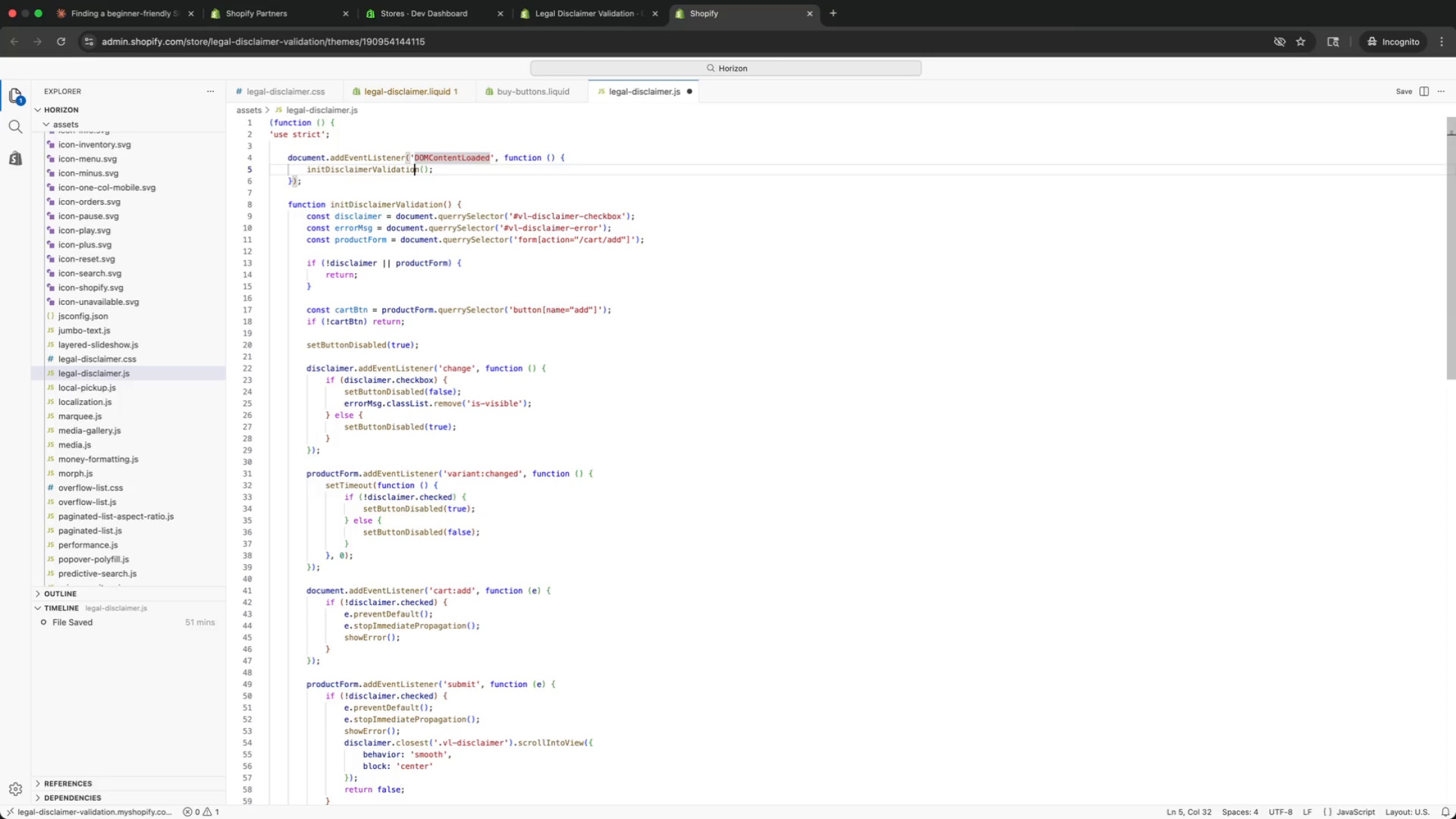 
key(ArrowDown)
 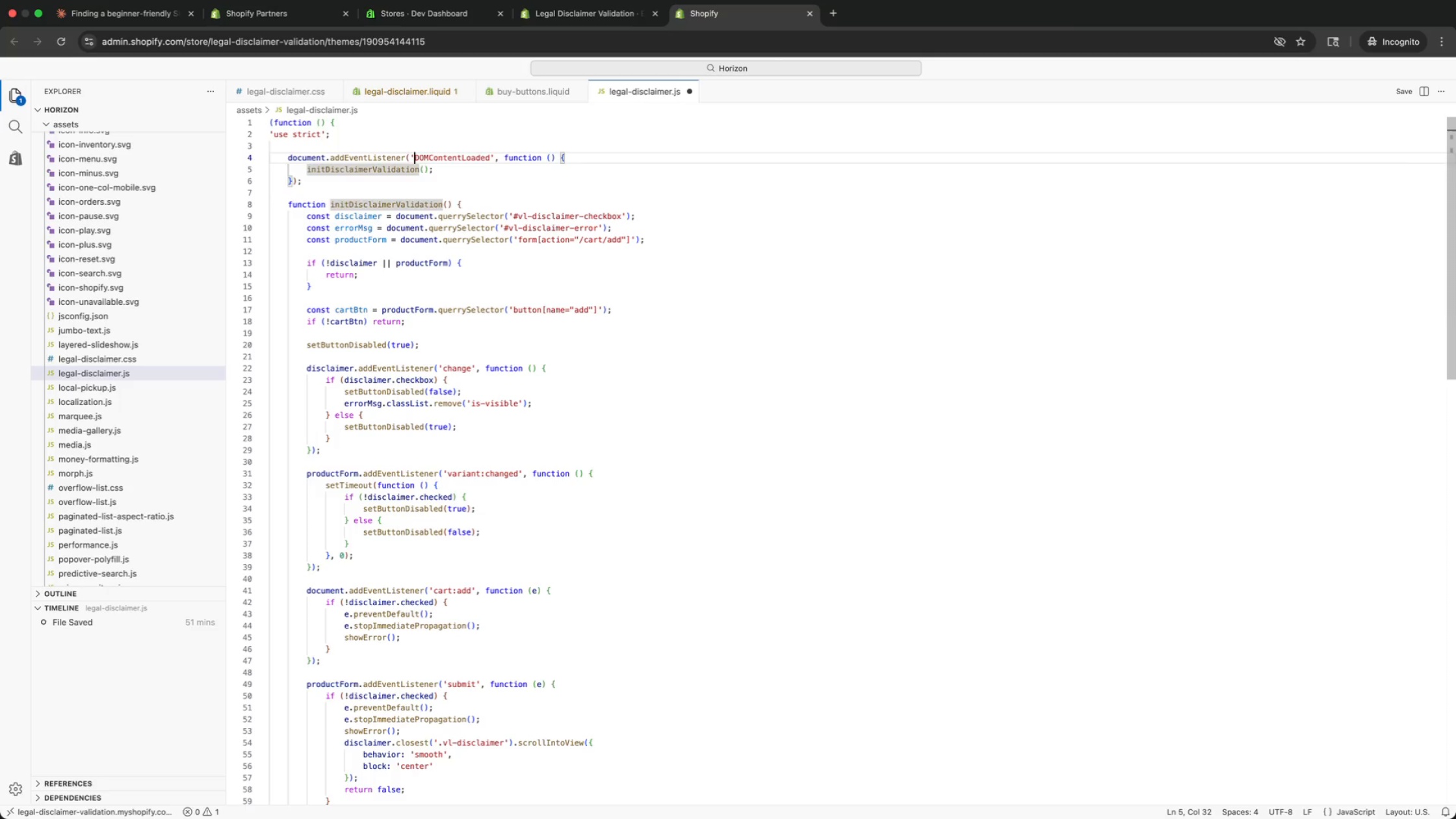 
key(ArrowUp)
 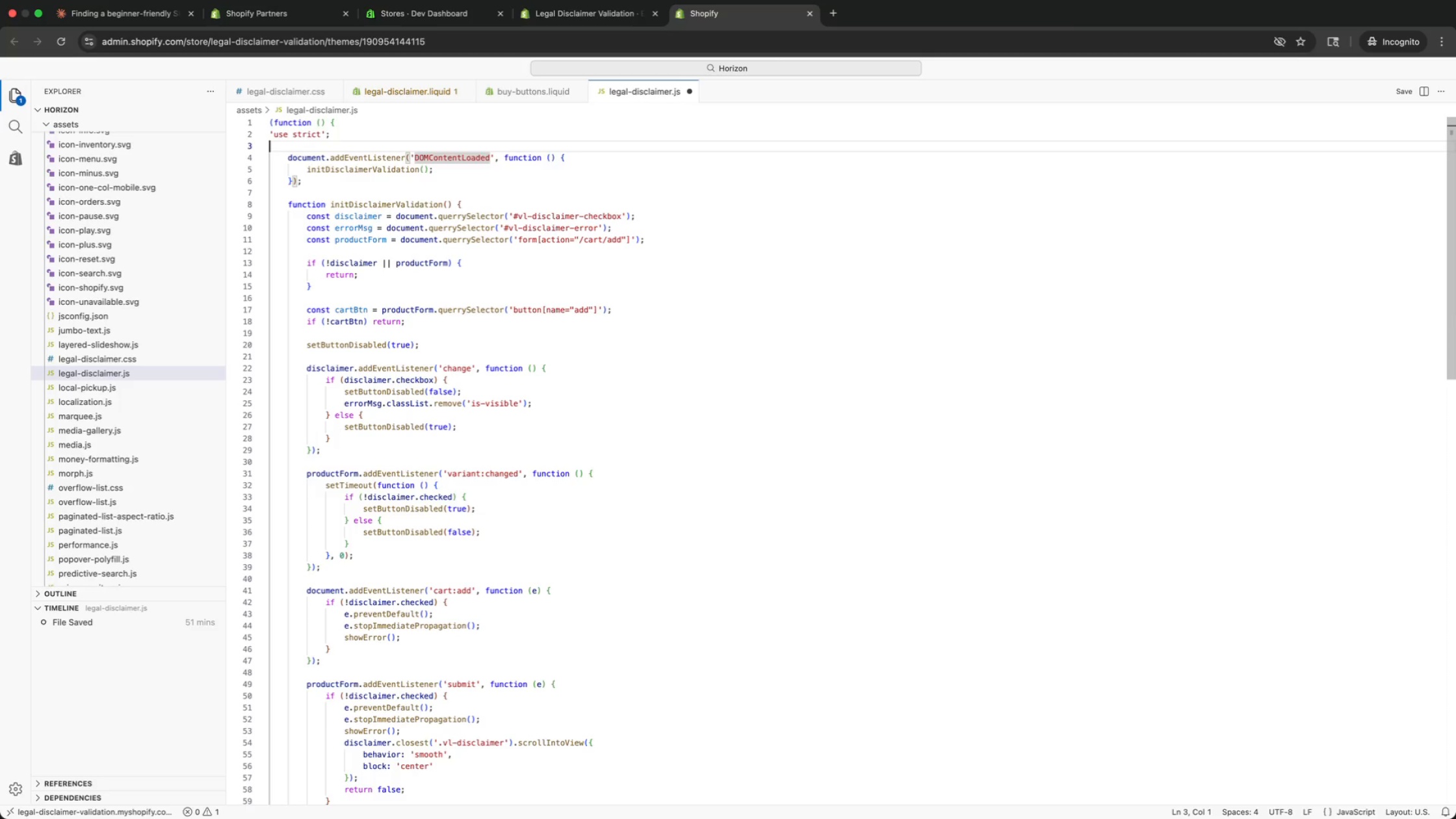 
key(ArrowUp)
 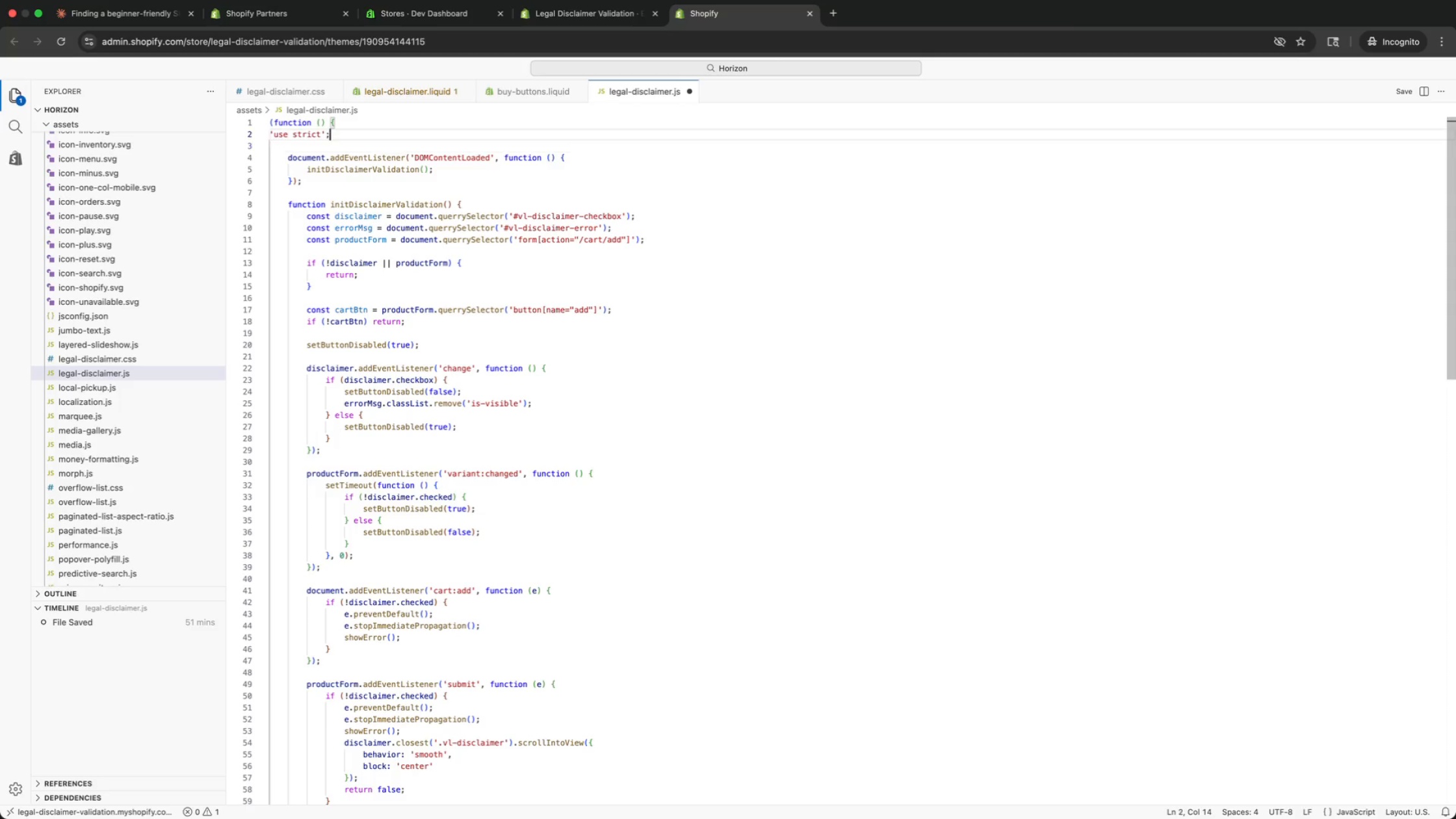 
key(ArrowUp)
 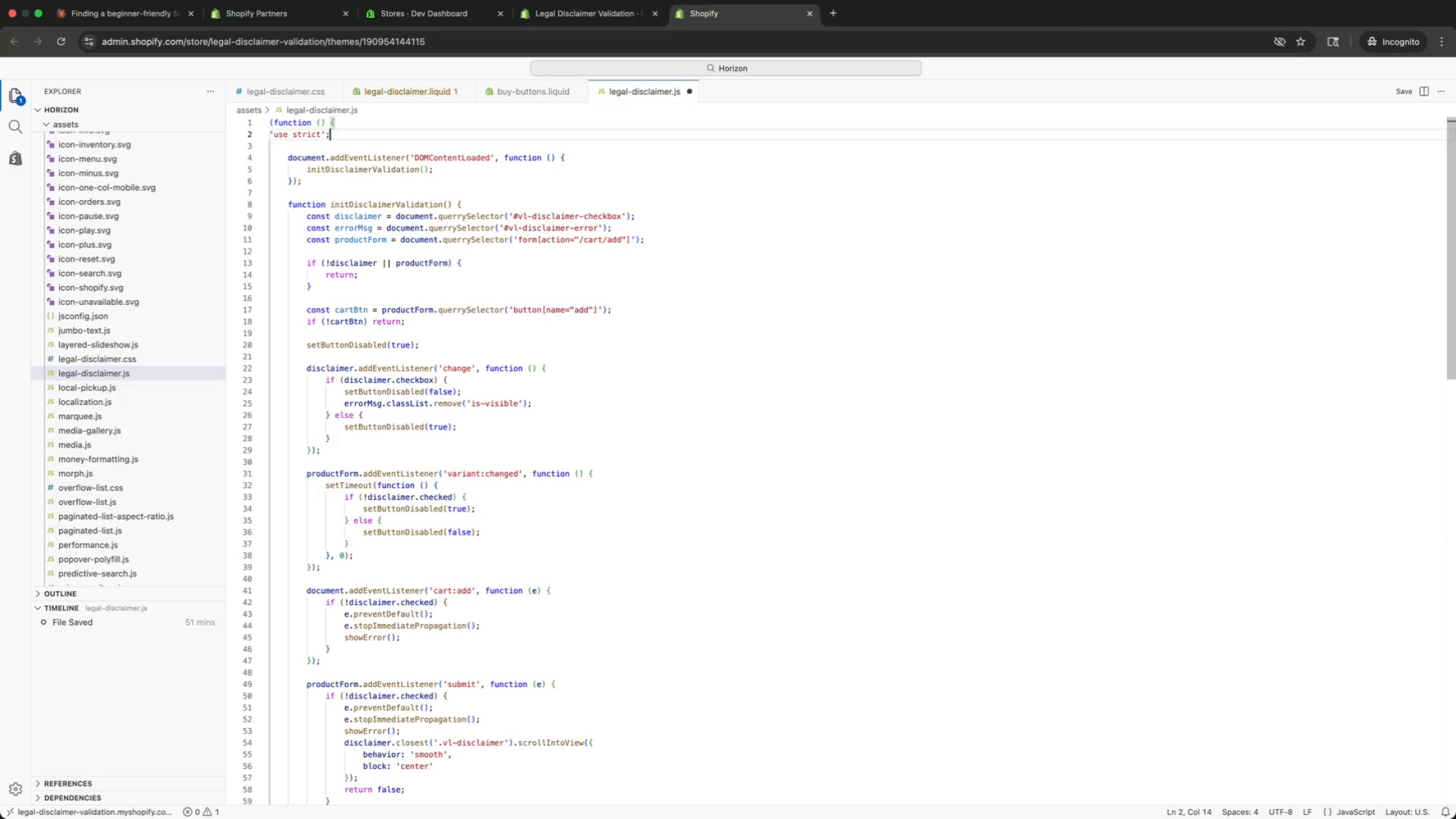 
key(ArrowUp)
 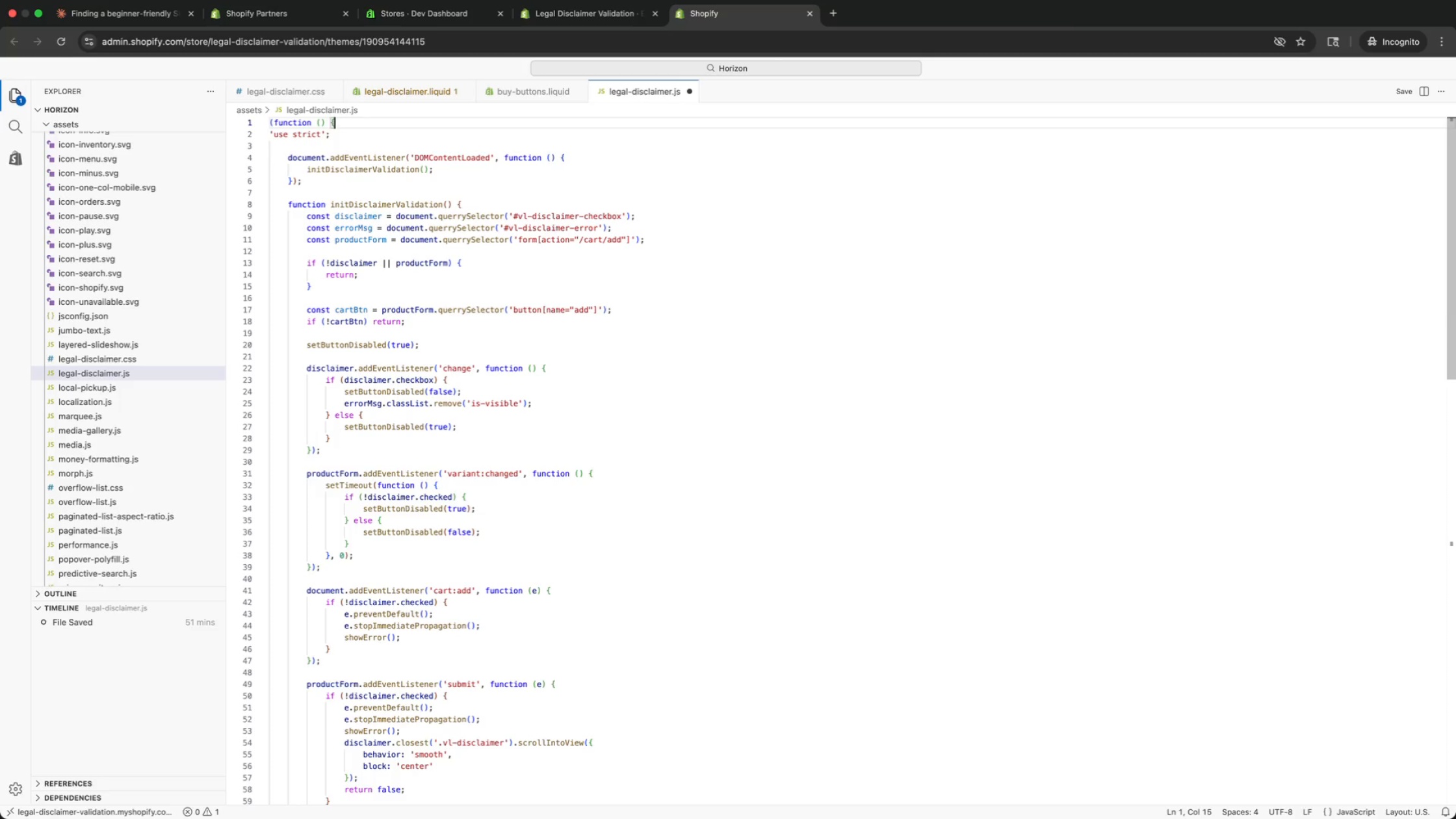 
key(ArrowUp)
 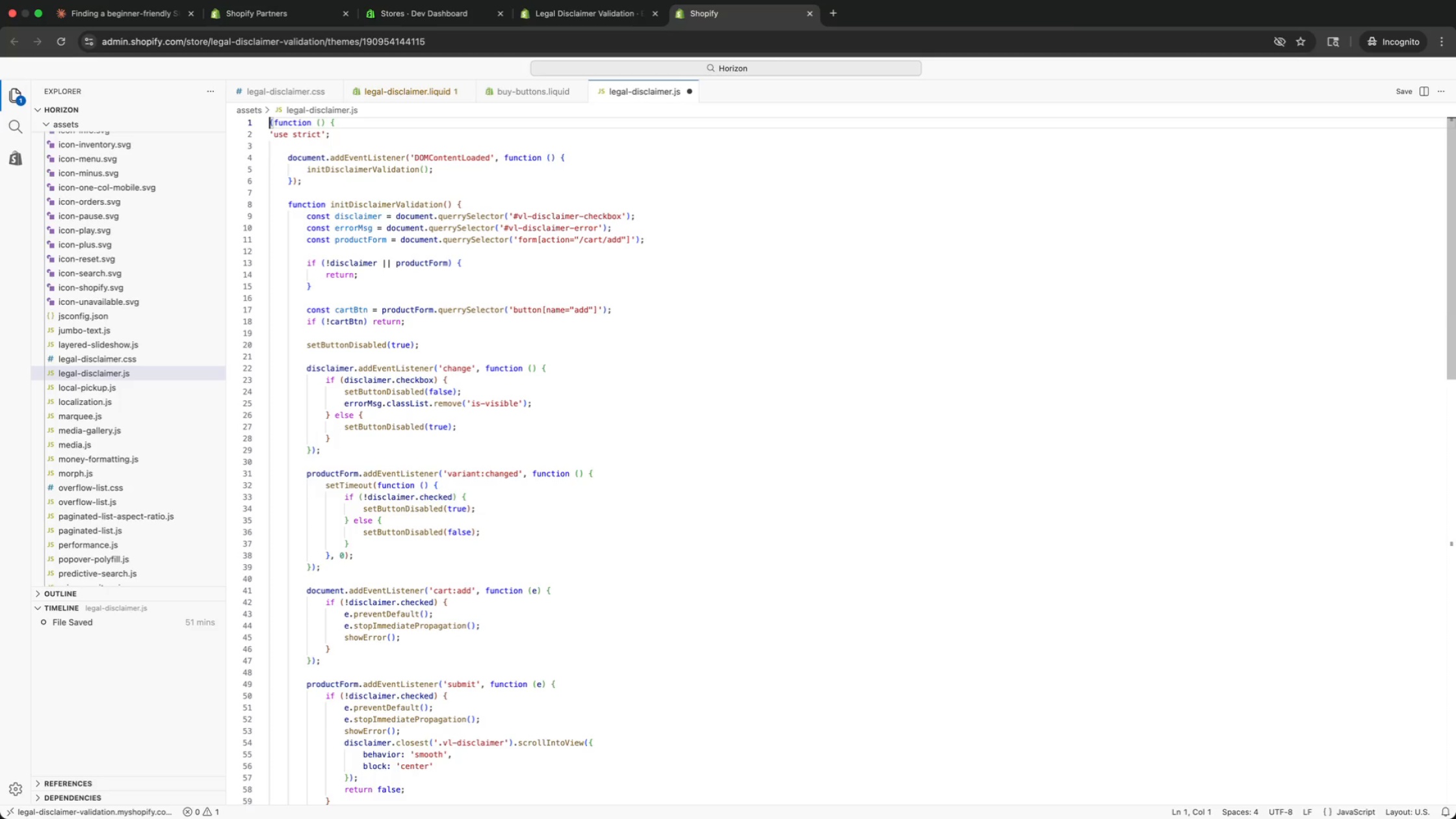 
key(ArrowUp)
 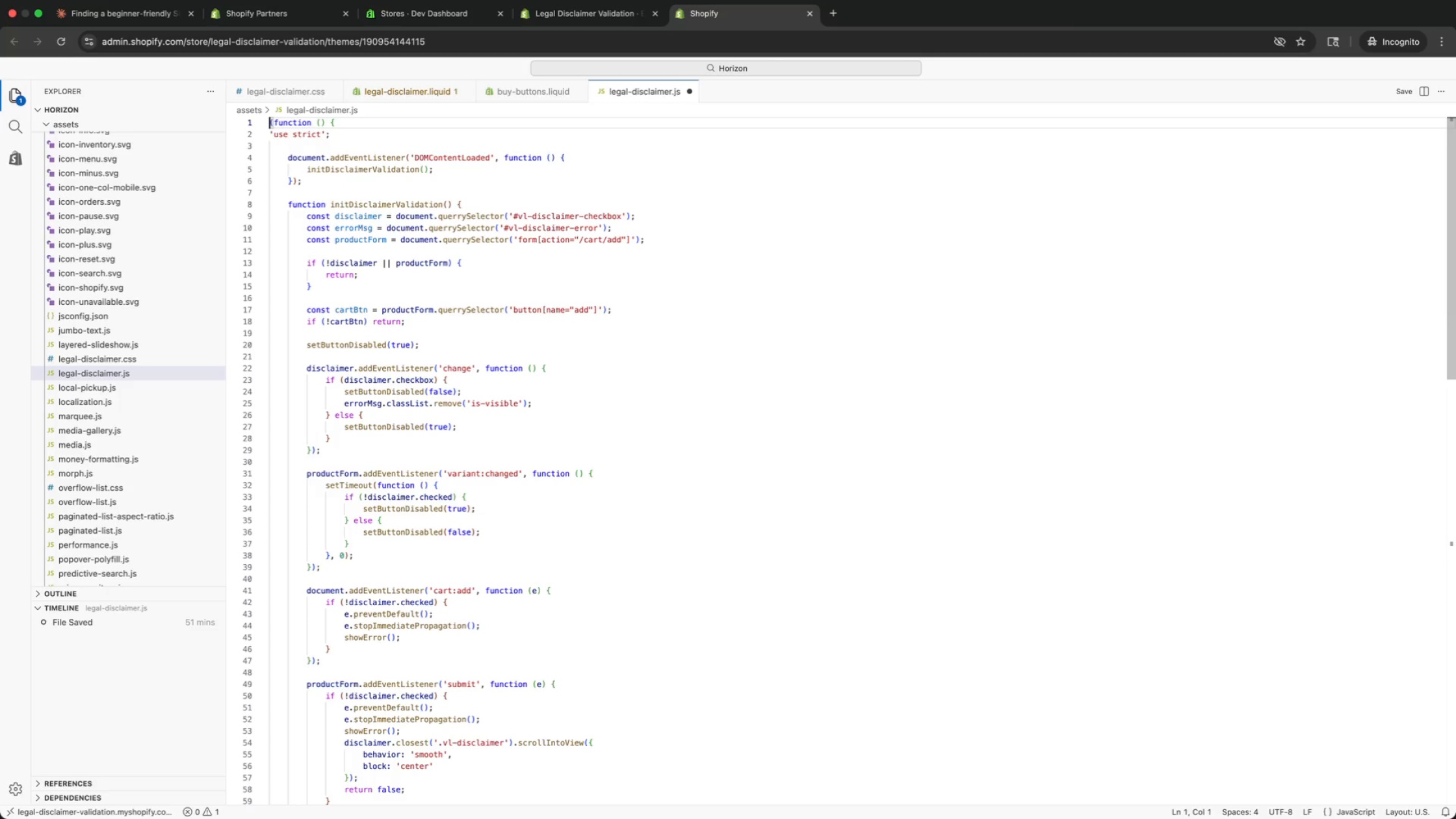 
key(ArrowUp)
 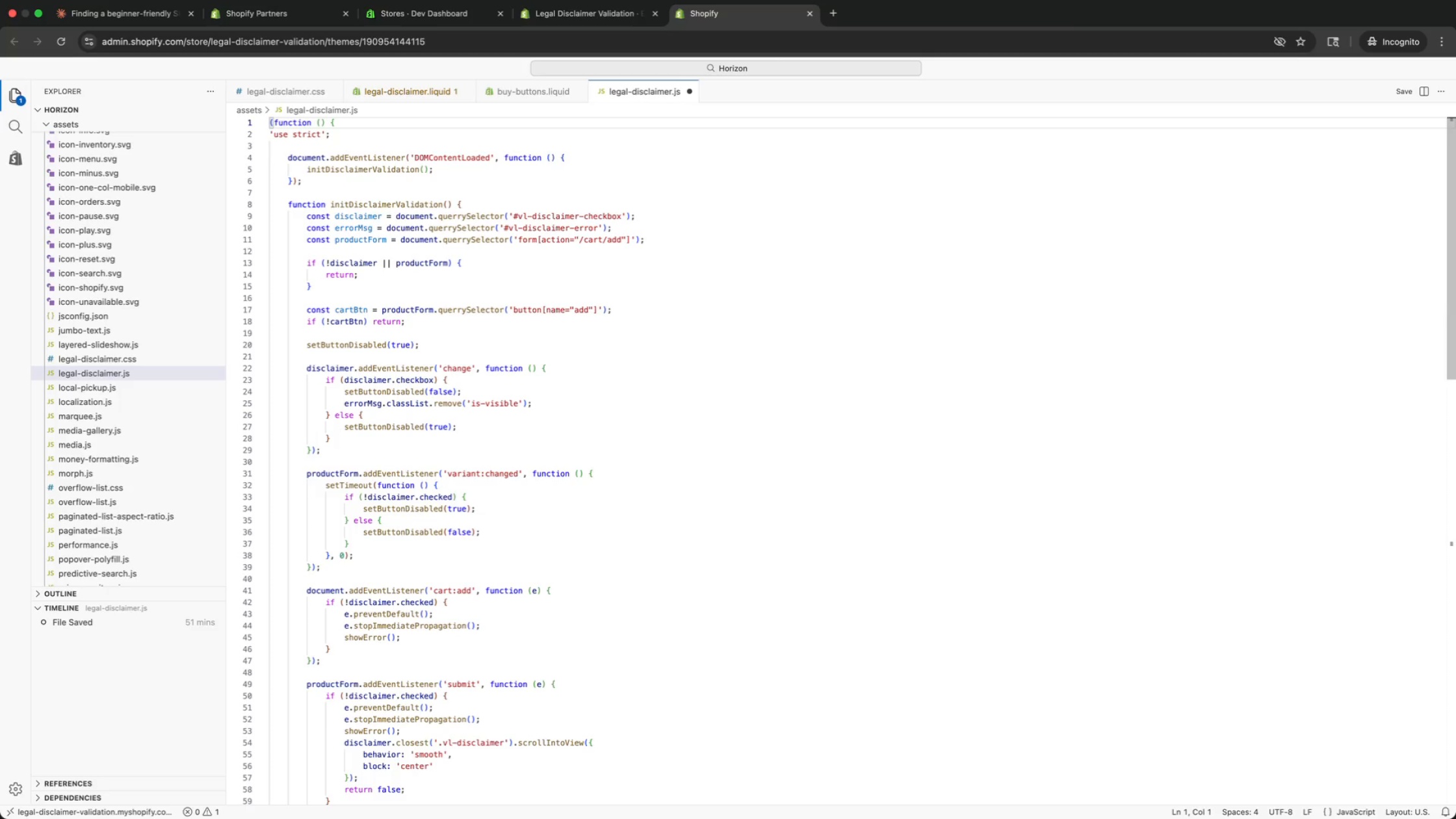 
key(ArrowUp)
 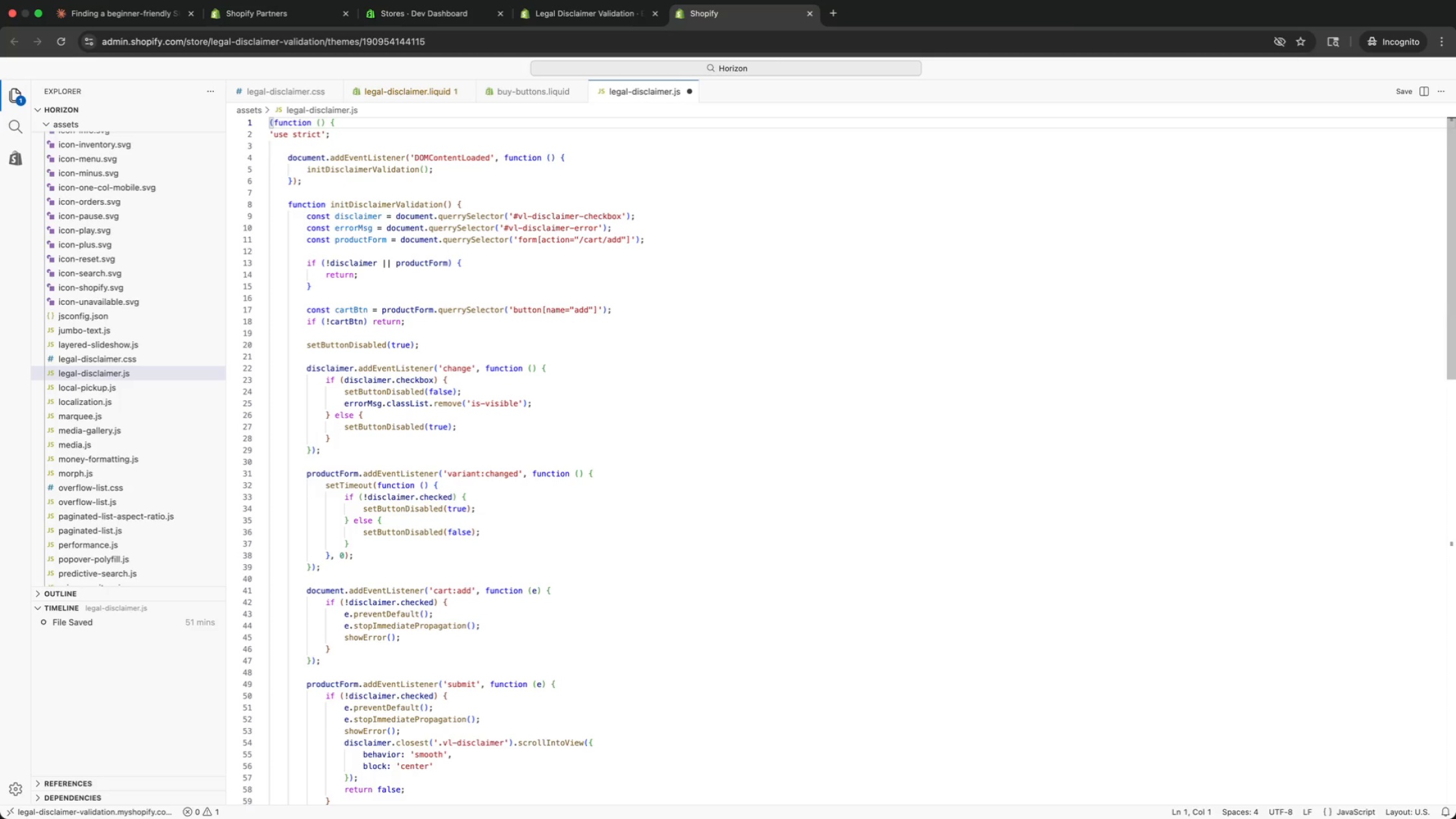 
key(ArrowUp)
 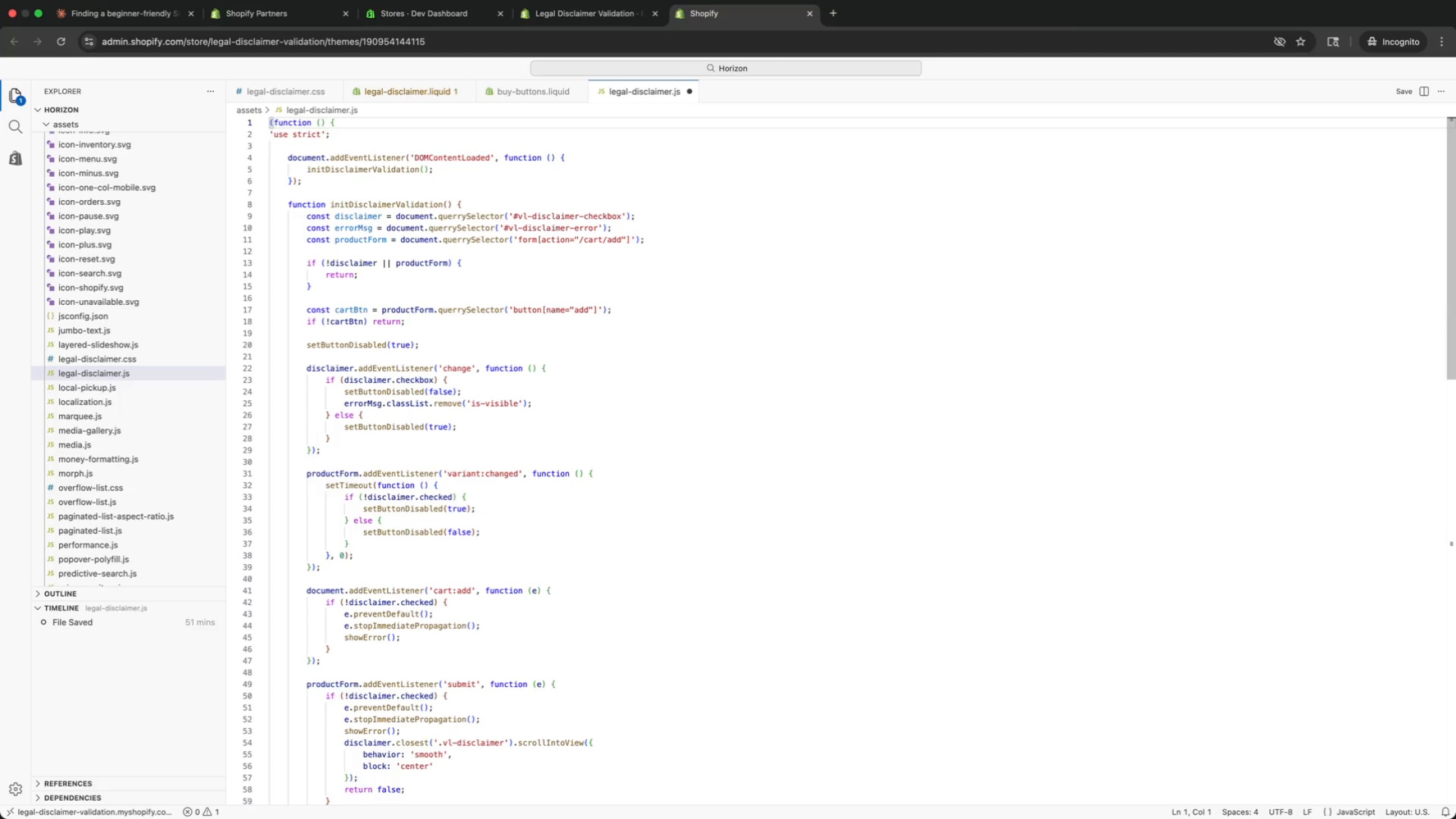 
key(ArrowUp)
 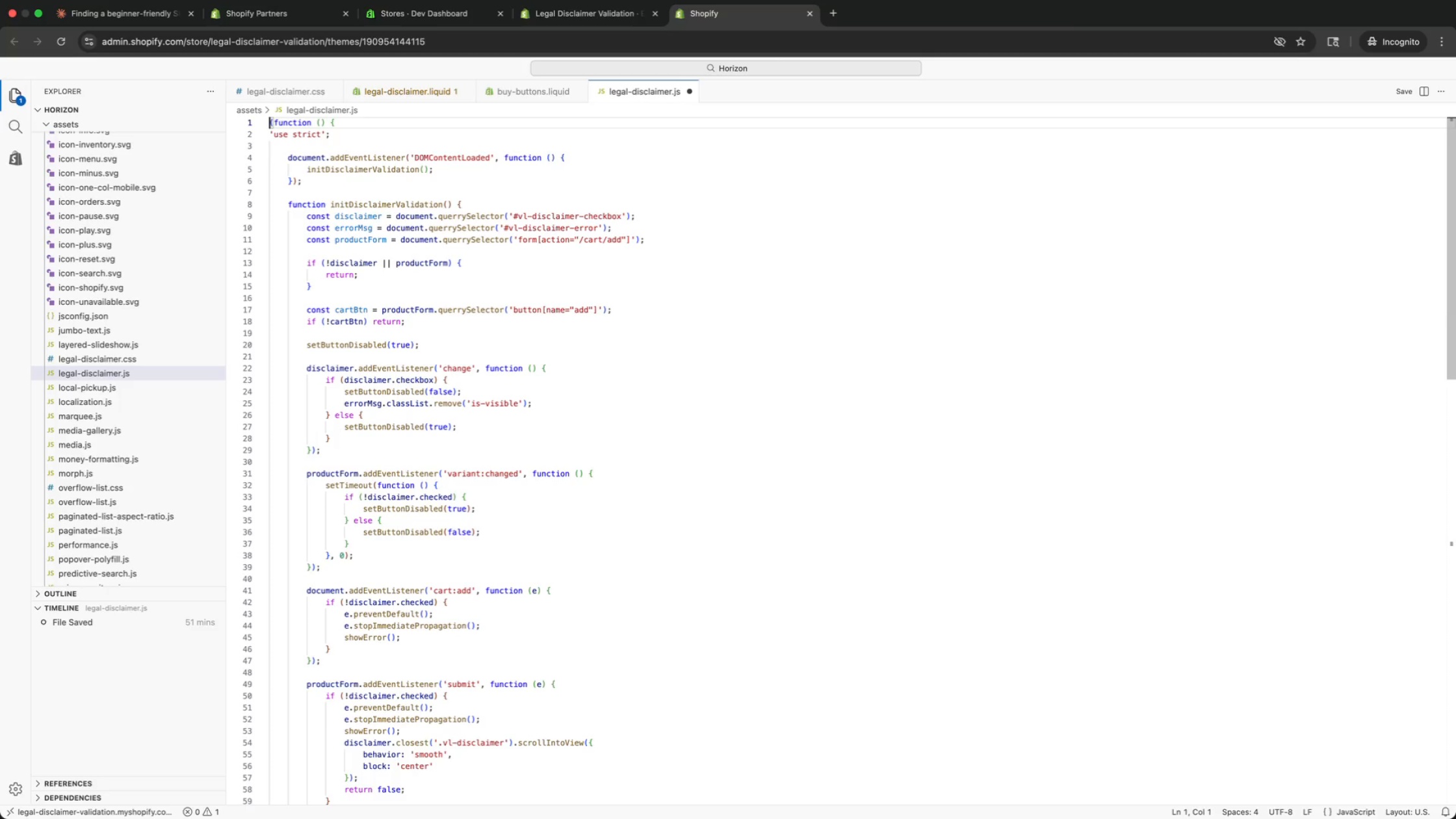 
key(ArrowUp)
 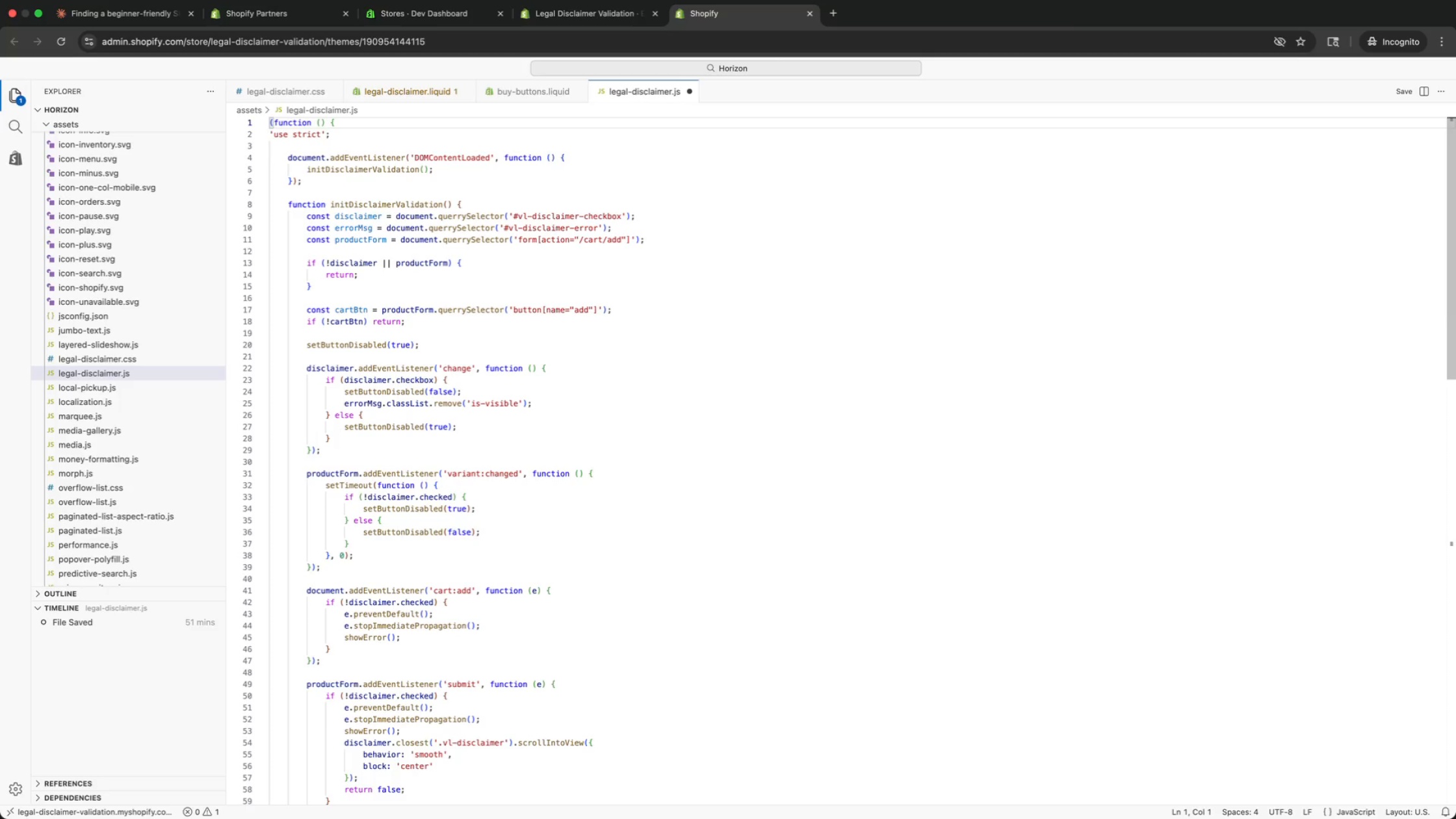 
key(ArrowUp)
 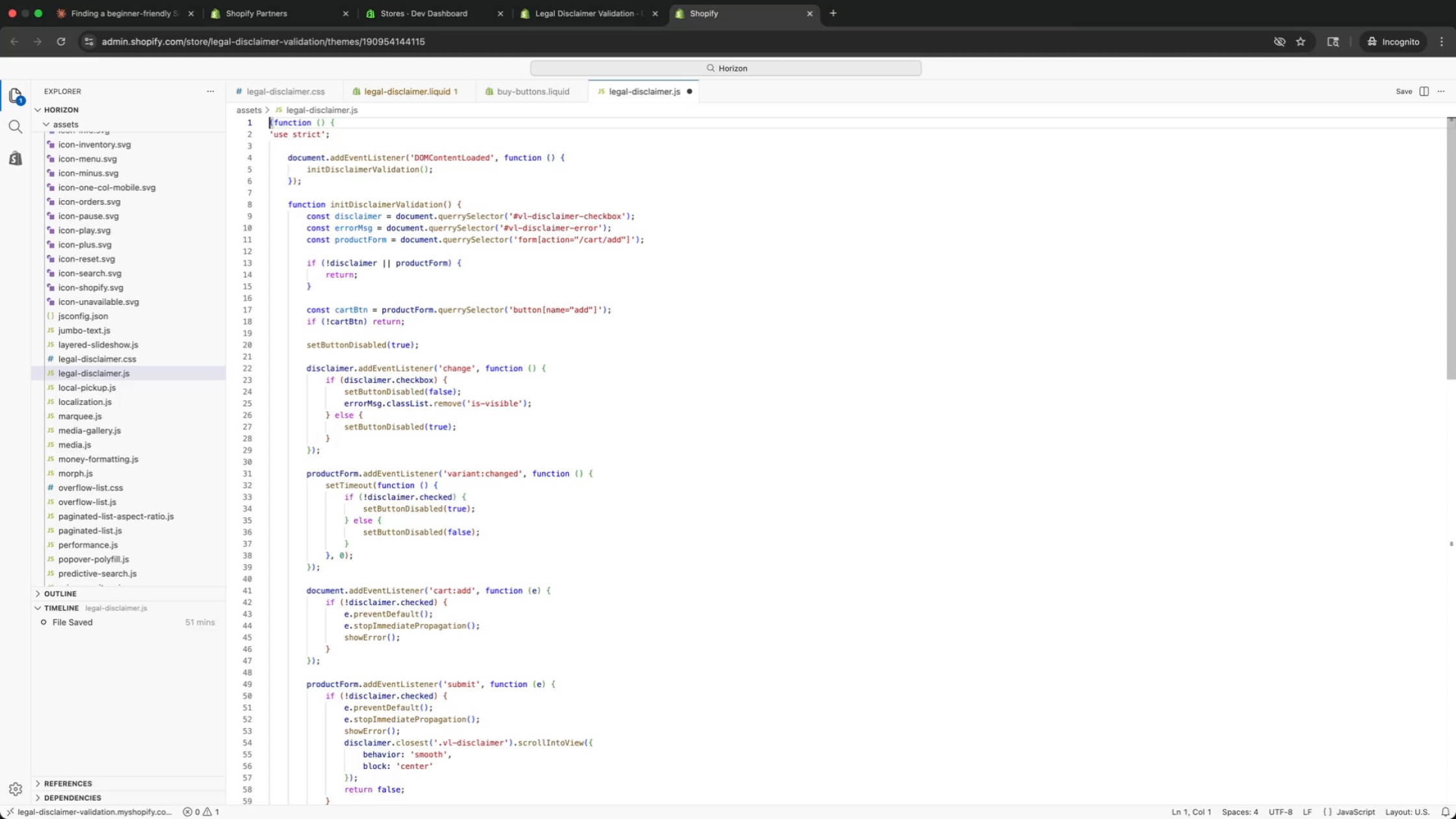 
key(ArrowUp)
 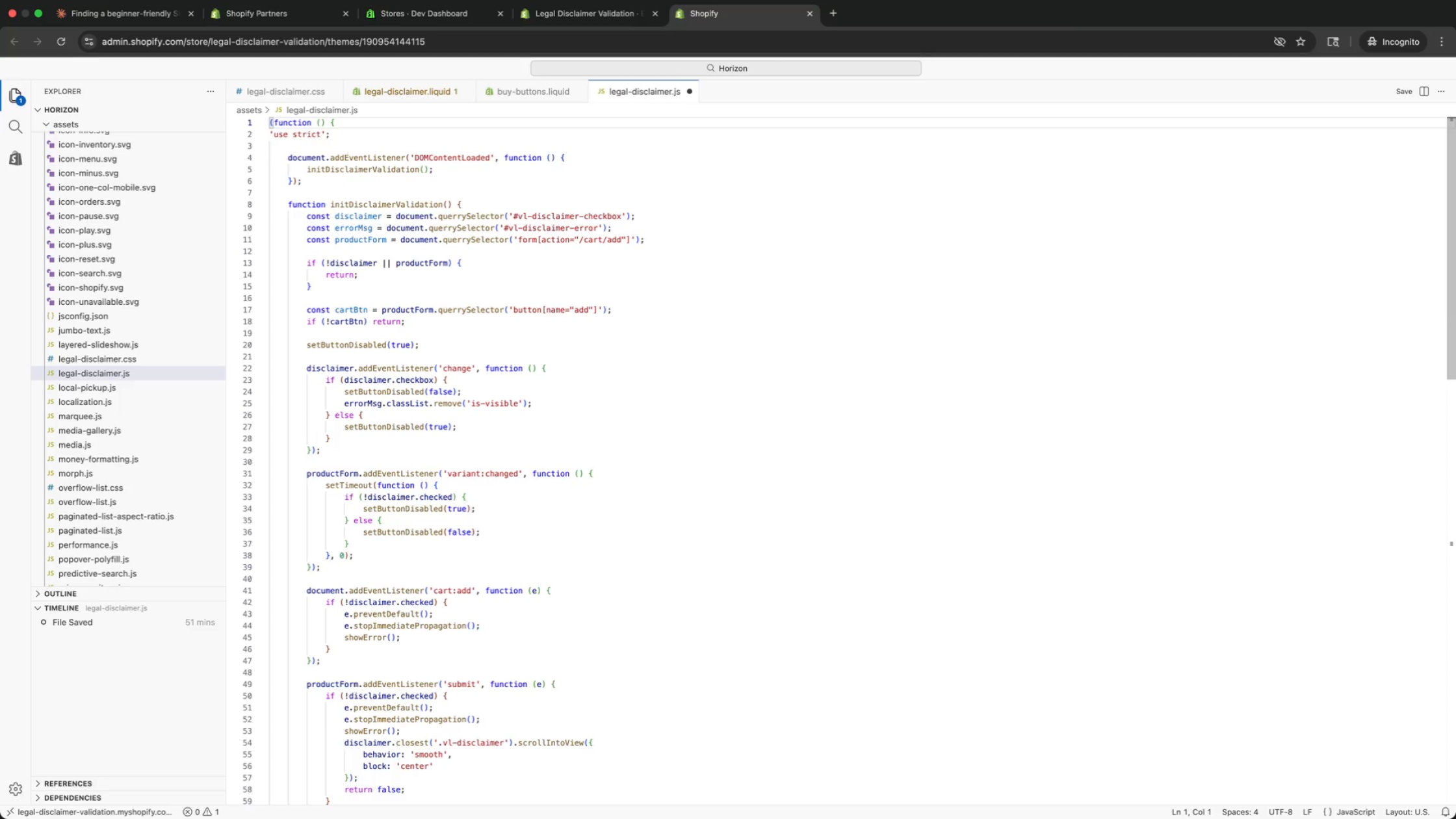 
key(ArrowUp)
 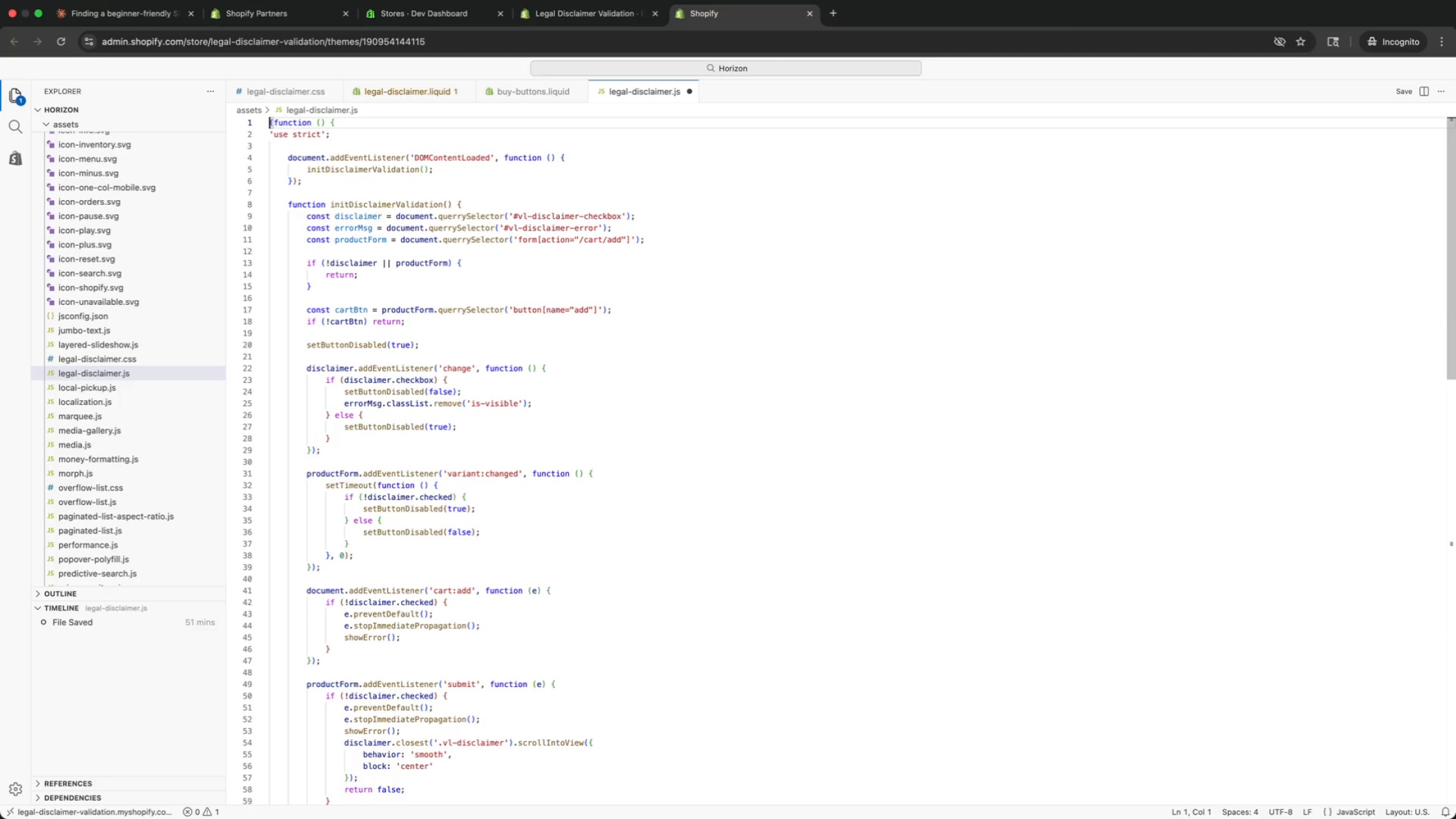 
key(ArrowDown)
 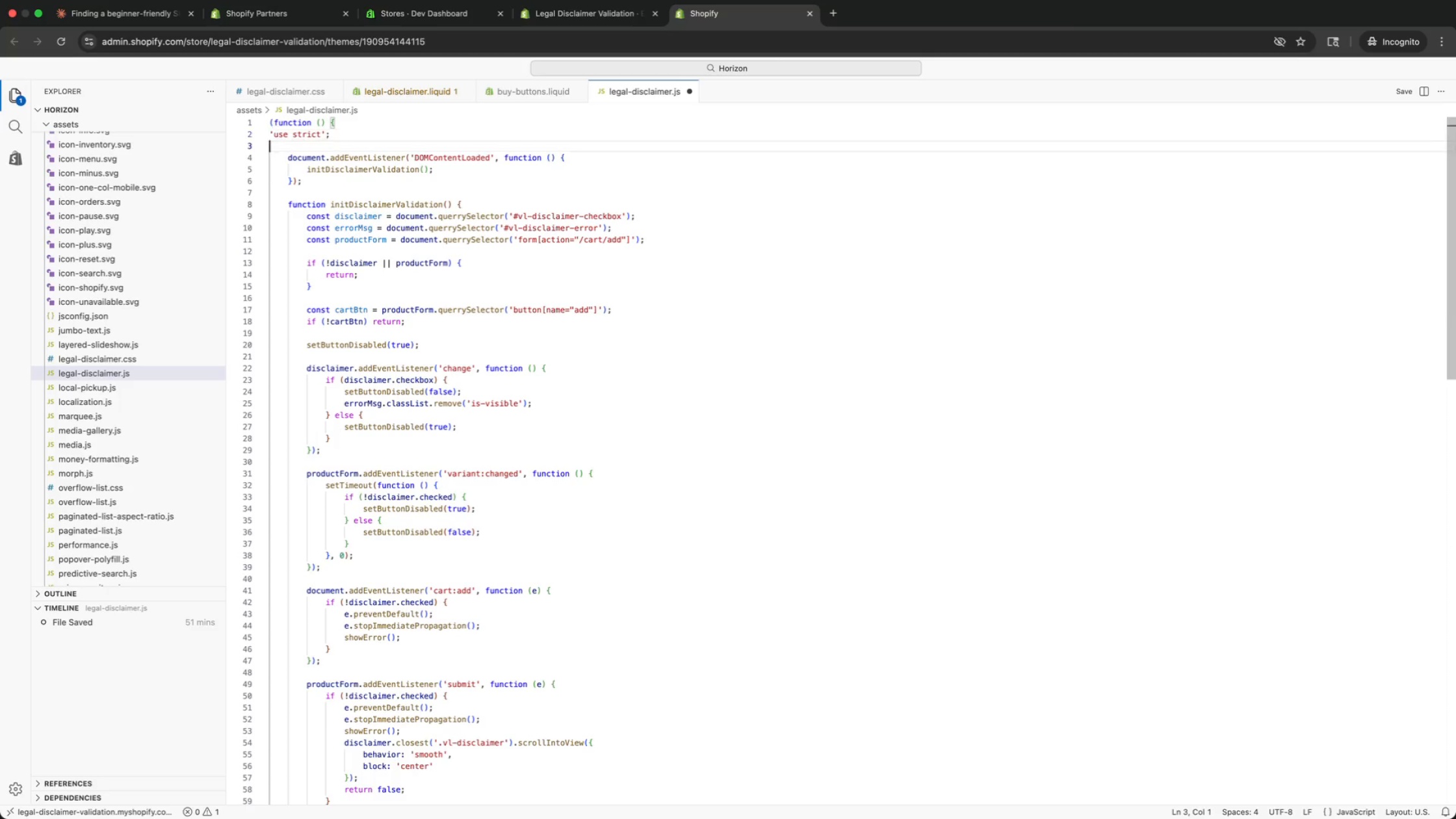 
key(ArrowDown)
 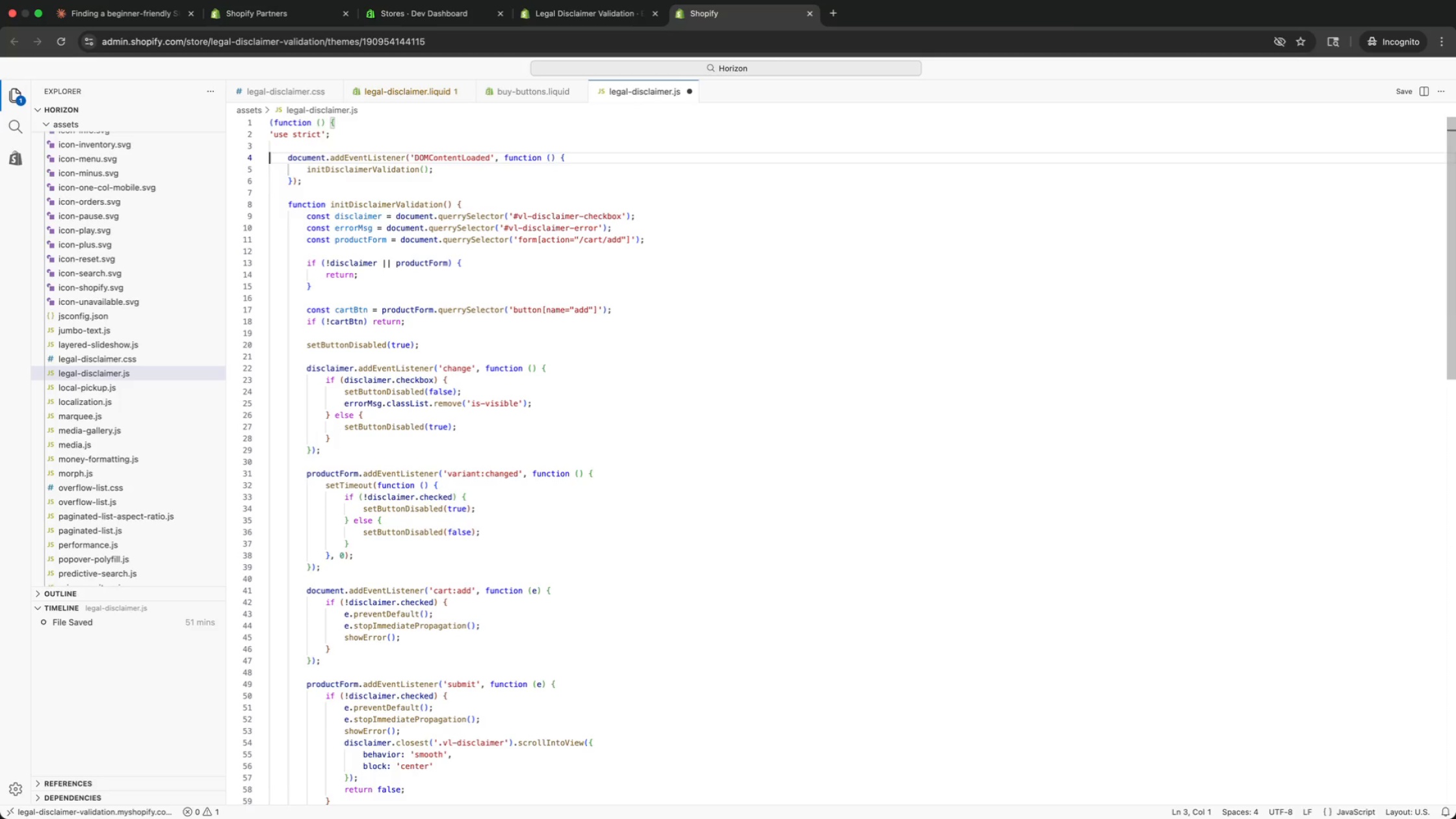 
key(ArrowDown)
 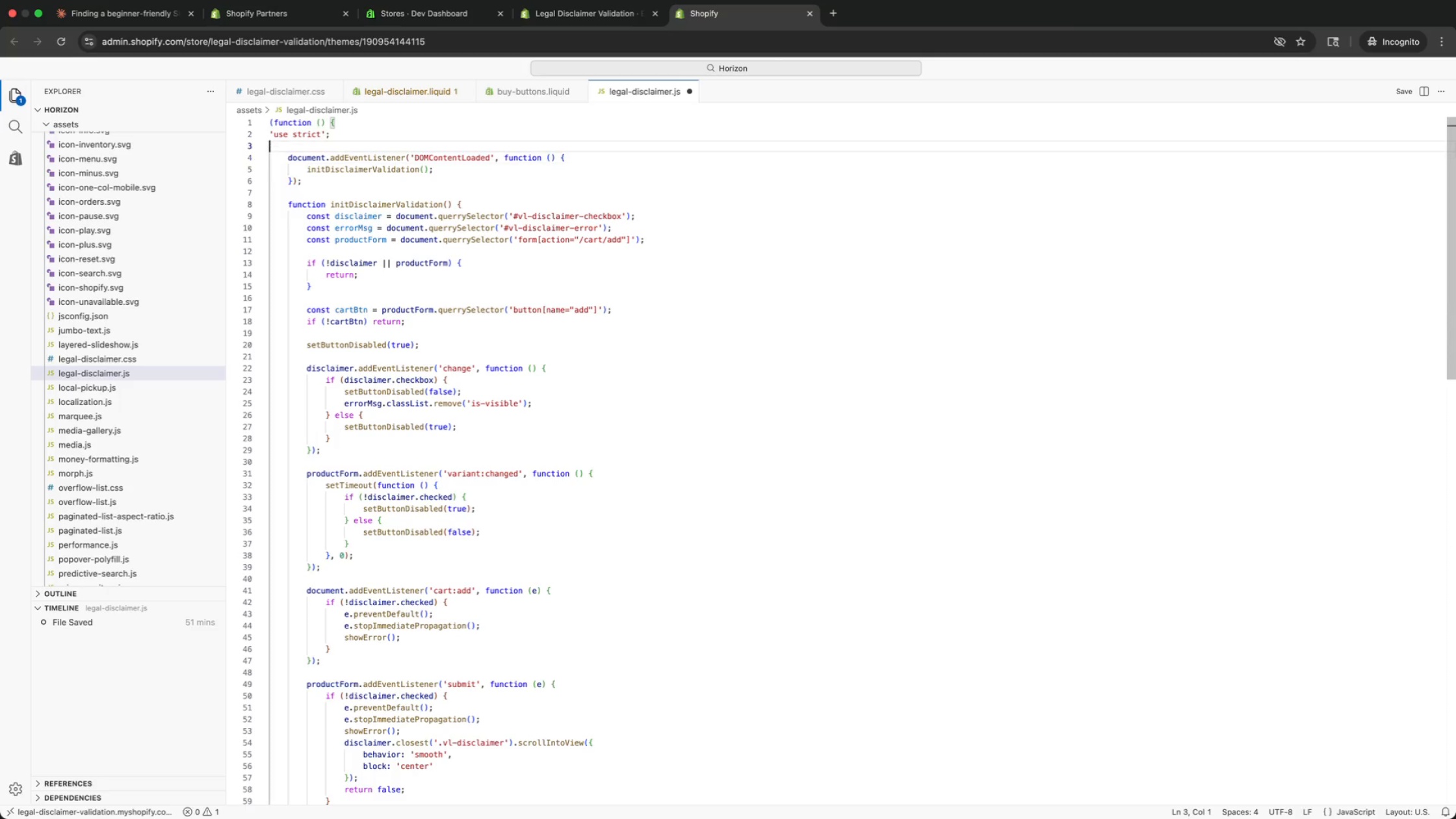 
key(ArrowUp)
 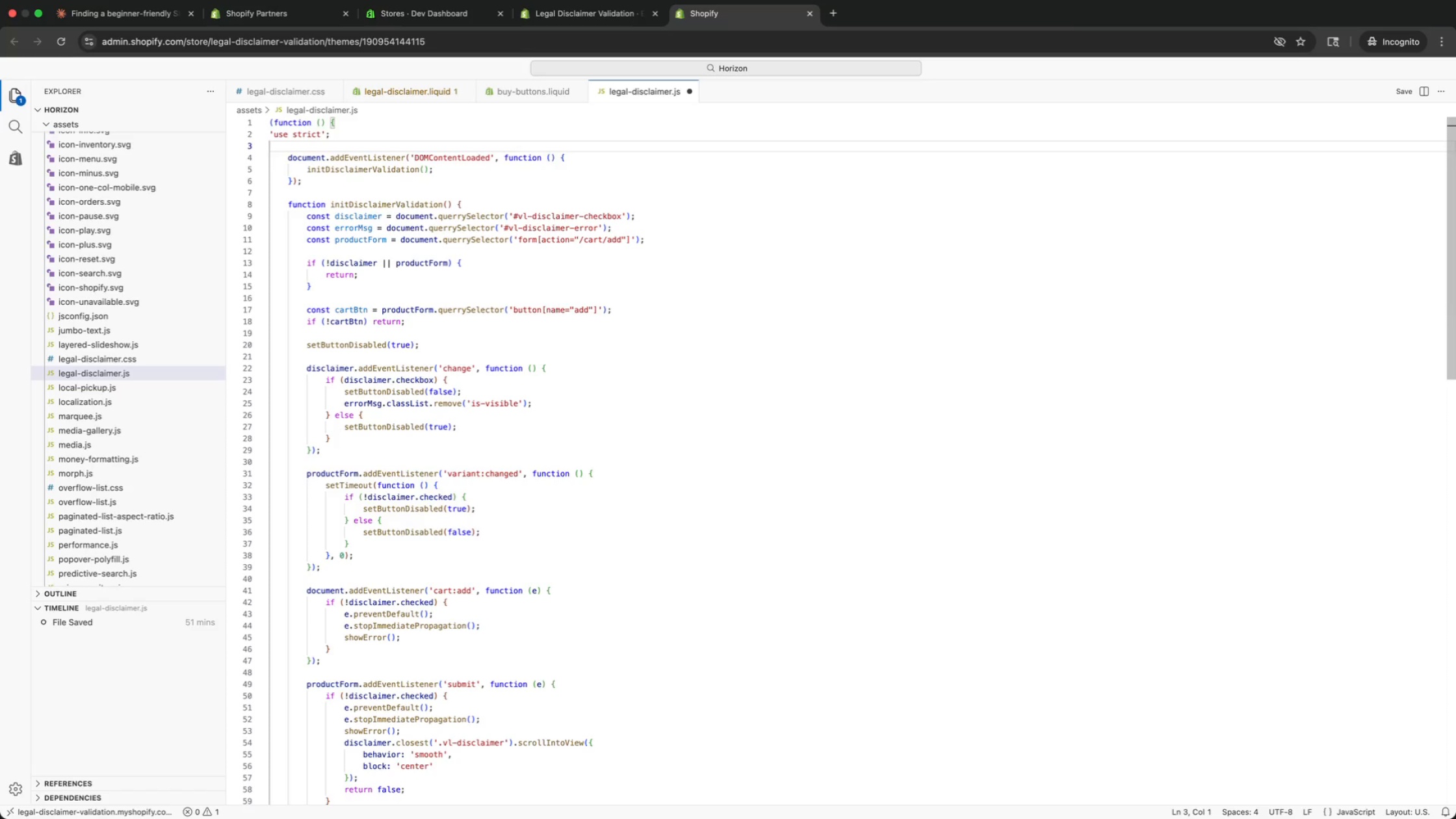 
key(ArrowUp)
 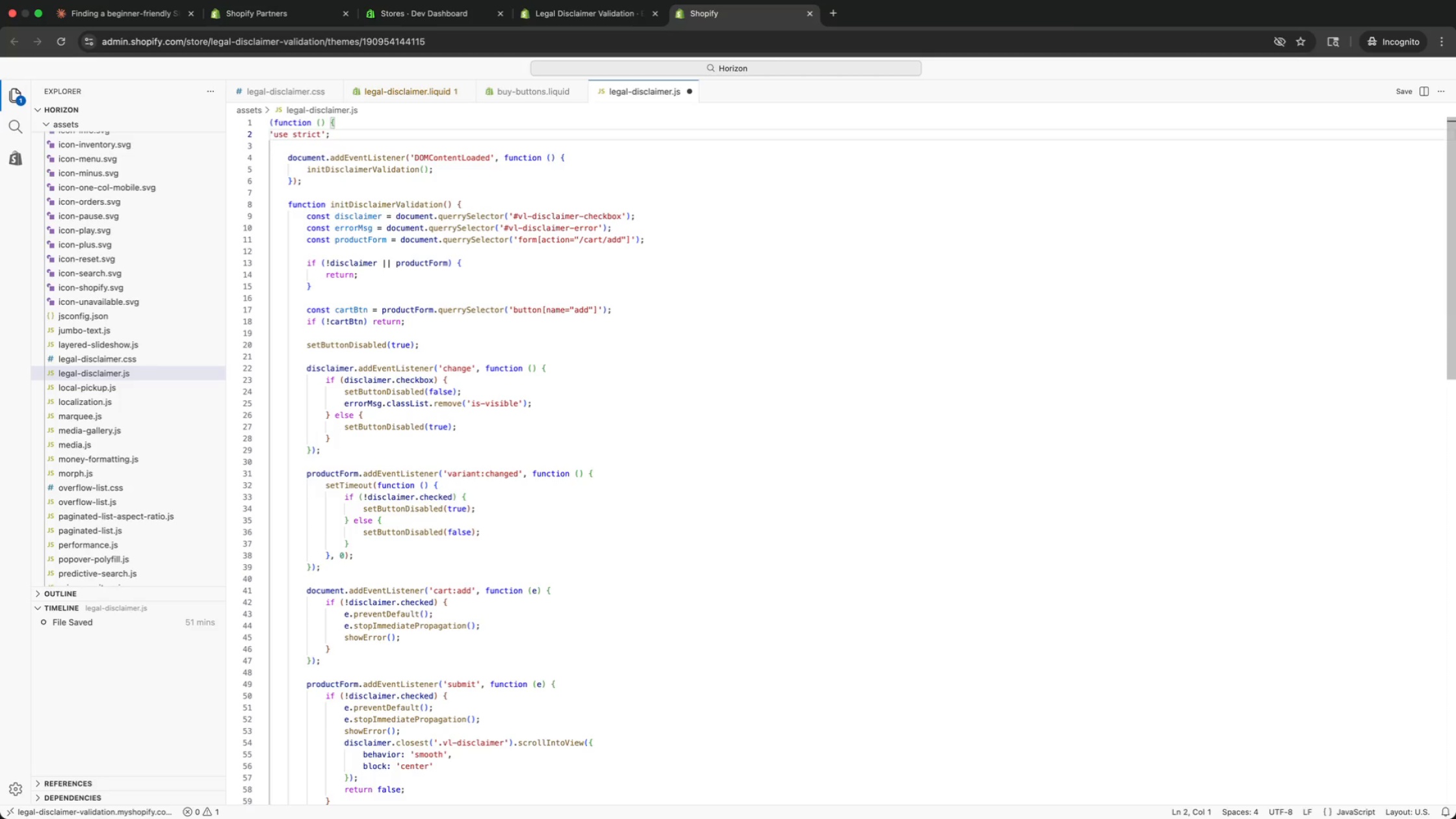 
key(ArrowUp)
 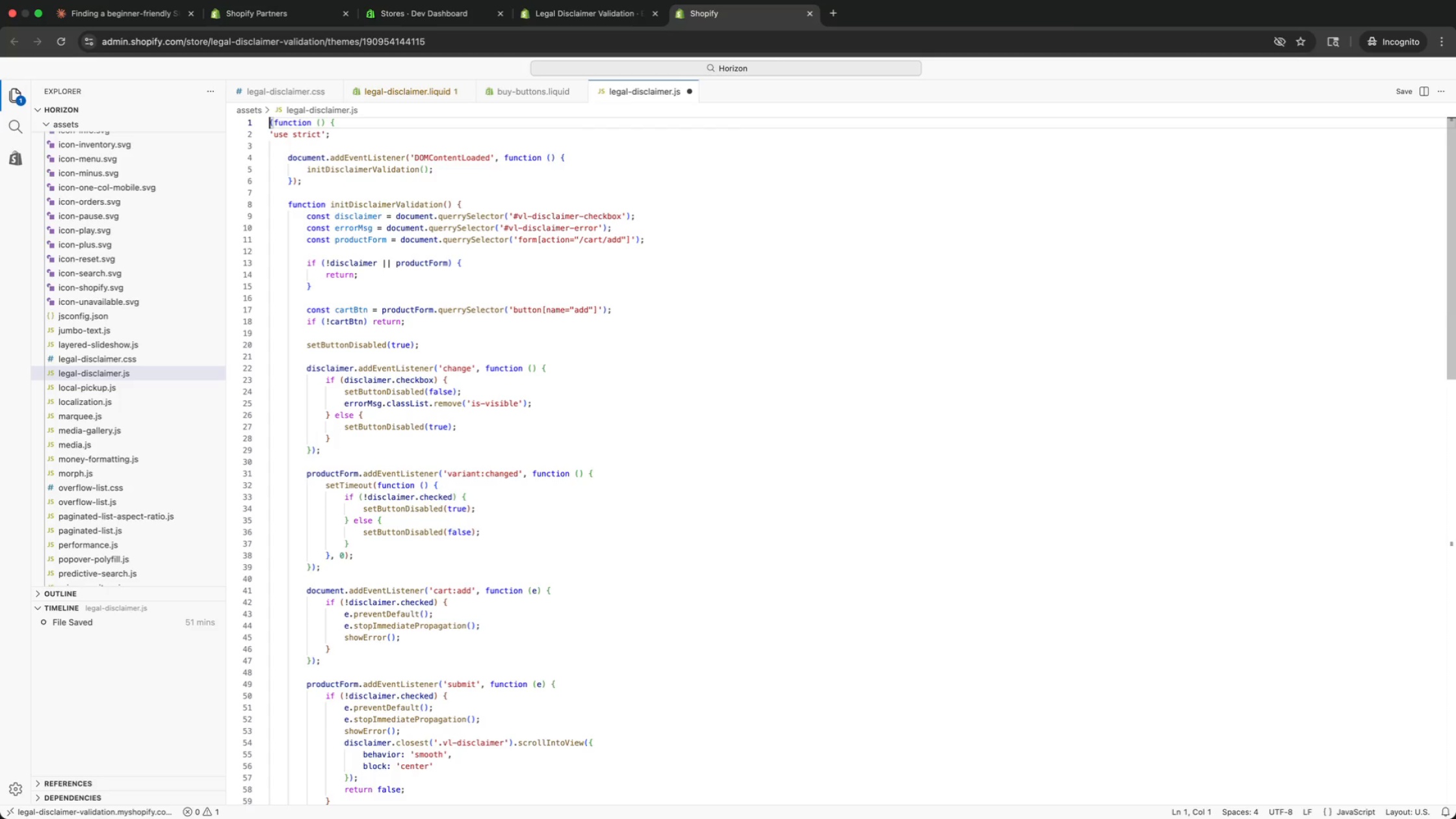 
key(ArrowUp)
 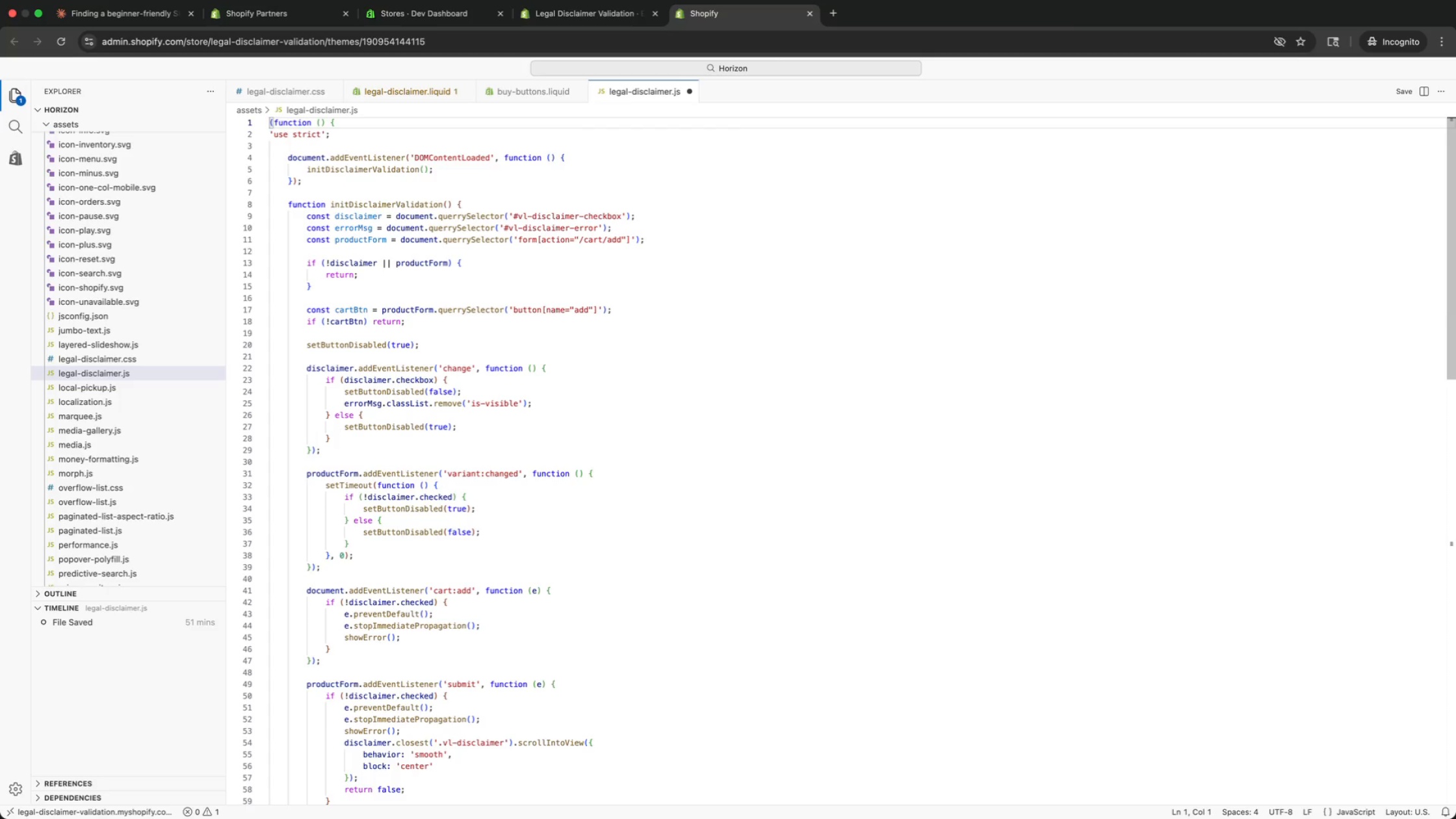 
key(ArrowUp)
 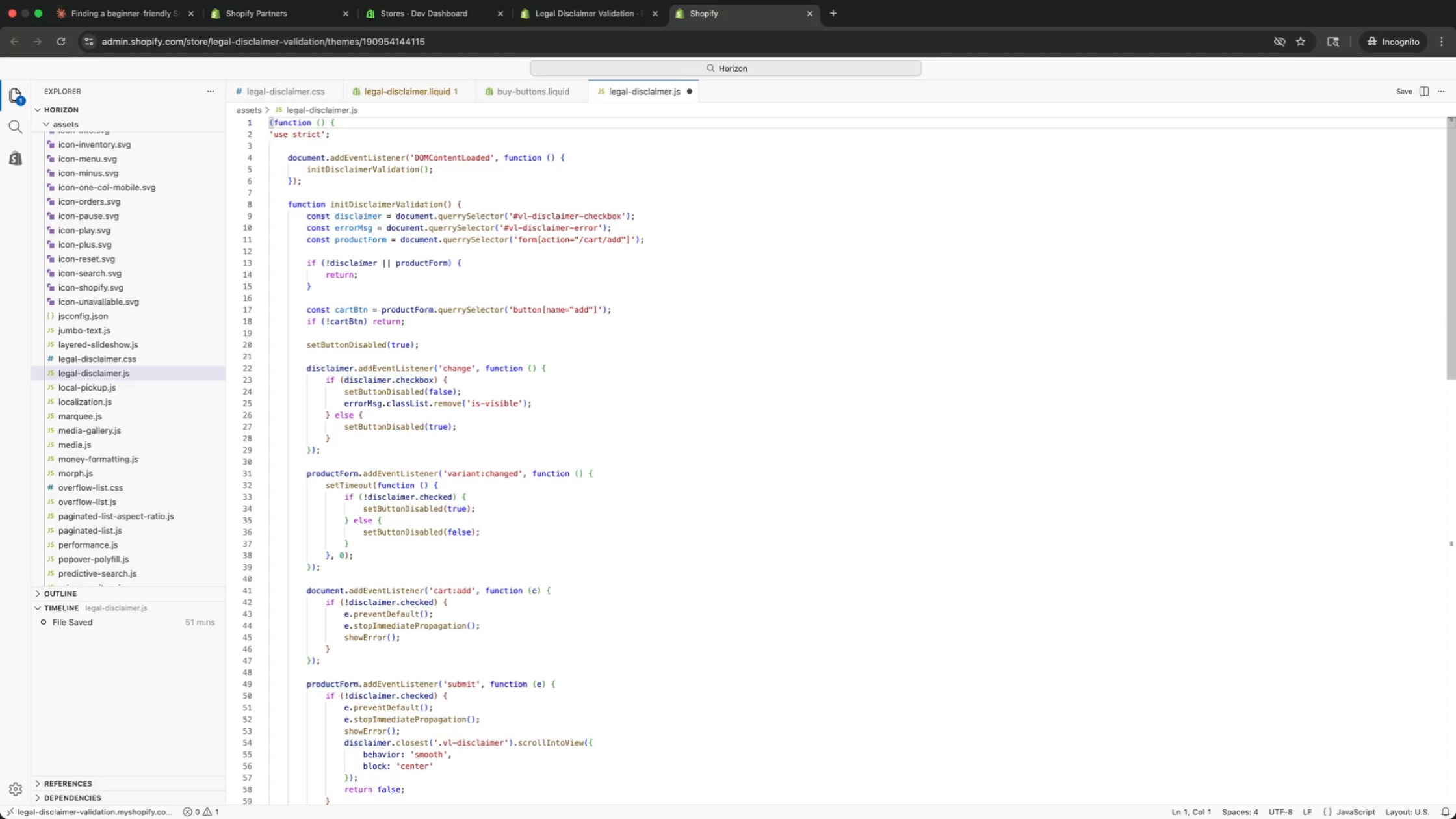 
key(ArrowUp)
 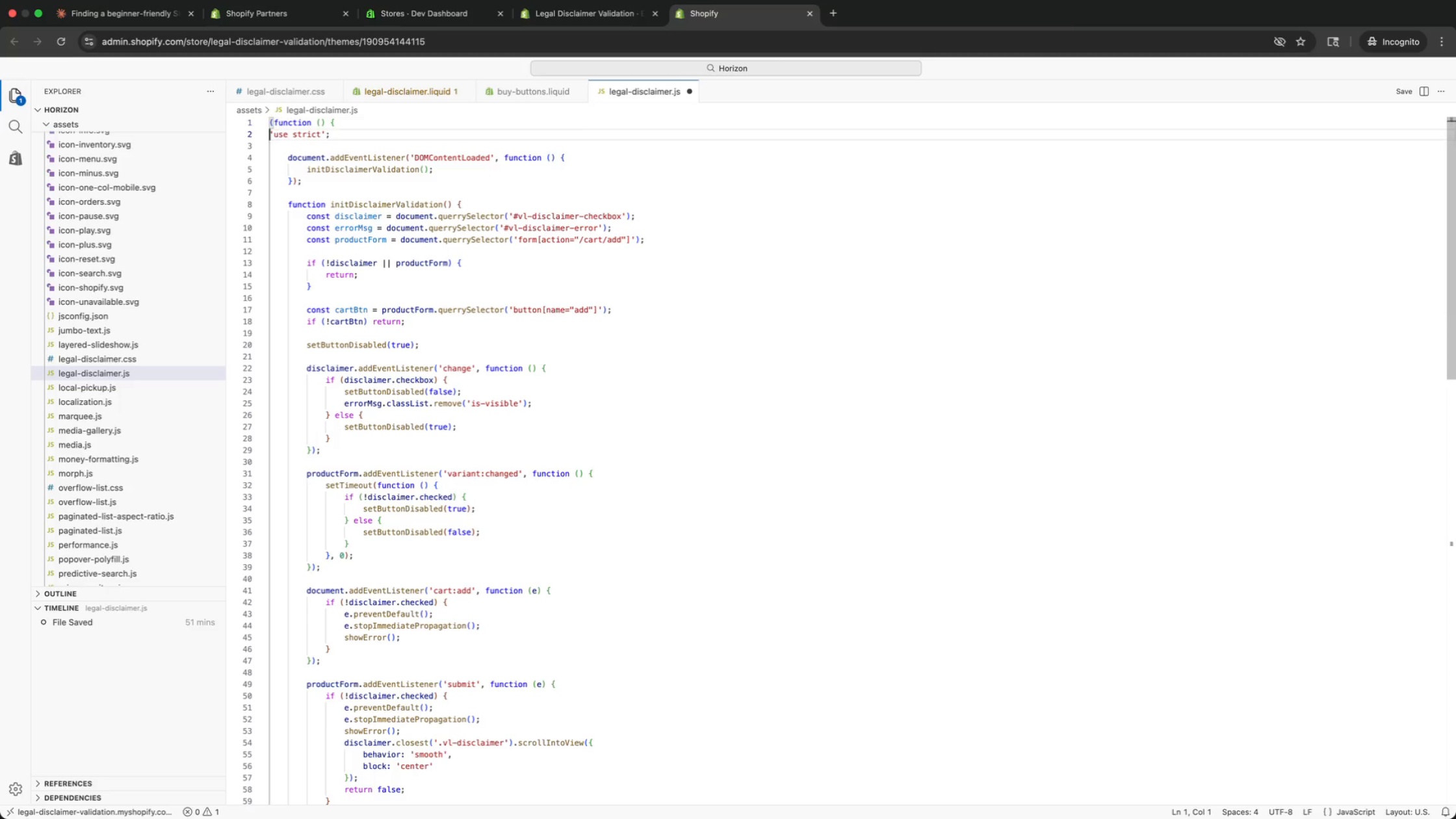 
key(ArrowDown)
 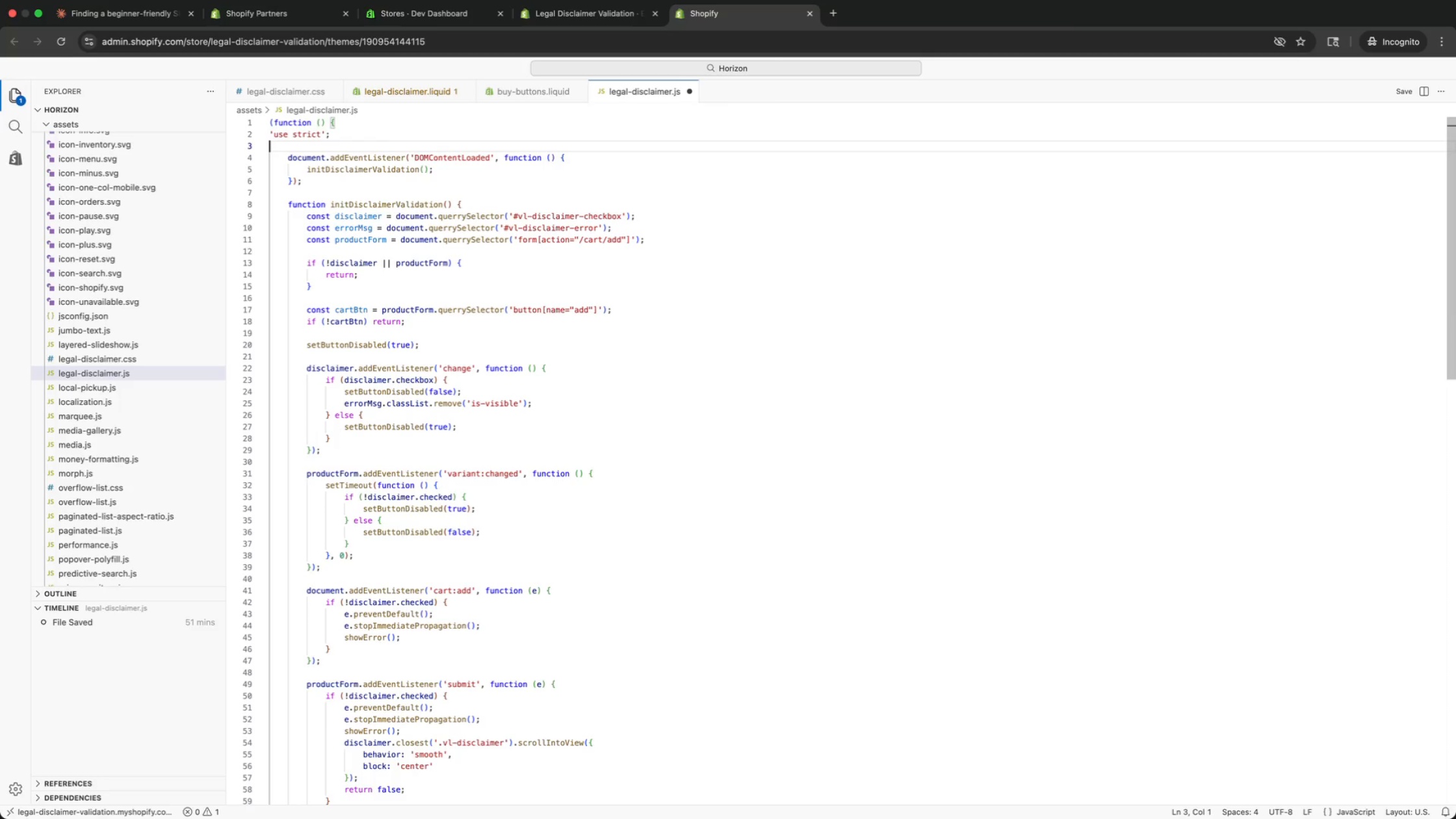 
key(ArrowDown)
 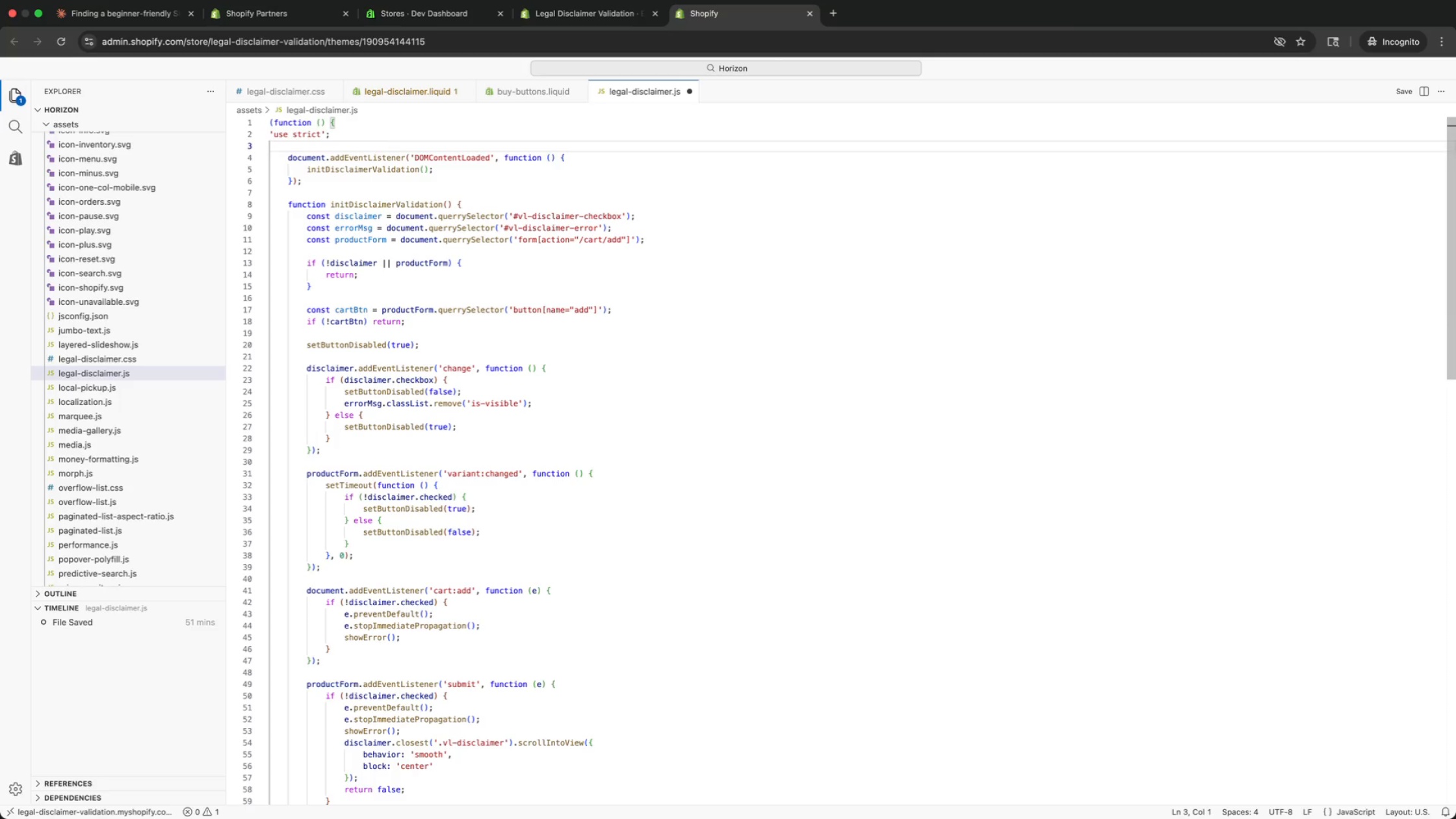 
key(ArrowUp)
 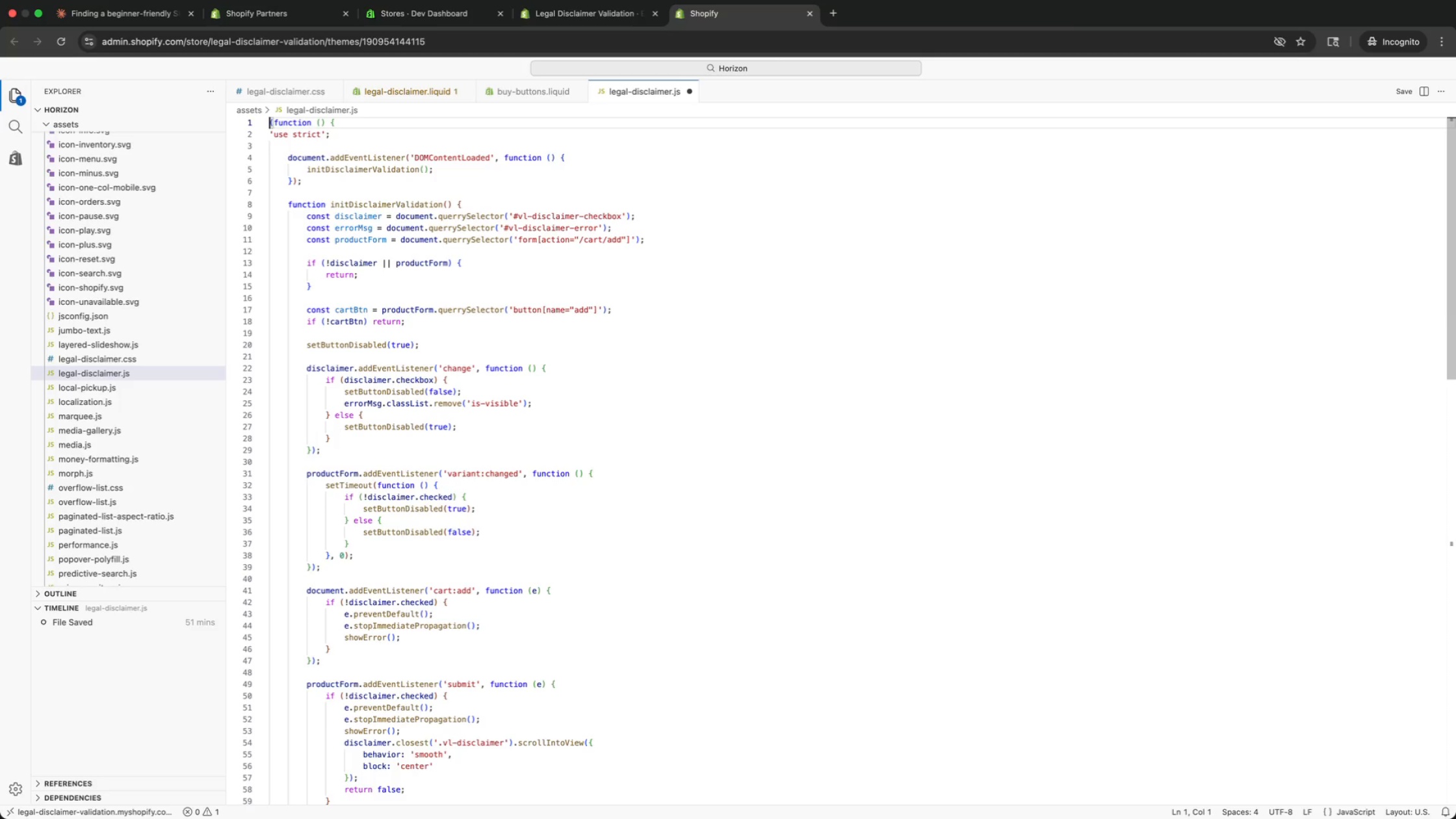 
key(ArrowUp)
 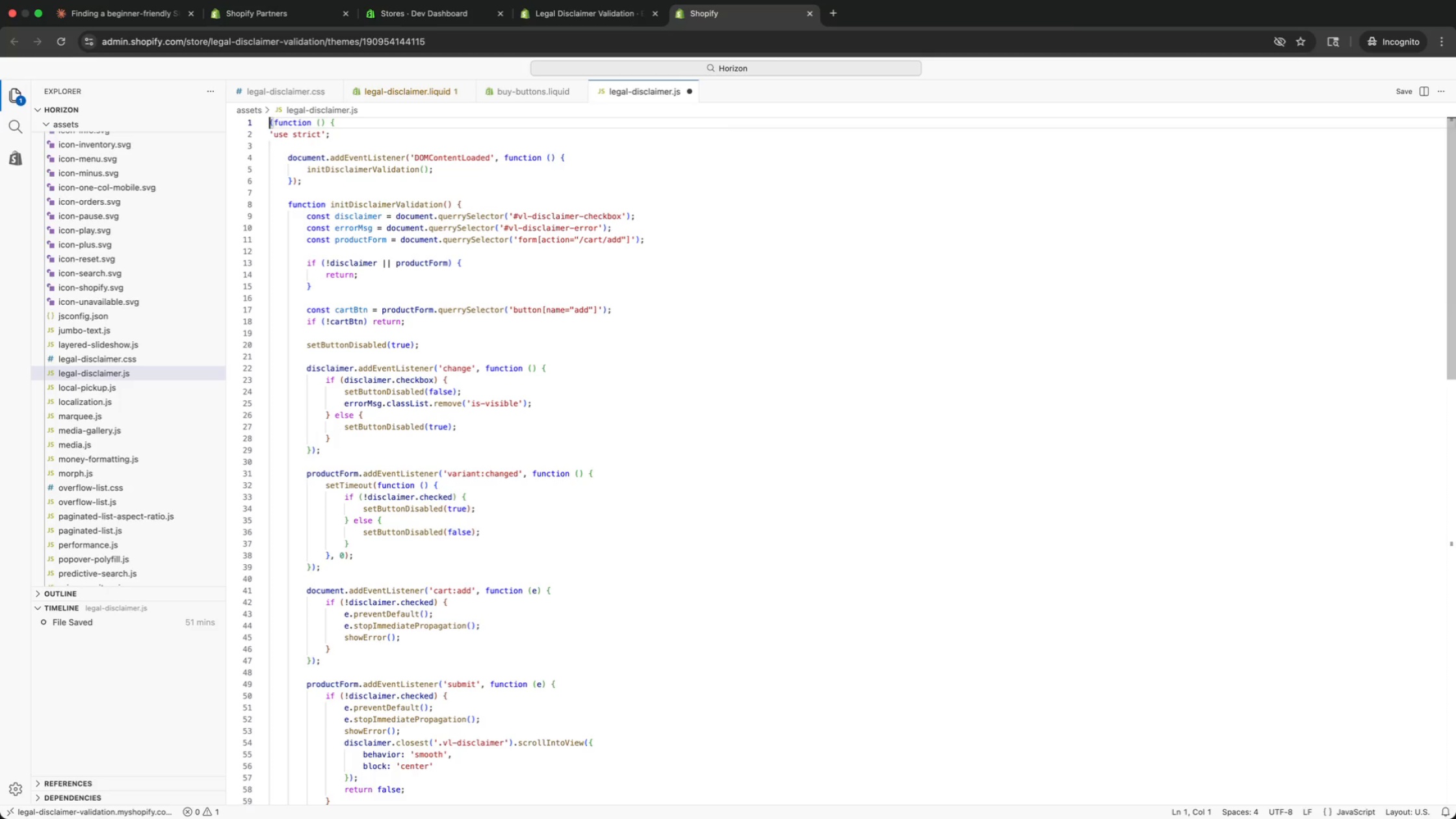 
key(ArrowDown)
 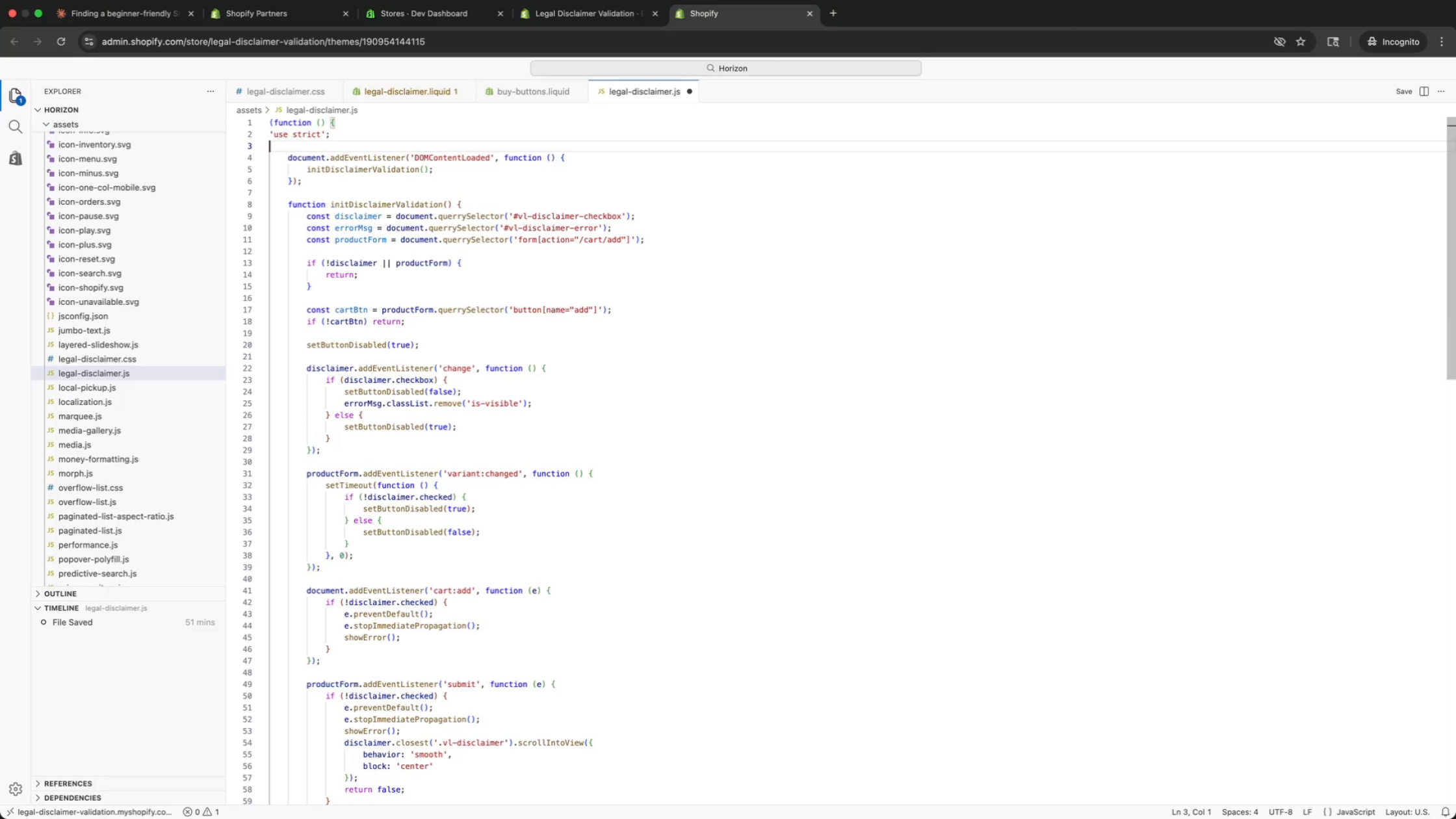 
key(ArrowDown)
 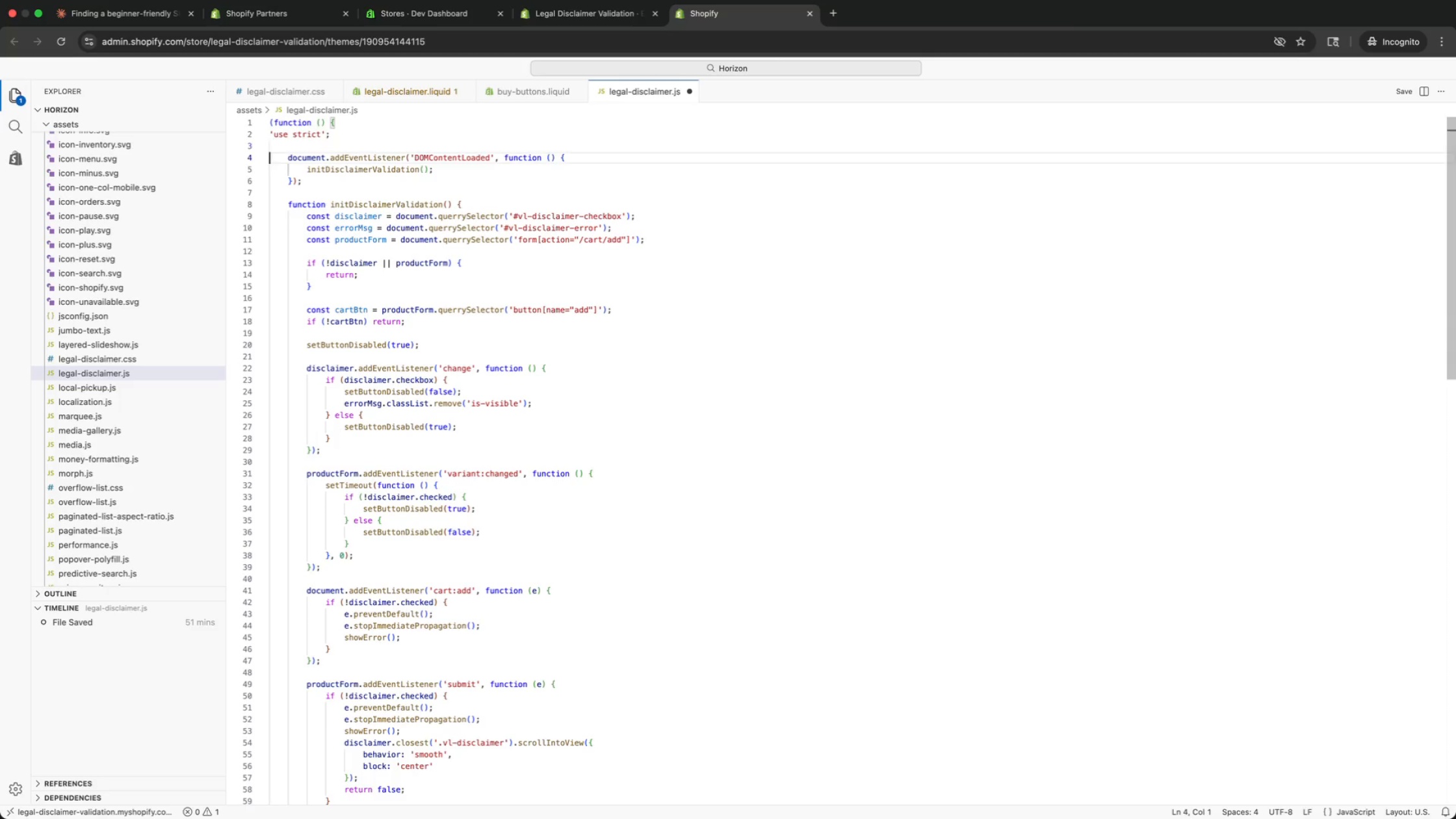 
key(ArrowDown)
 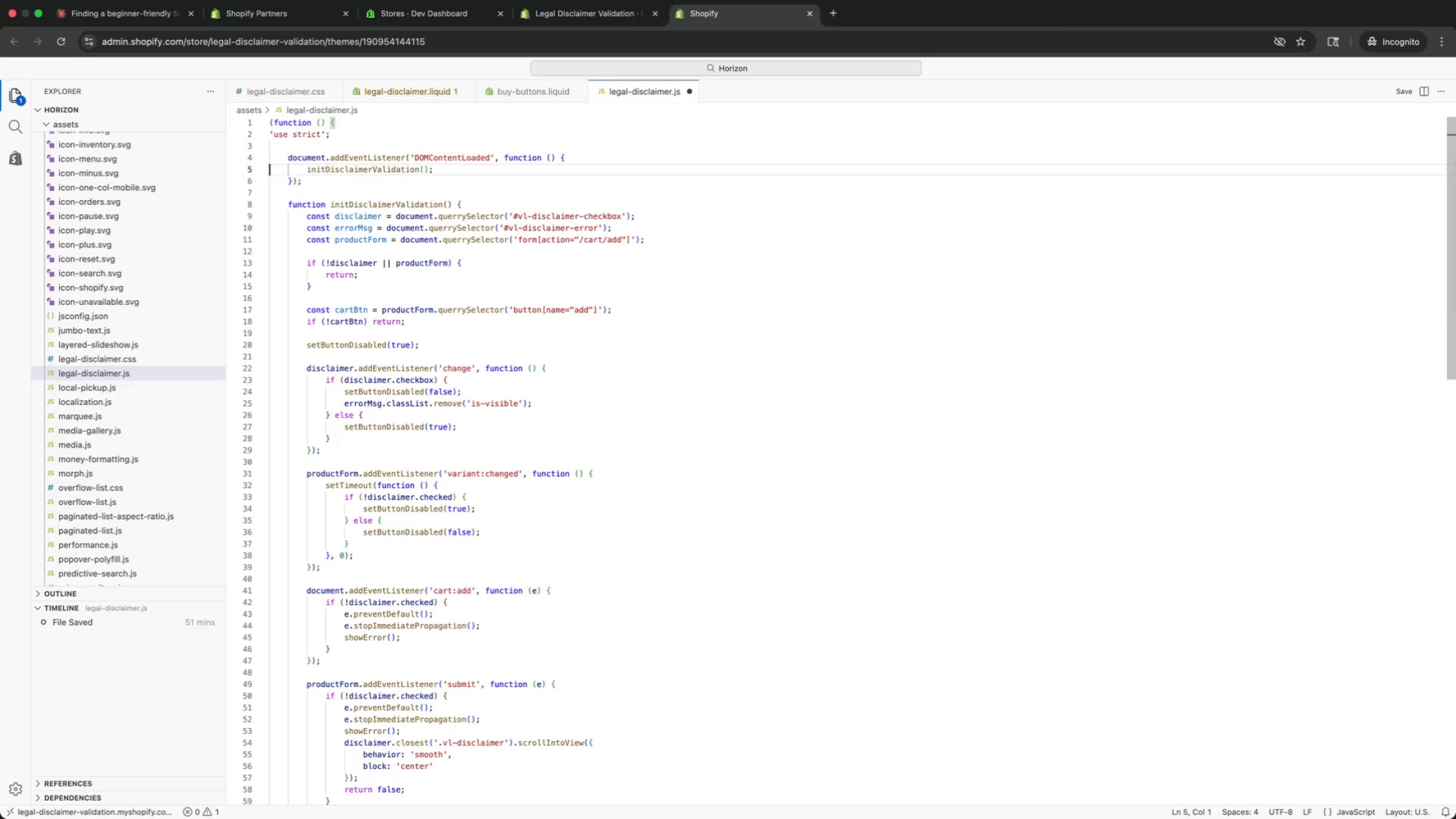 
key(ArrowDown)
 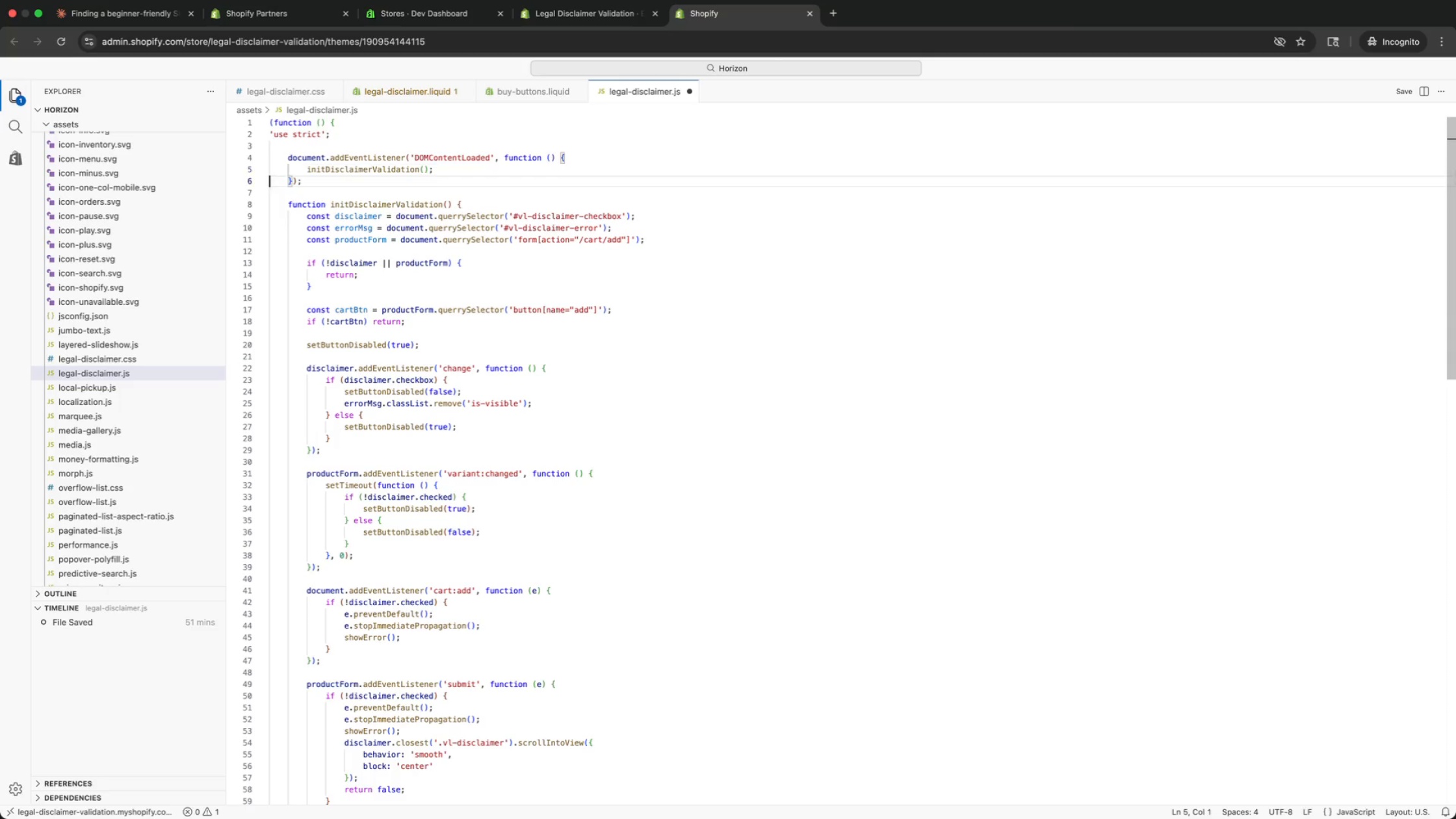 
key(ArrowDown)
 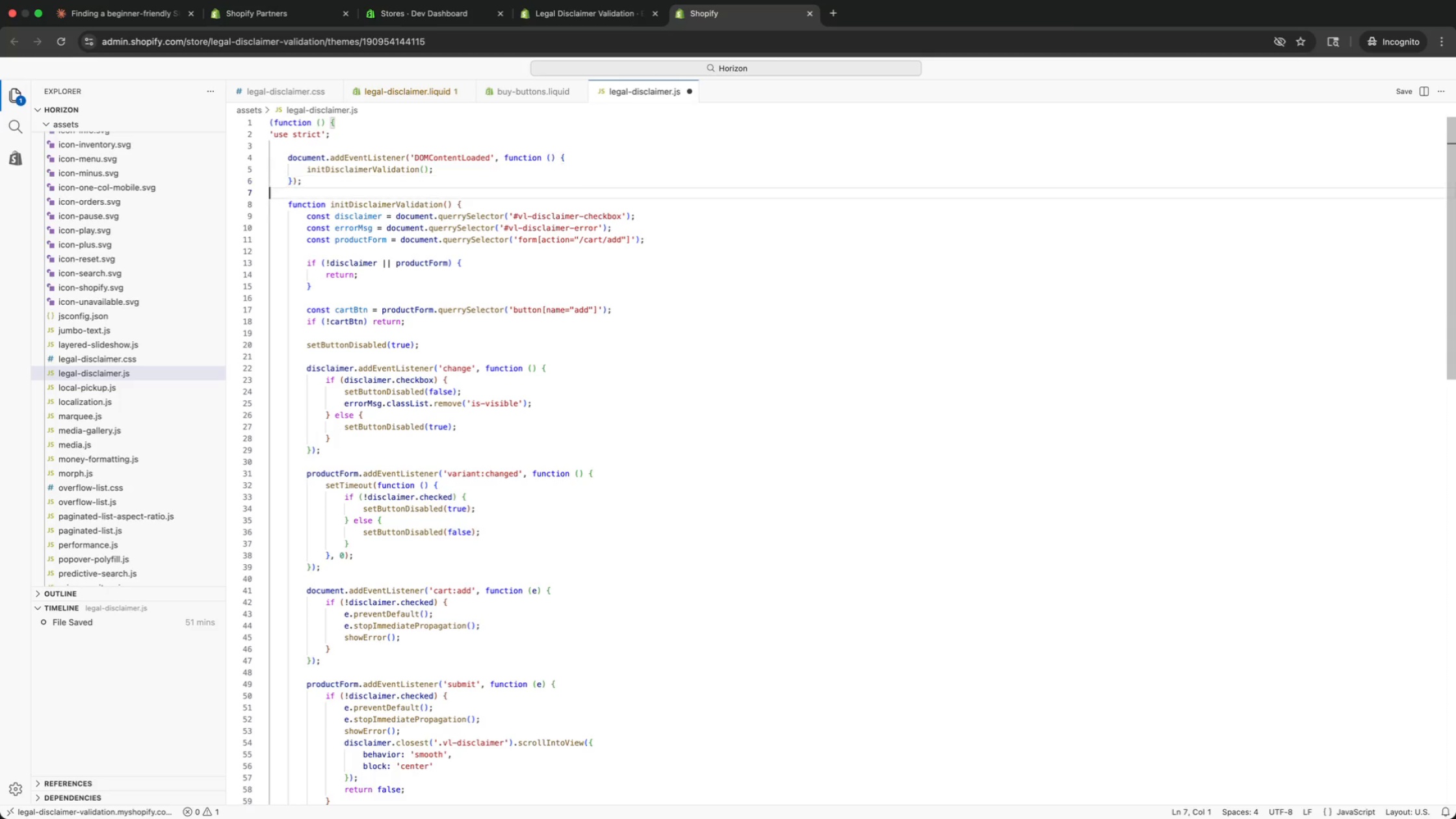 
hold_key(key=ArrowDown, duration=0.31)
 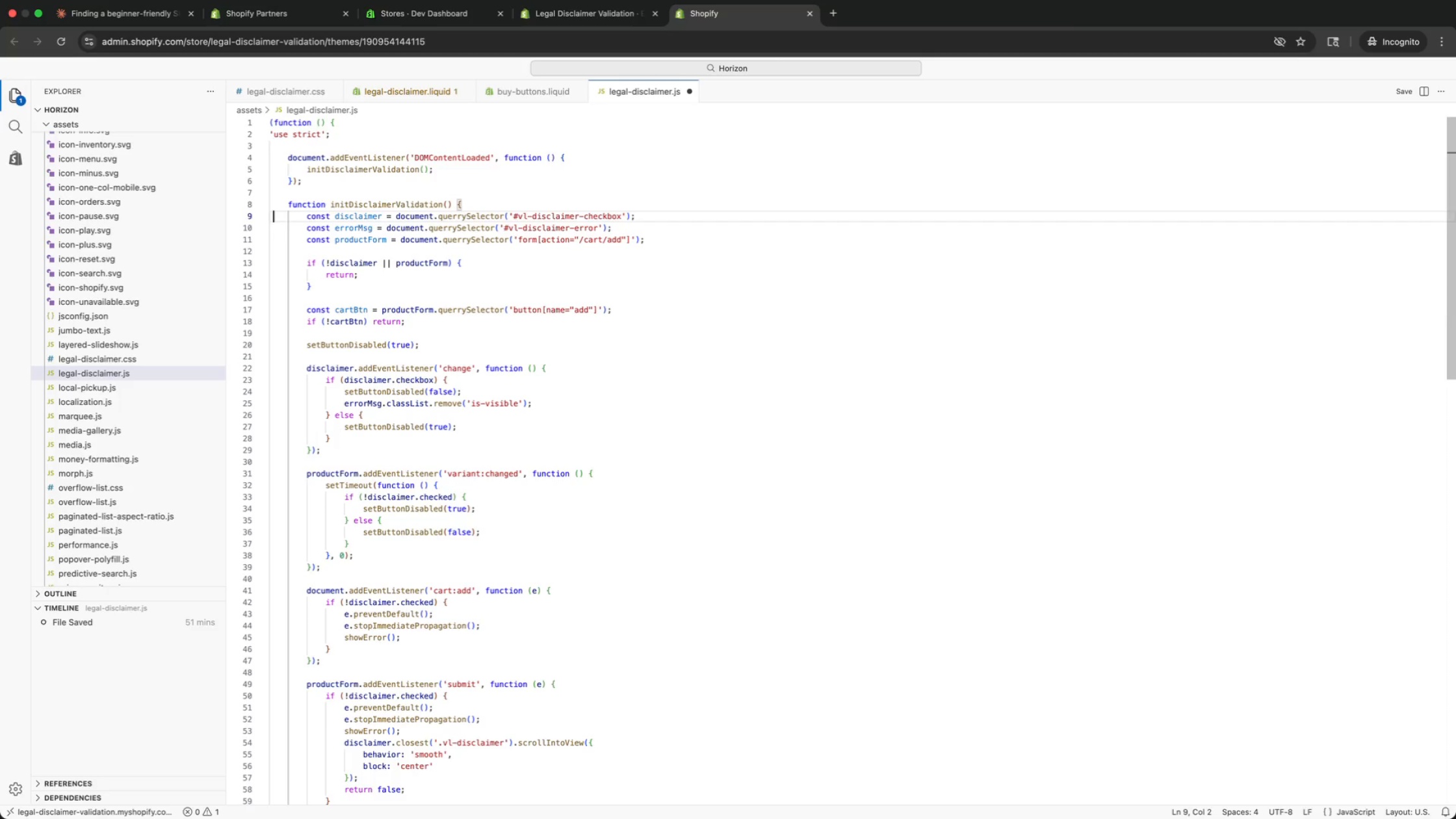 
hold_key(key=ArrowRight, duration=0.52)
 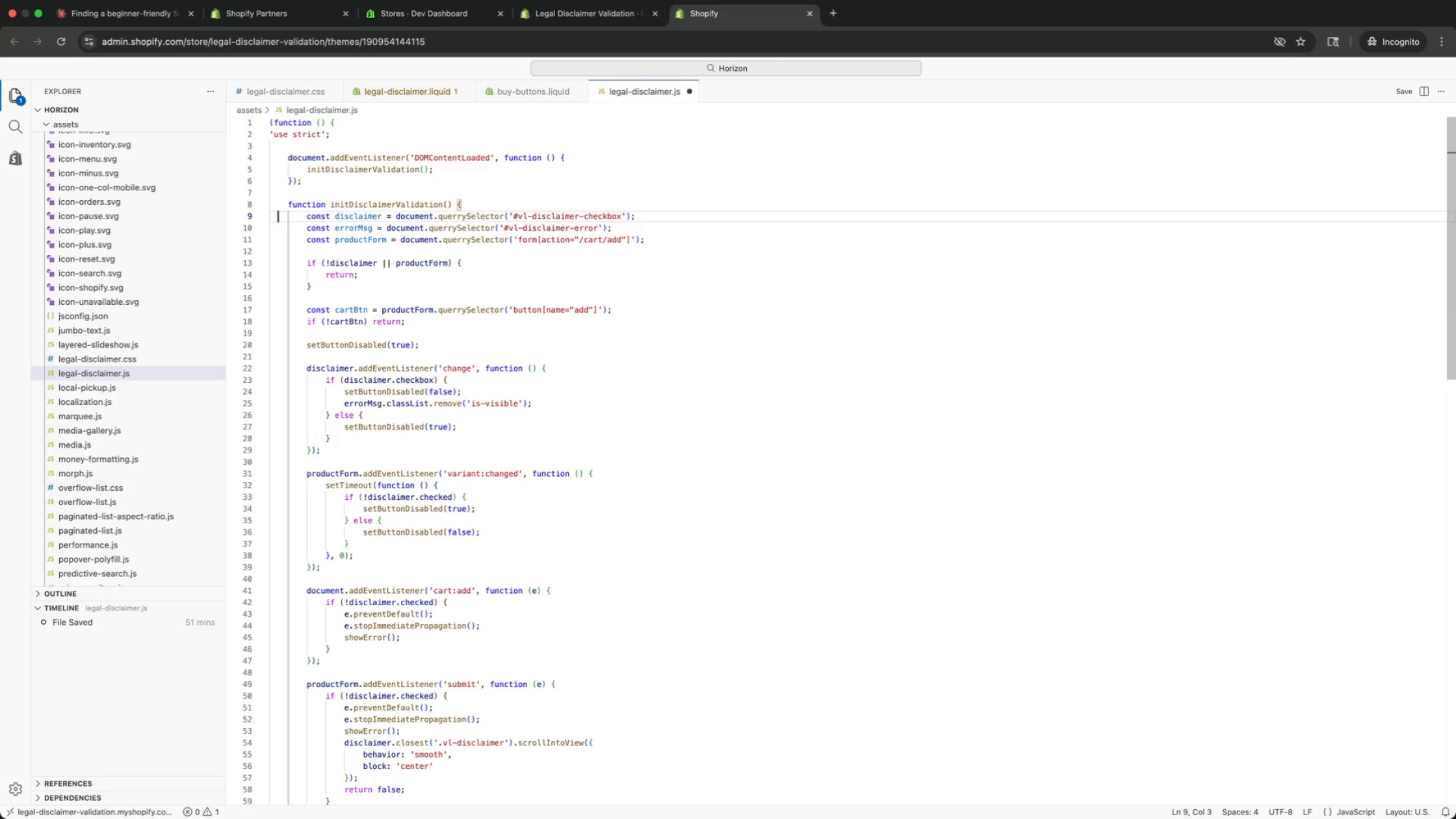 
hold_key(key=ArrowDown, duration=0.31)
 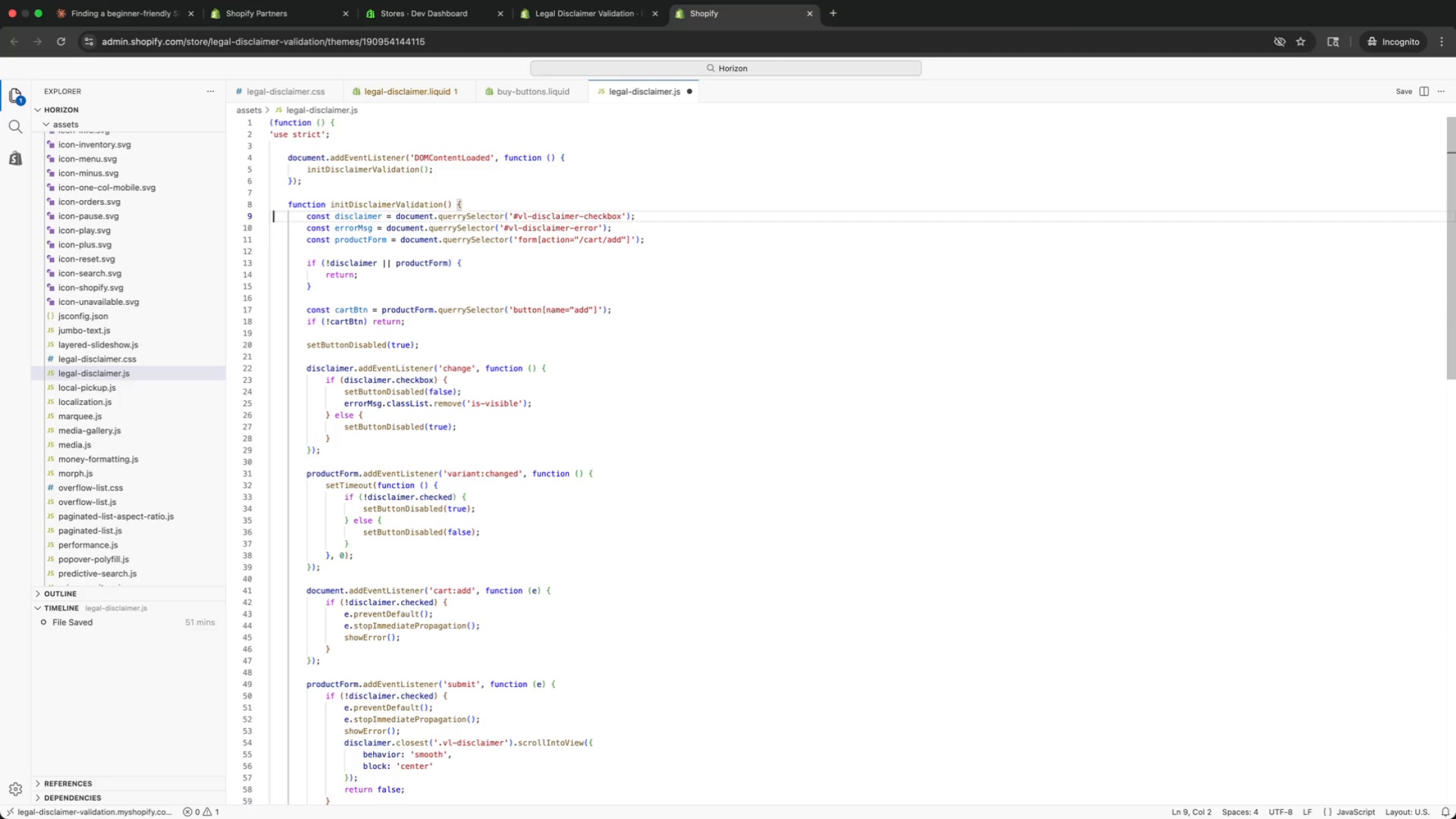 
hold_key(key=ArrowRight, duration=1.27)
 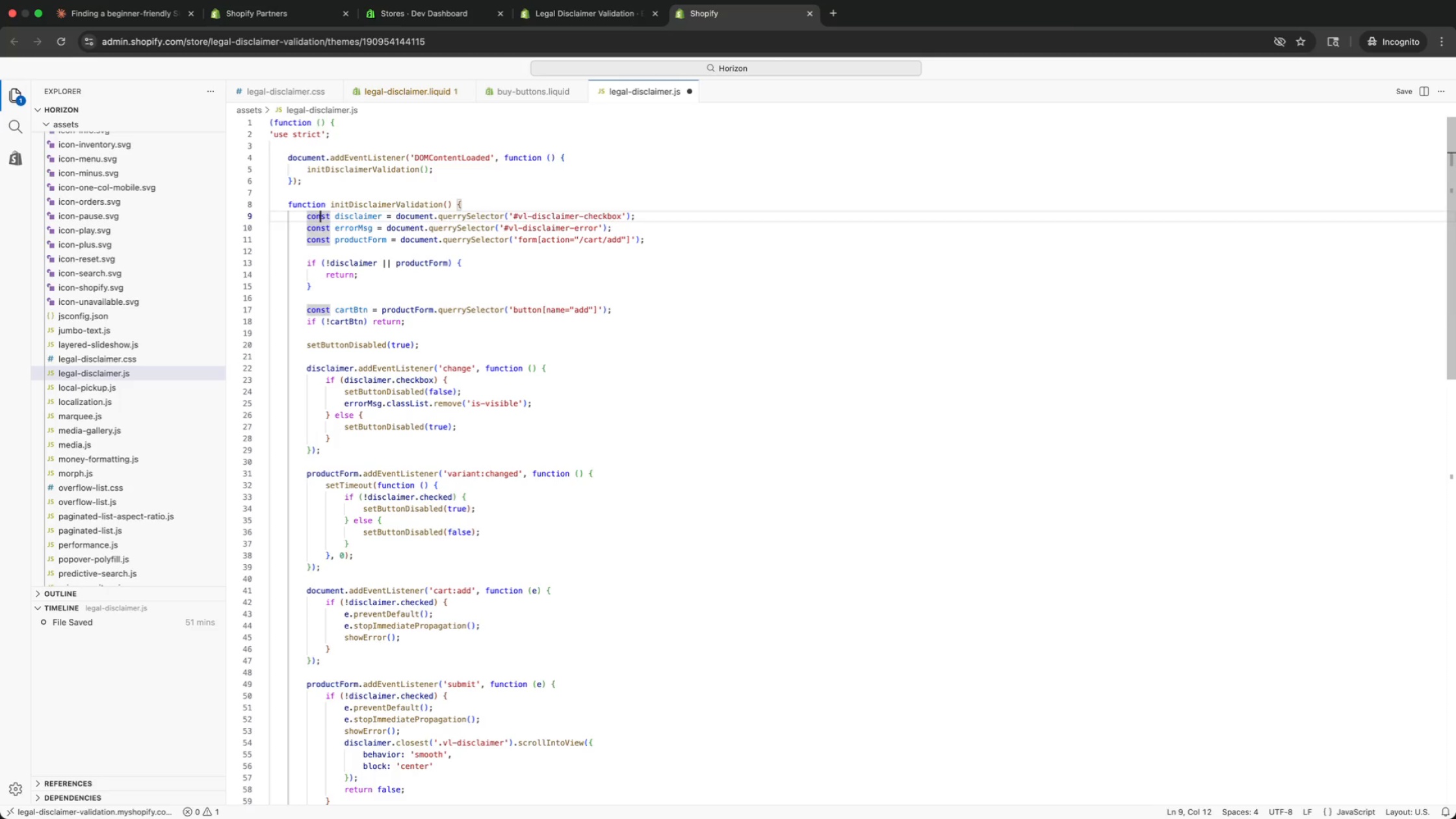 
key(ArrowDown)
 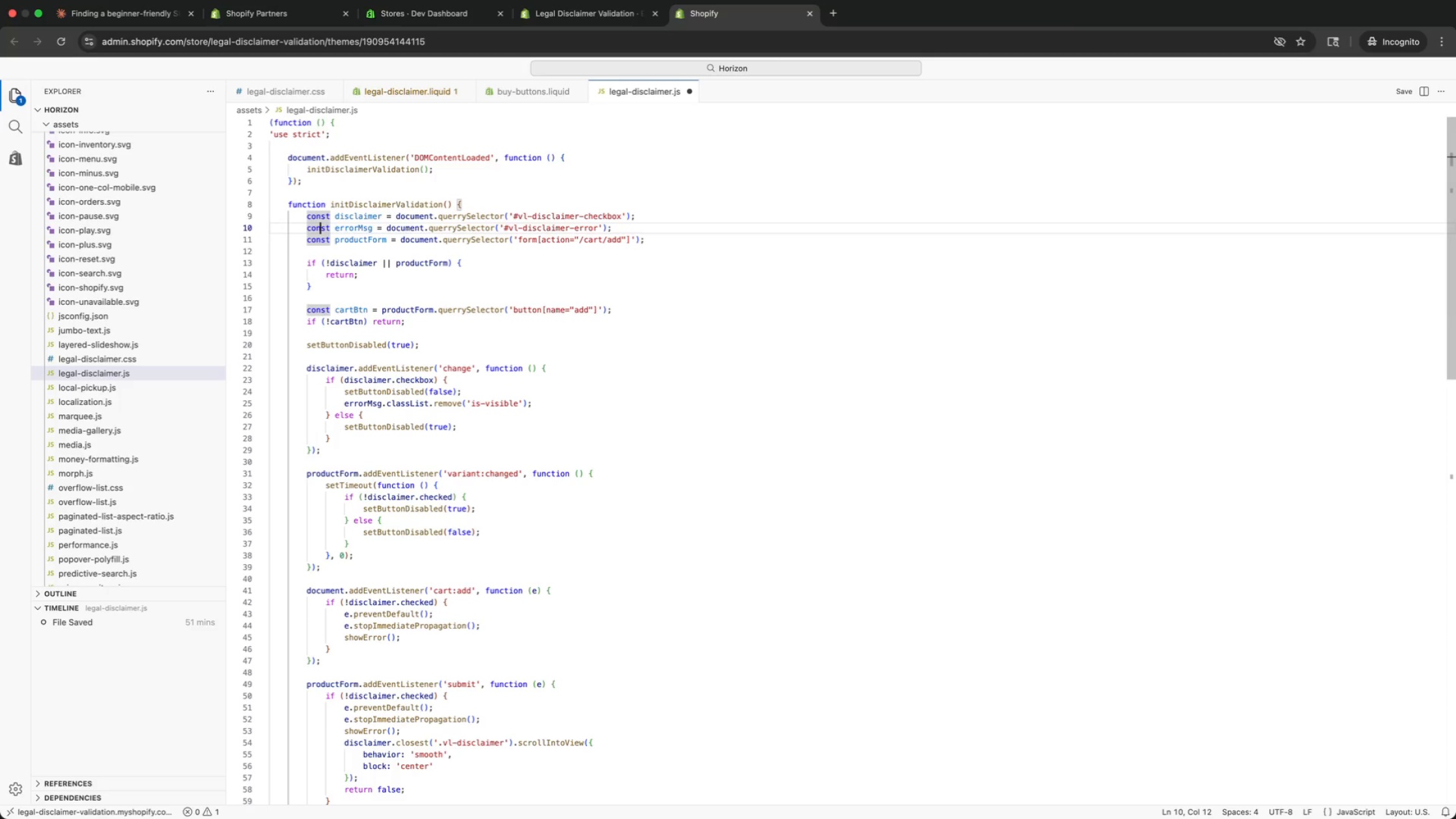 
key(ArrowDown)
 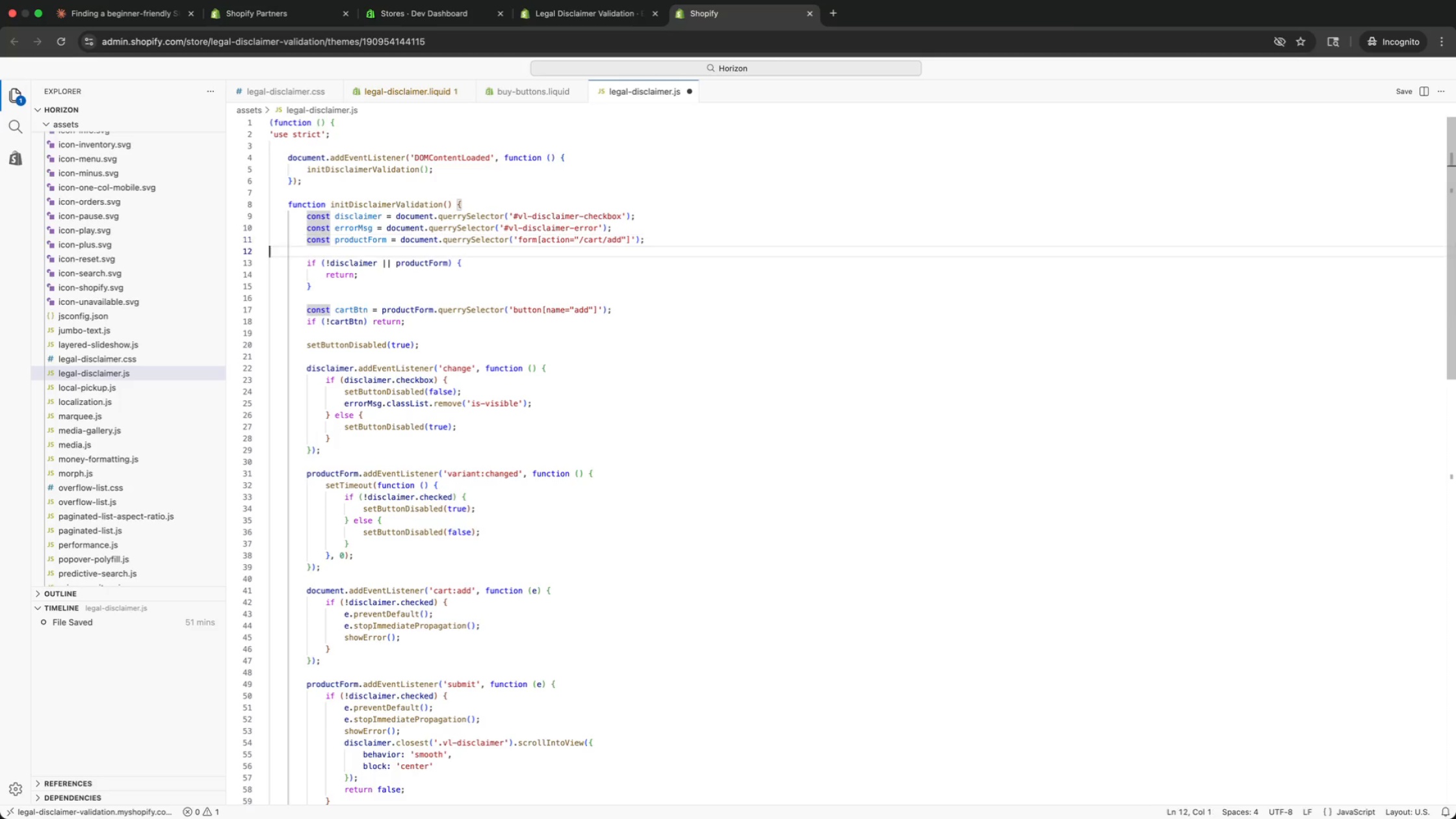 
key(ArrowDown)
 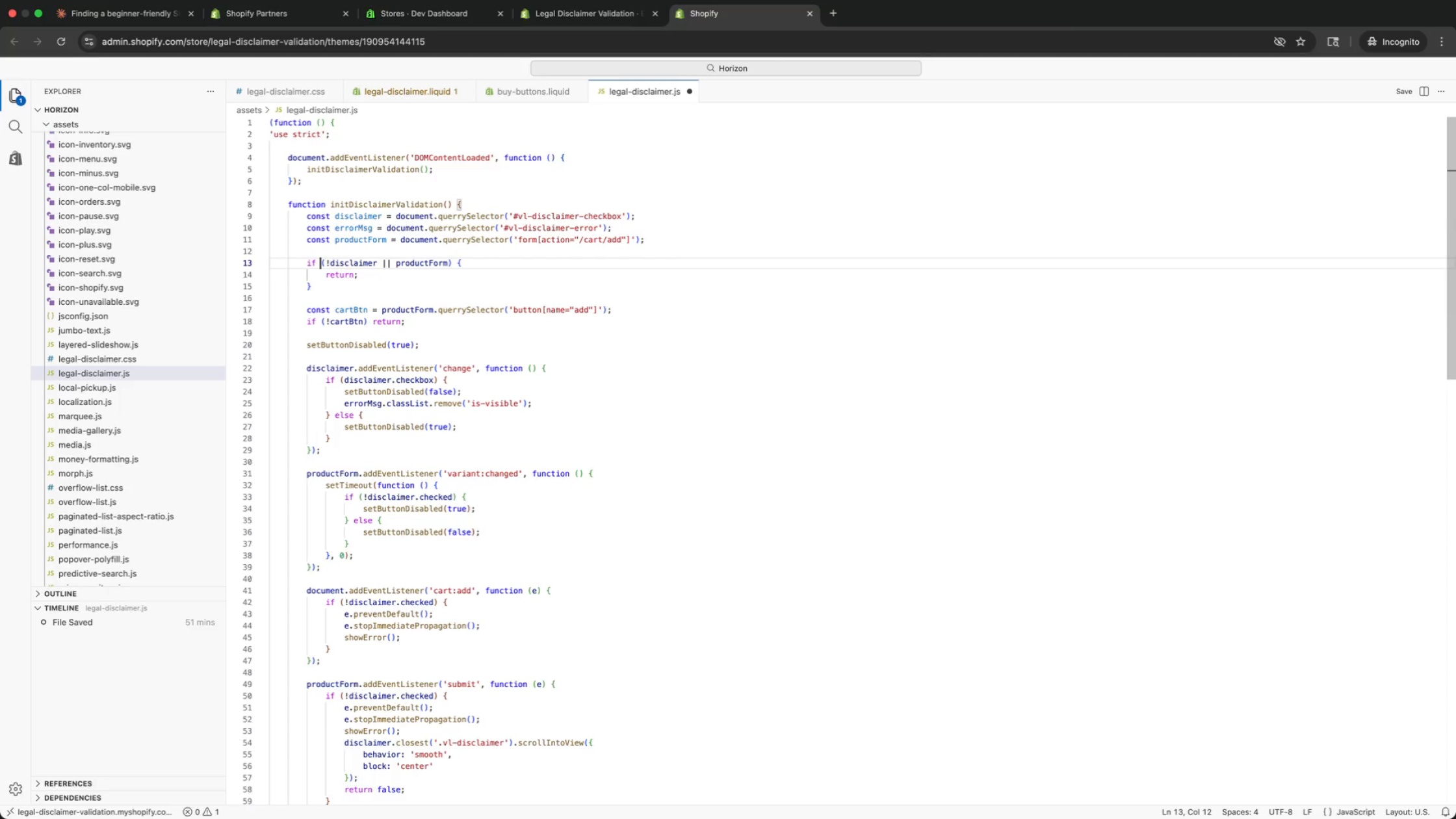 
key(ArrowDown)
 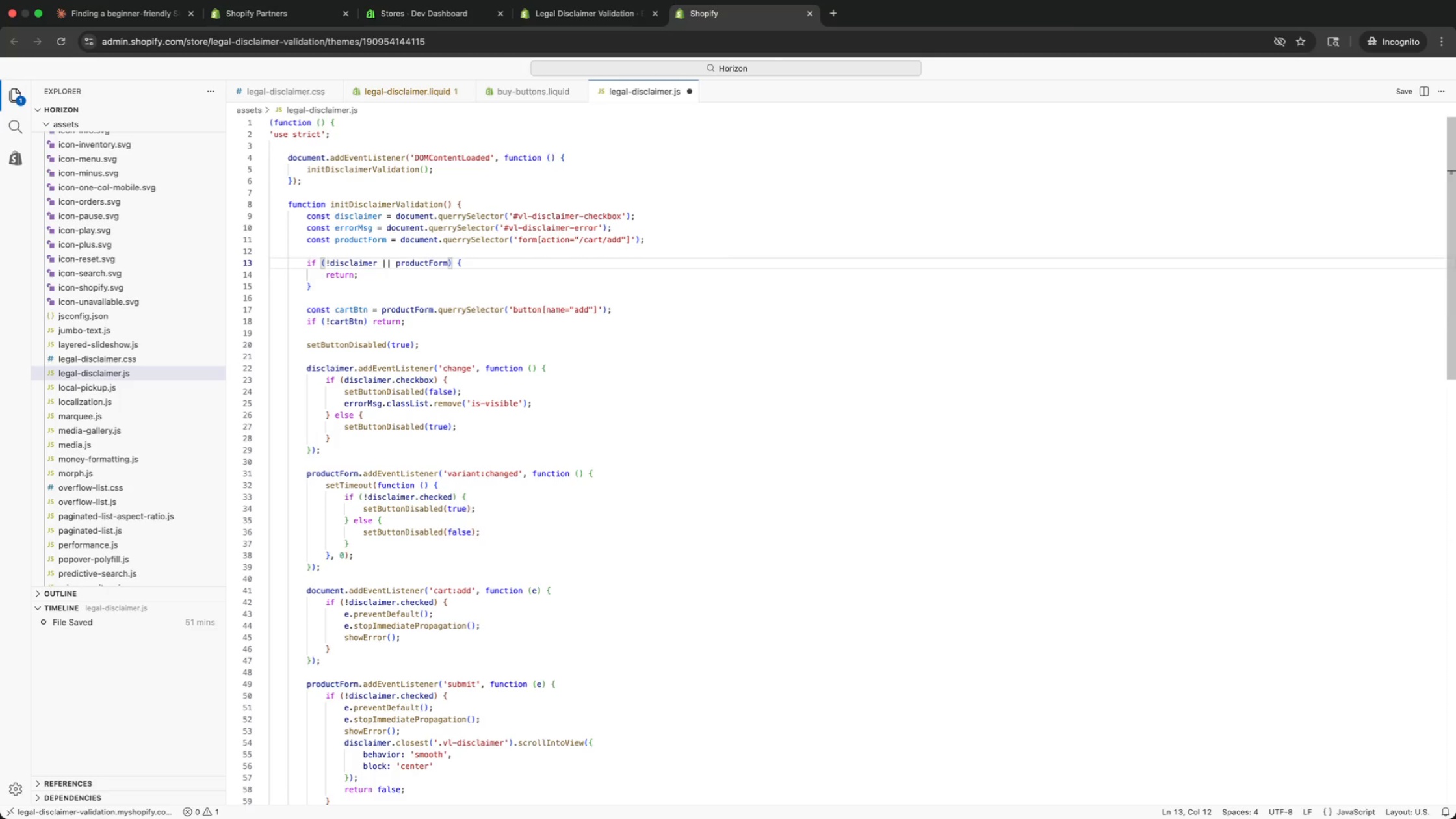 
key(ArrowDown)
 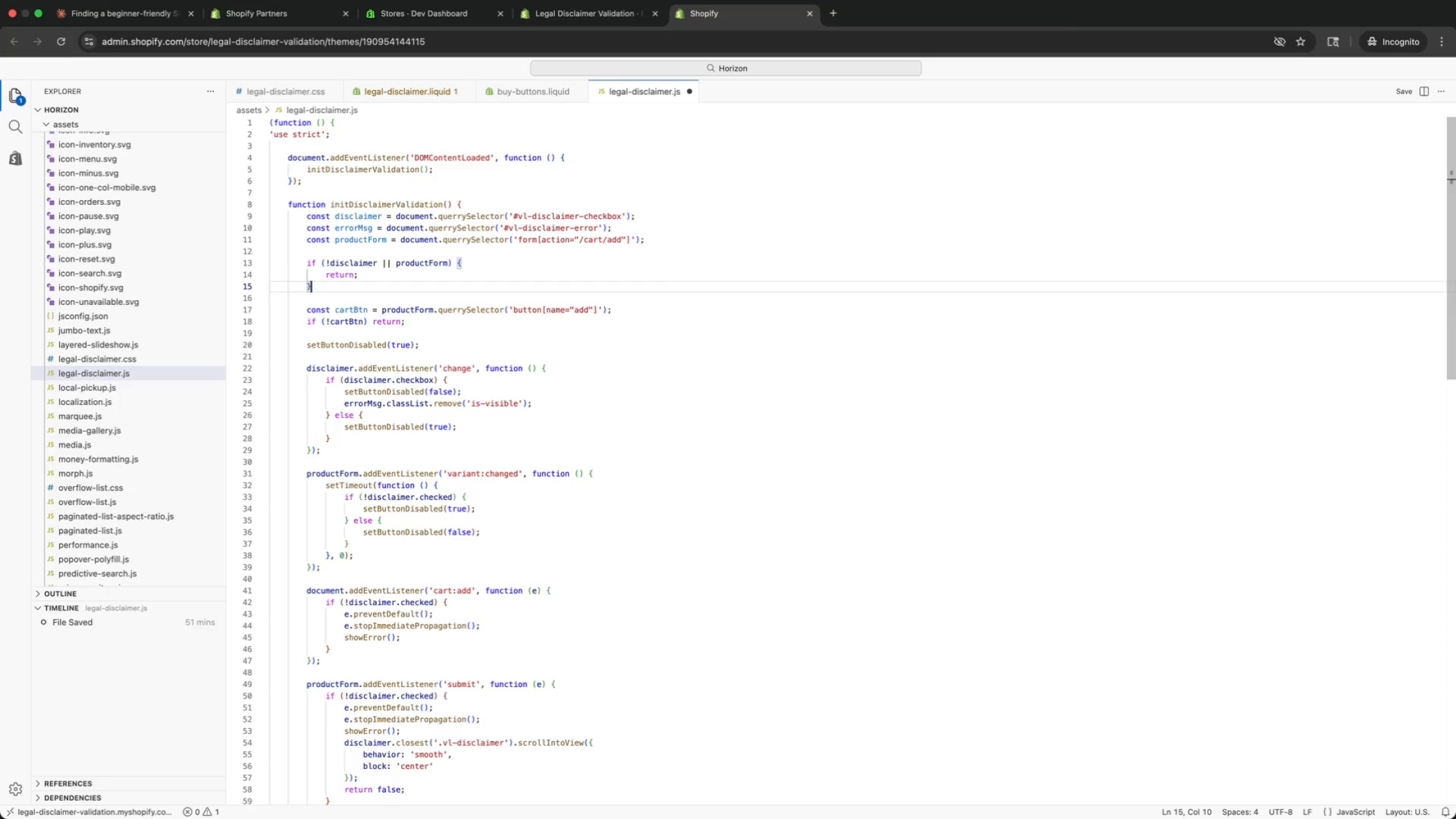 
key(ArrowDown)
 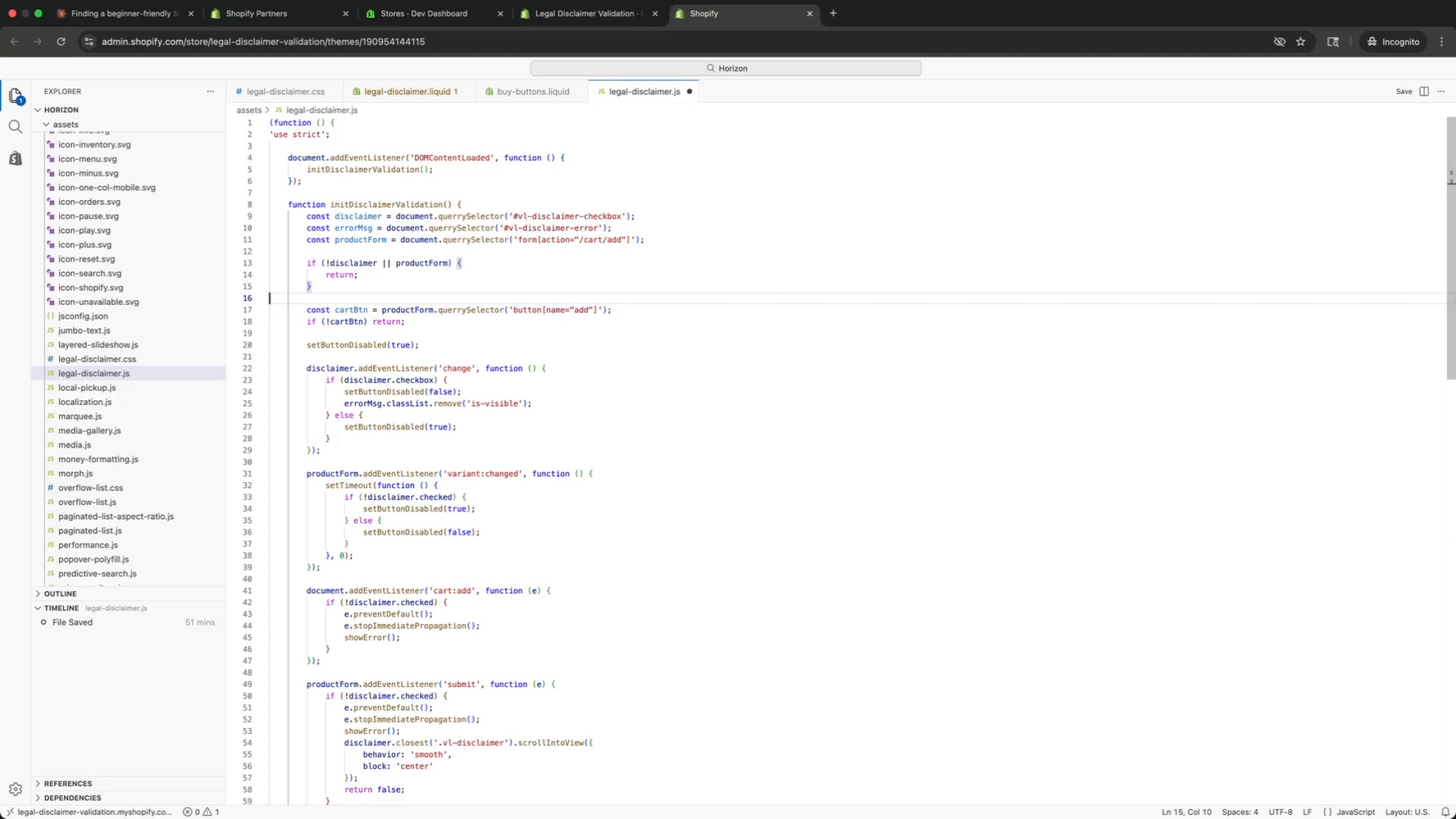 
key(ArrowDown)
 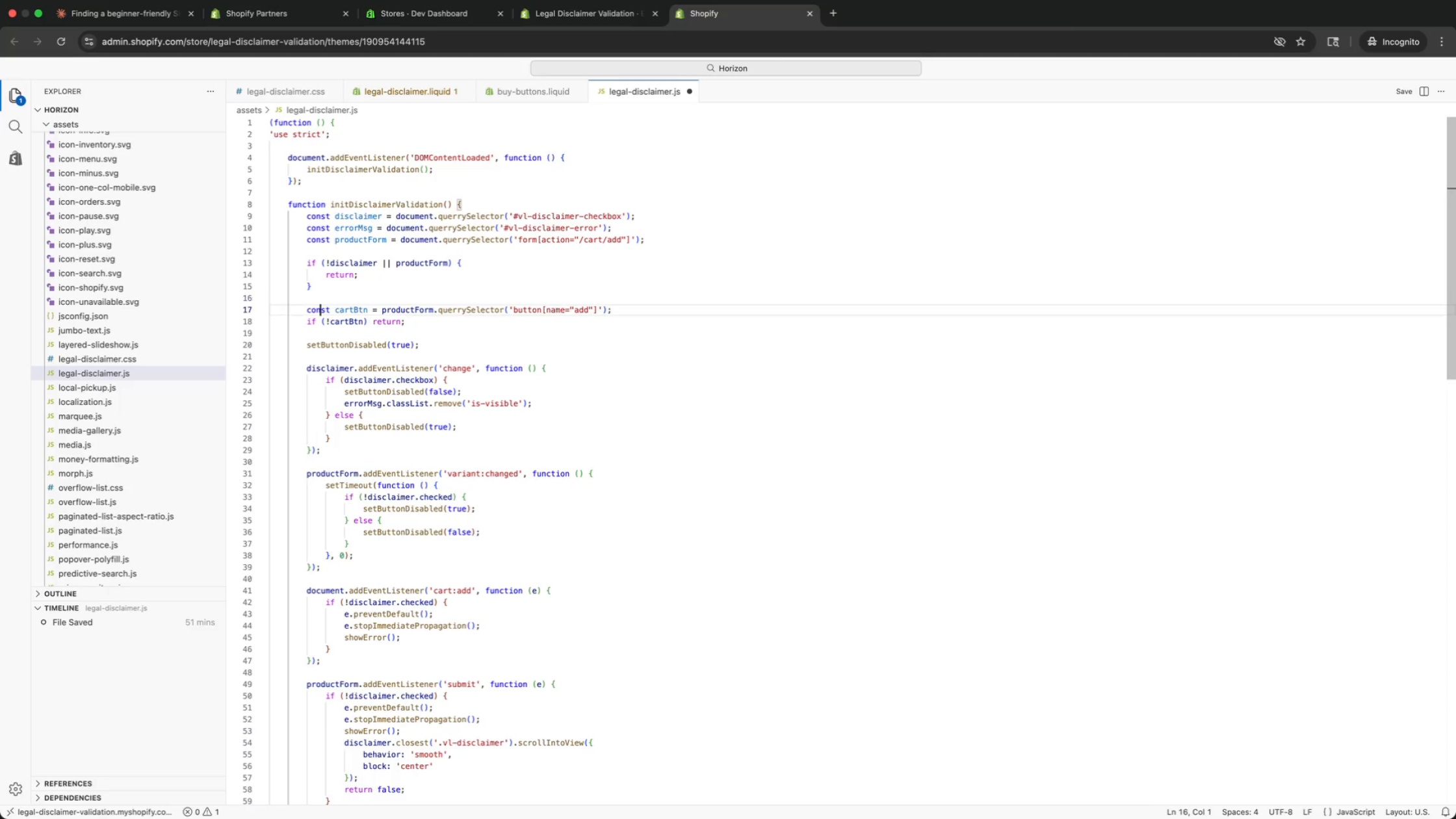 
key(ArrowDown)
 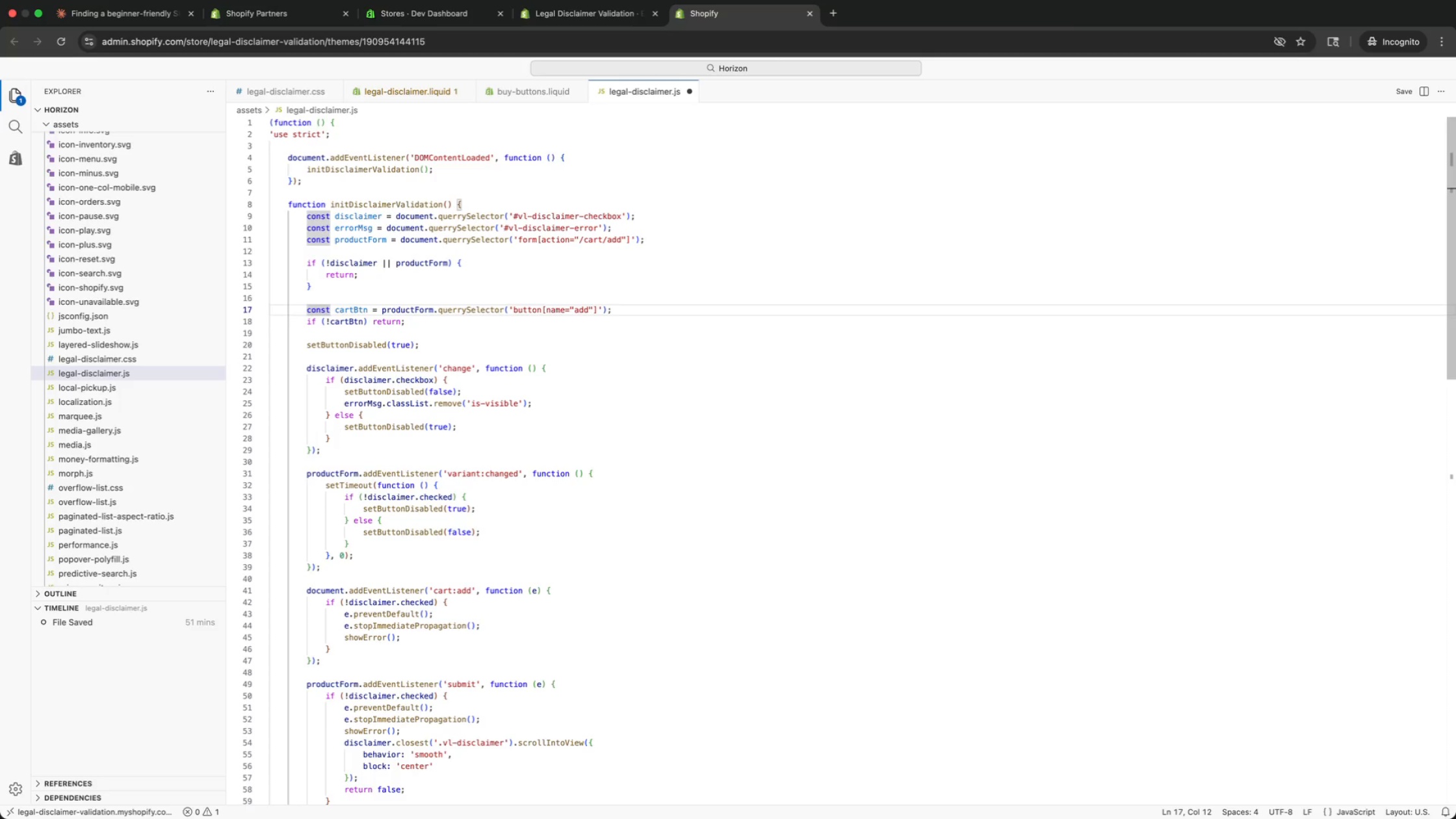 
key(ArrowDown)
 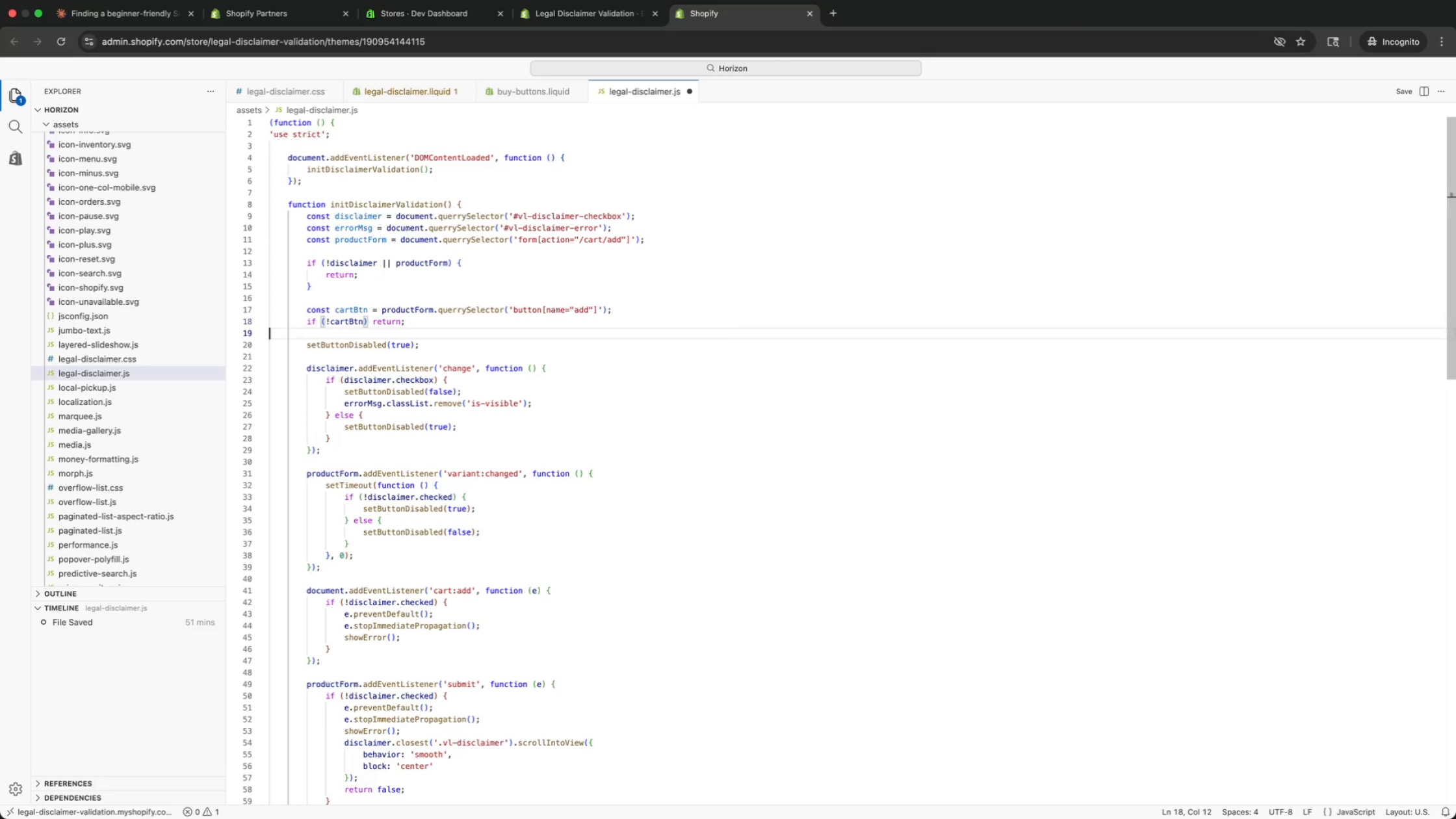 
key(ArrowDown)
 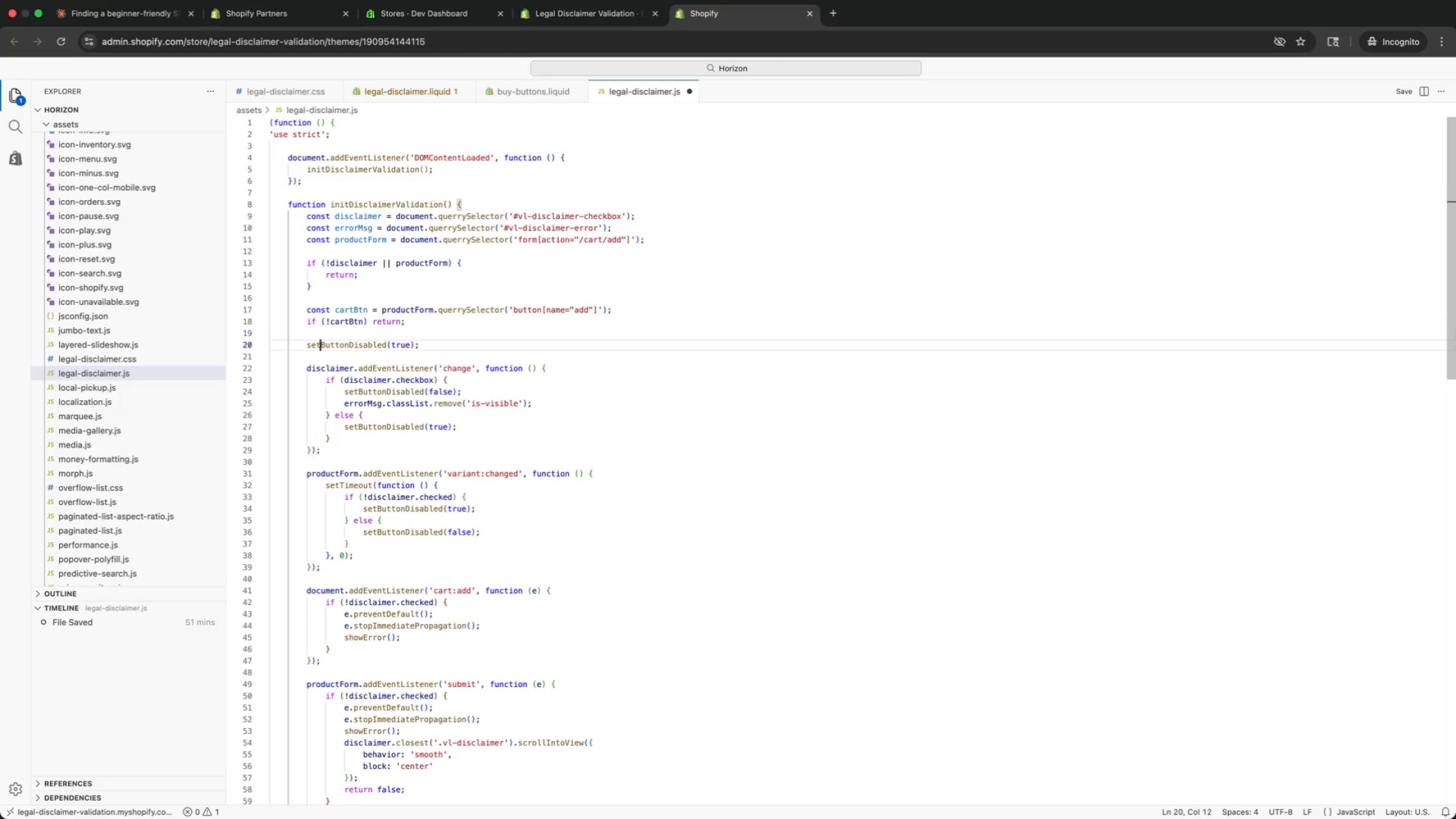 
key(ArrowDown)
 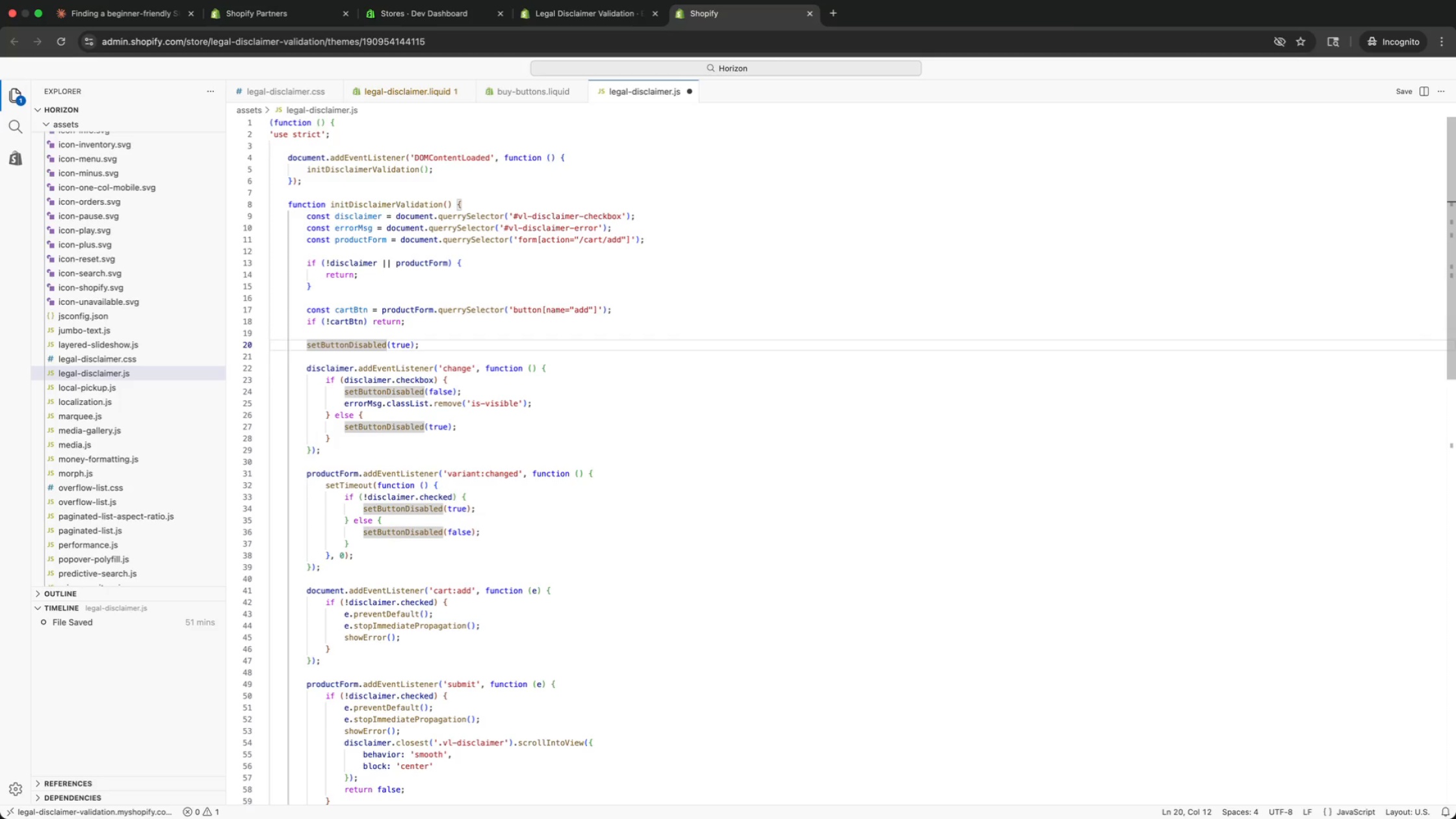 
key(ArrowDown)
 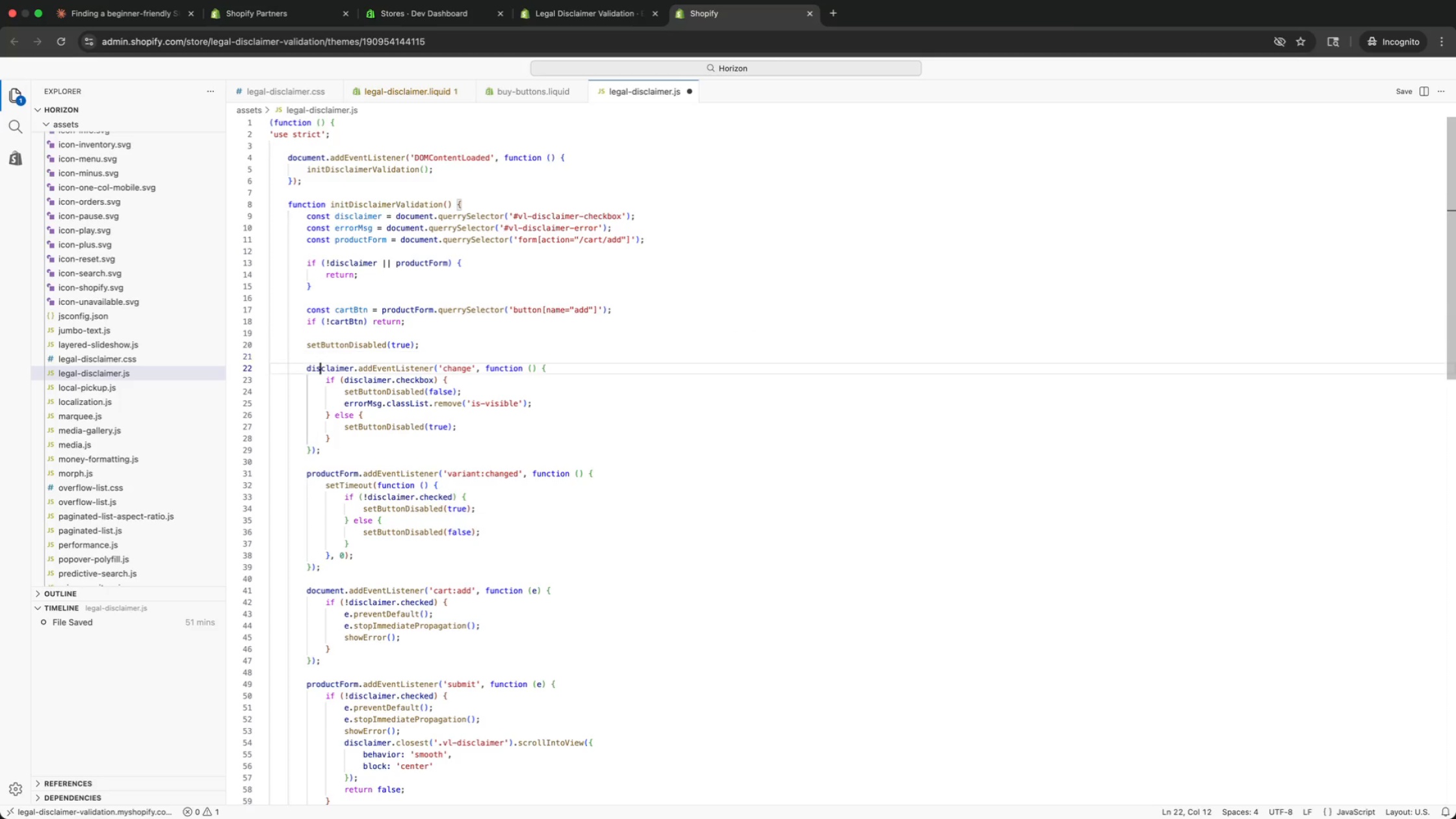 
key(ArrowDown)
 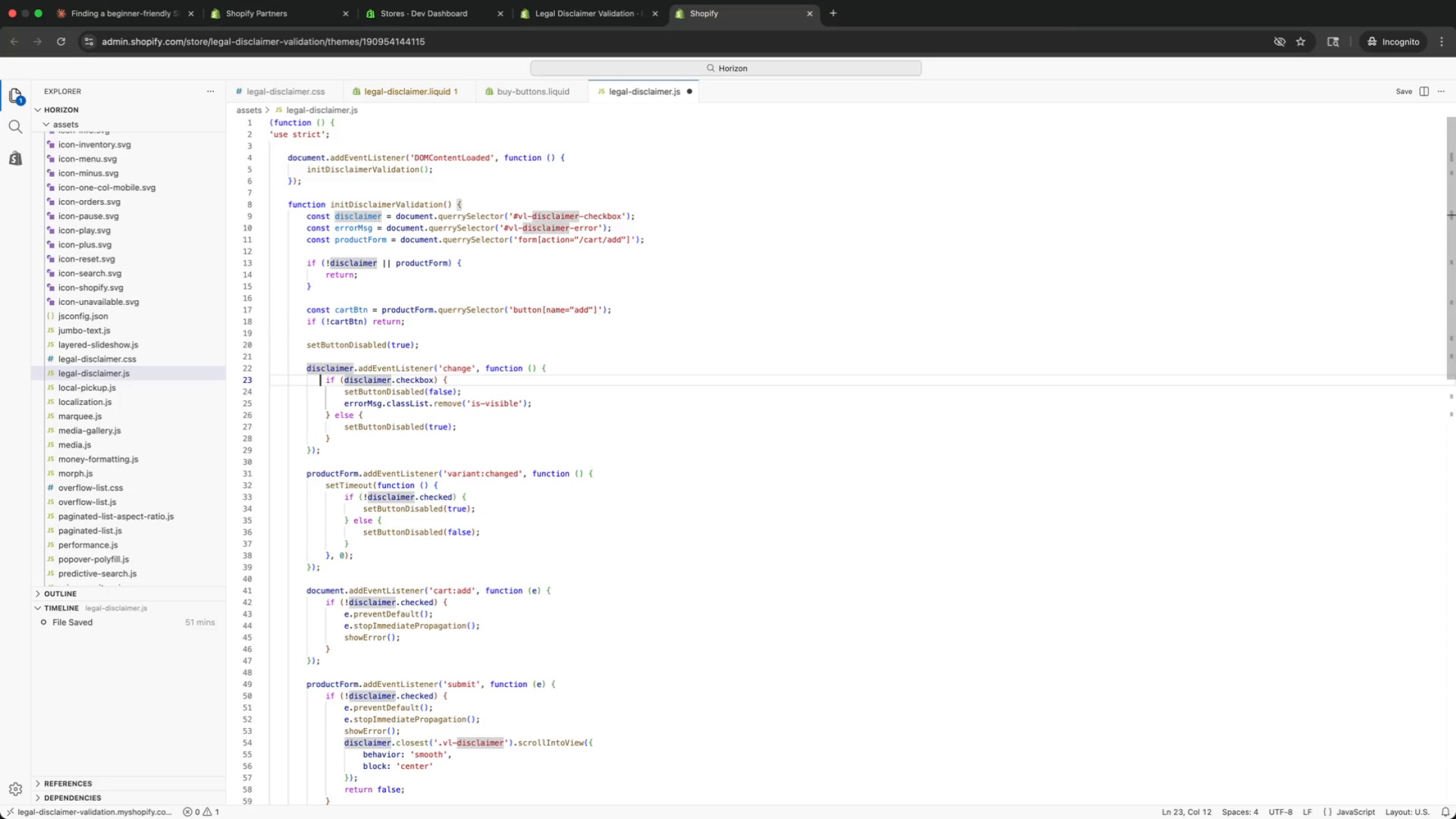 
key(ArrowDown)
 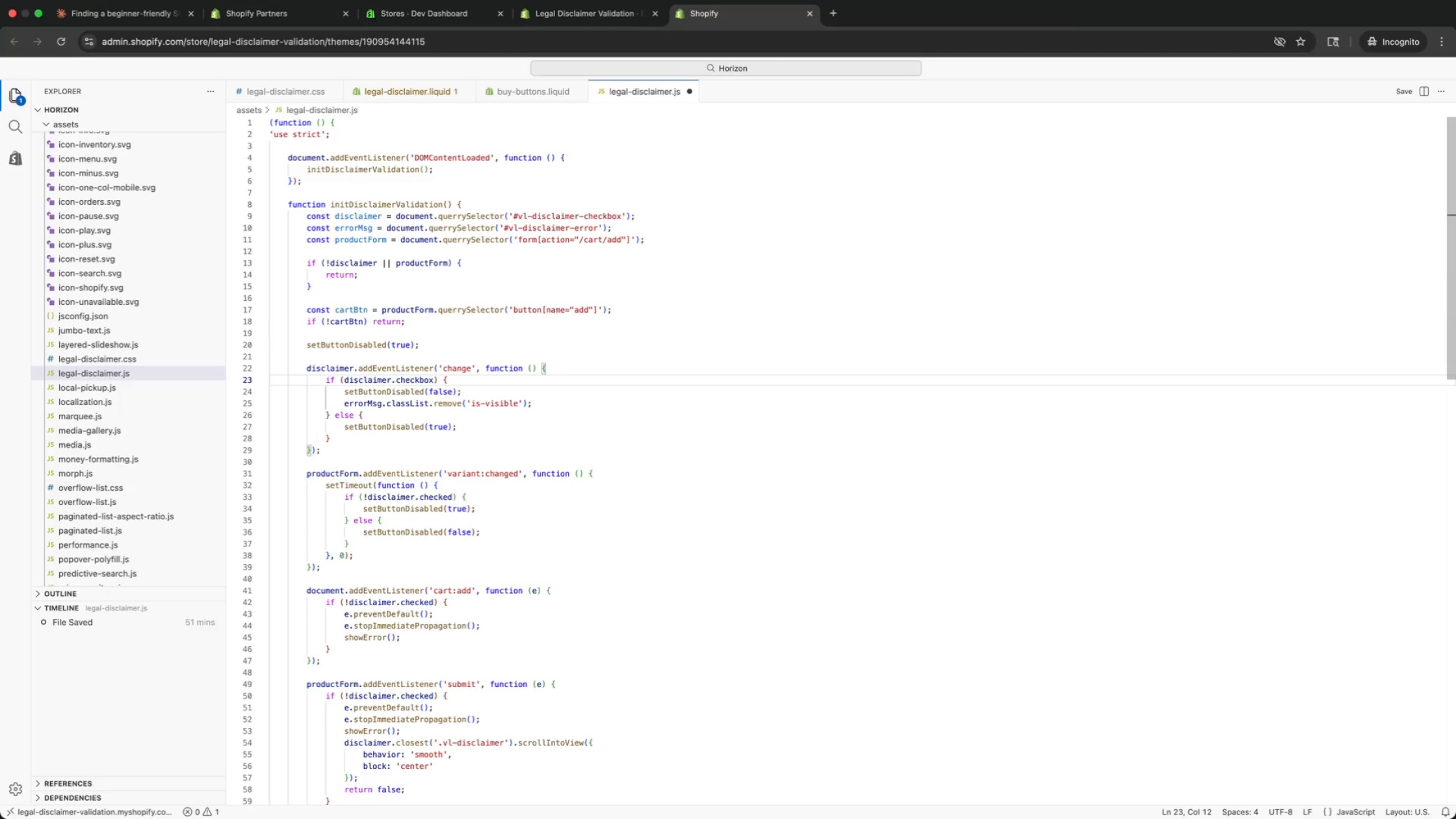 
key(ArrowRight)
 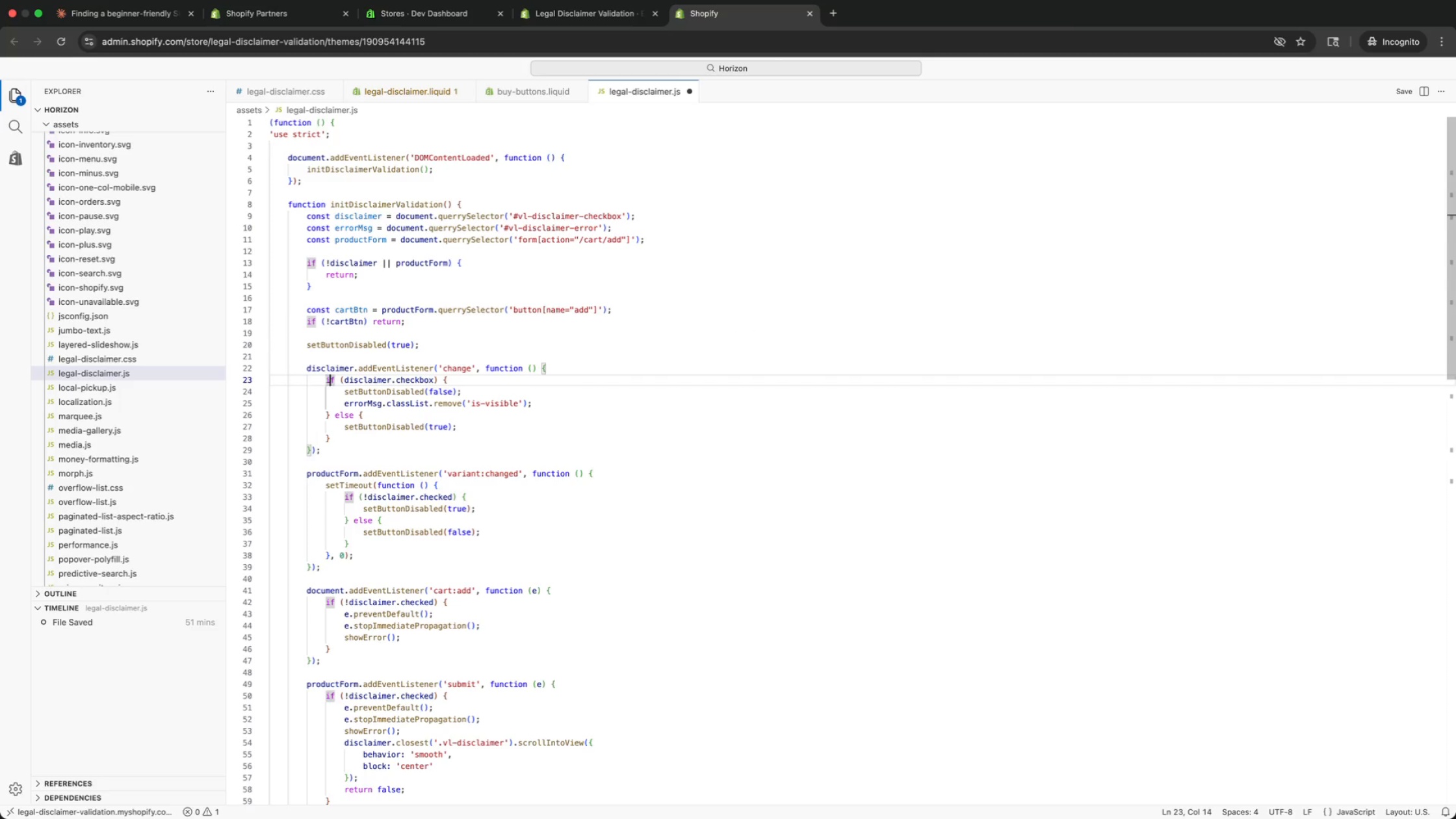 
key(ArrowRight)
 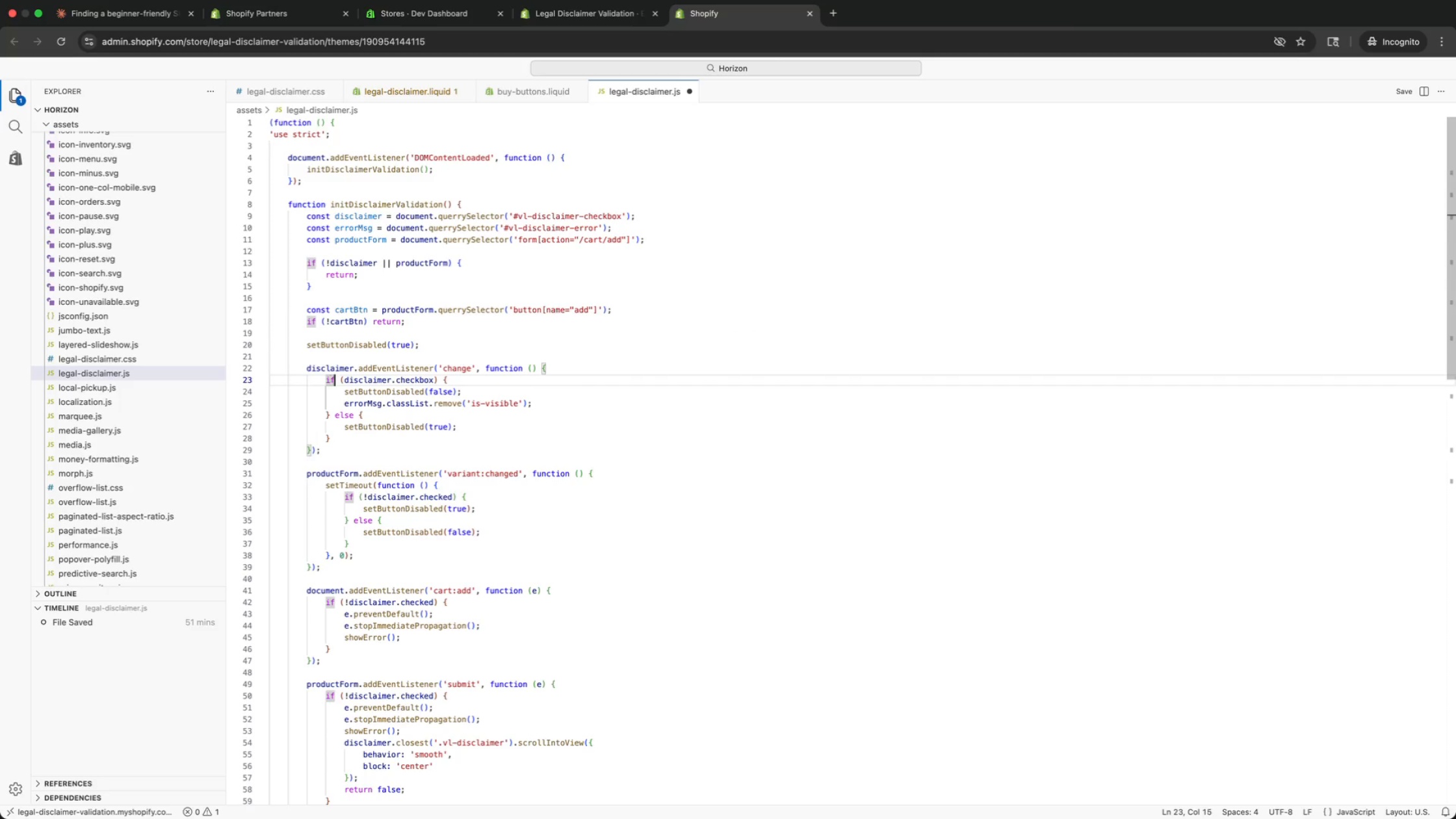 
key(ArrowRight)
 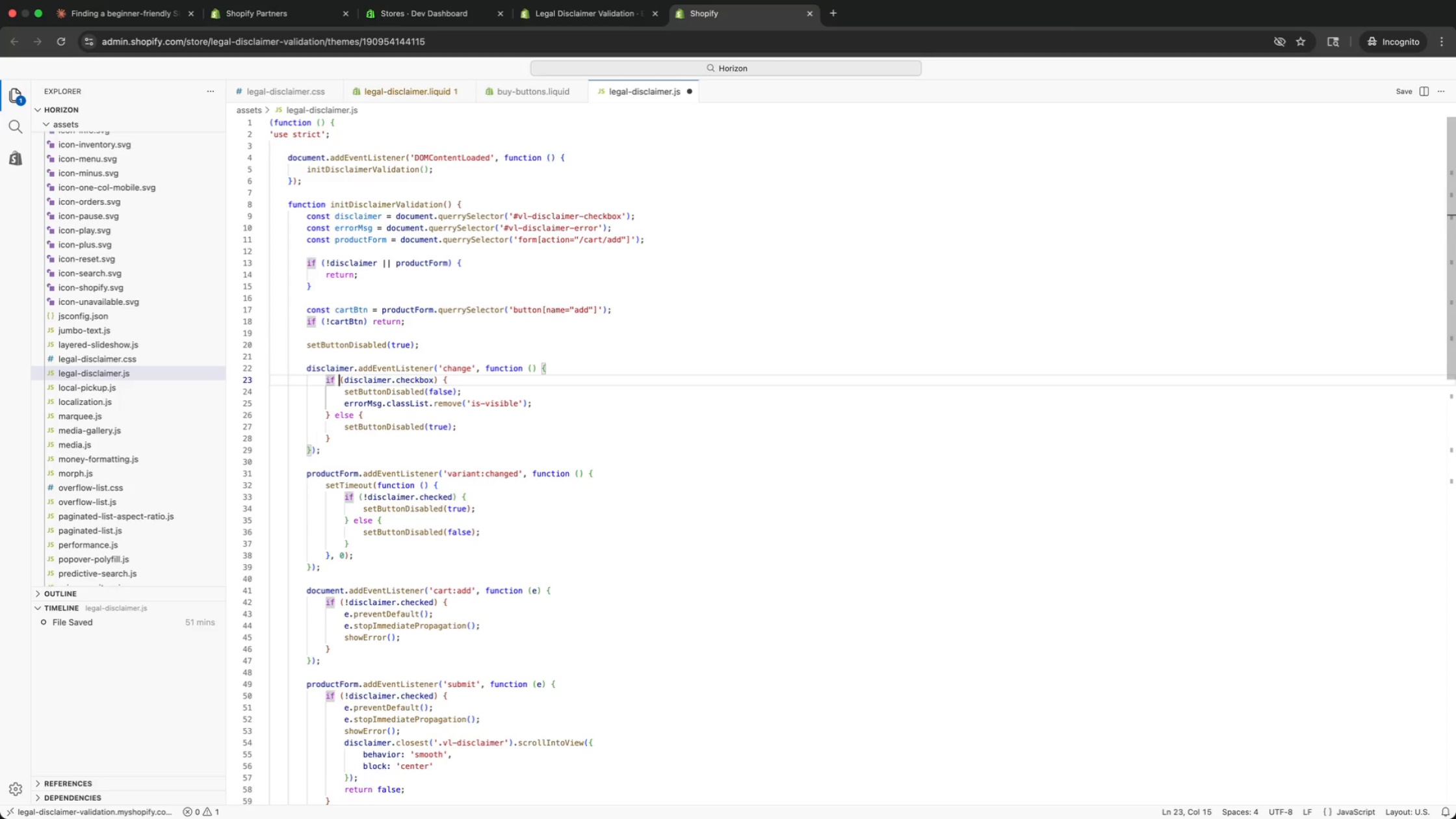 
key(ArrowRight)
 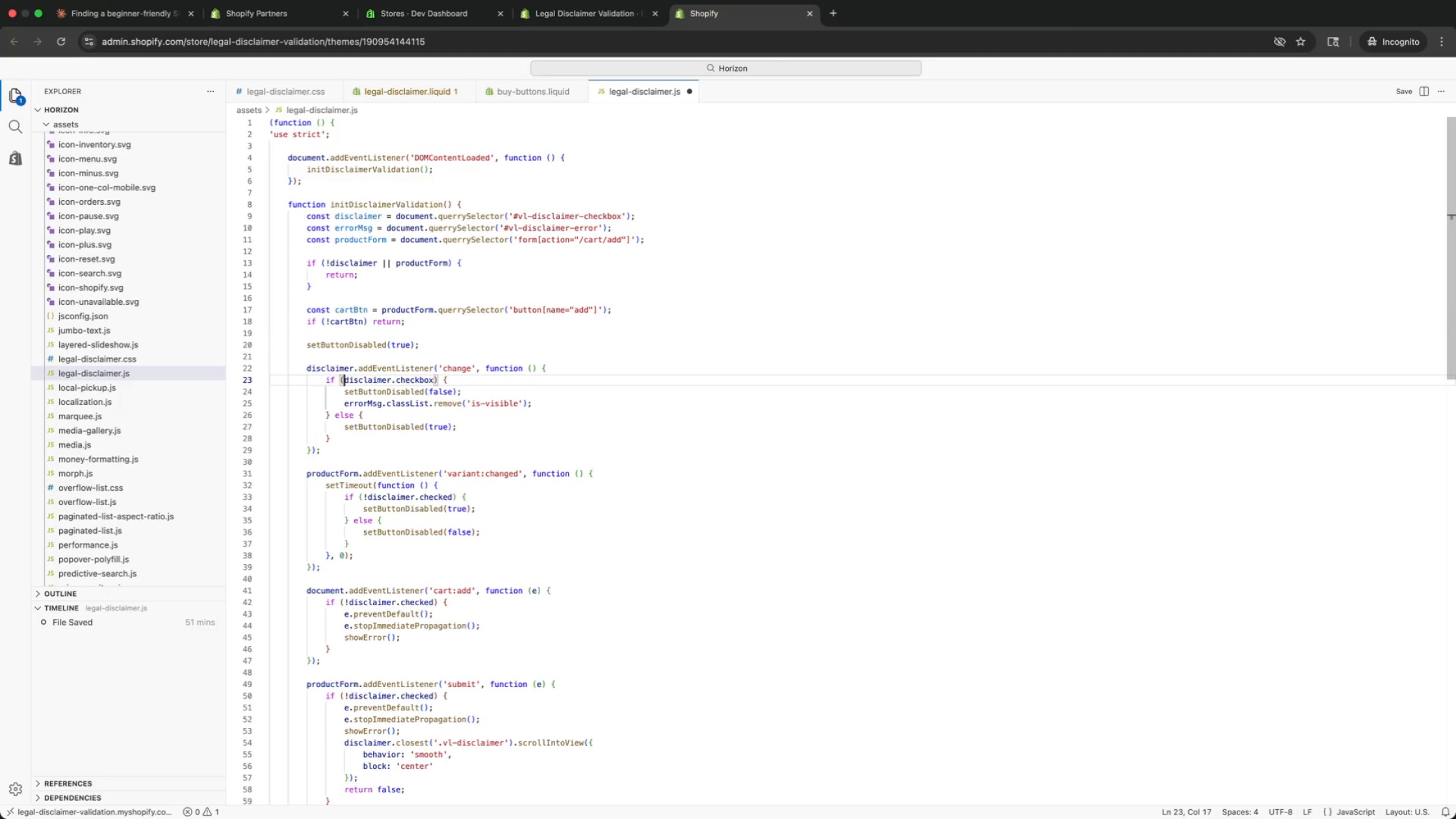 
key(ArrowRight)
 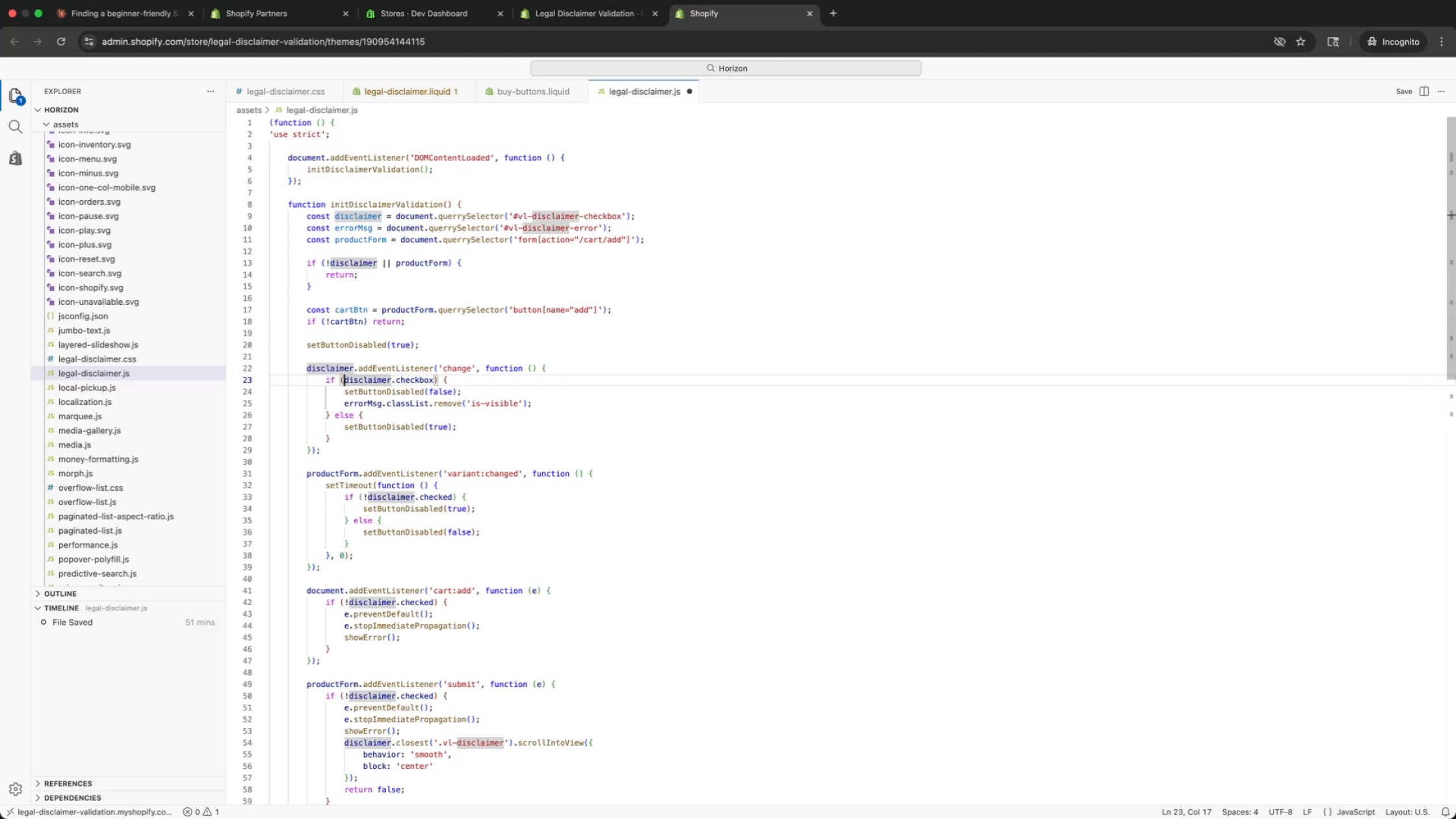 
key(ArrowRight)
 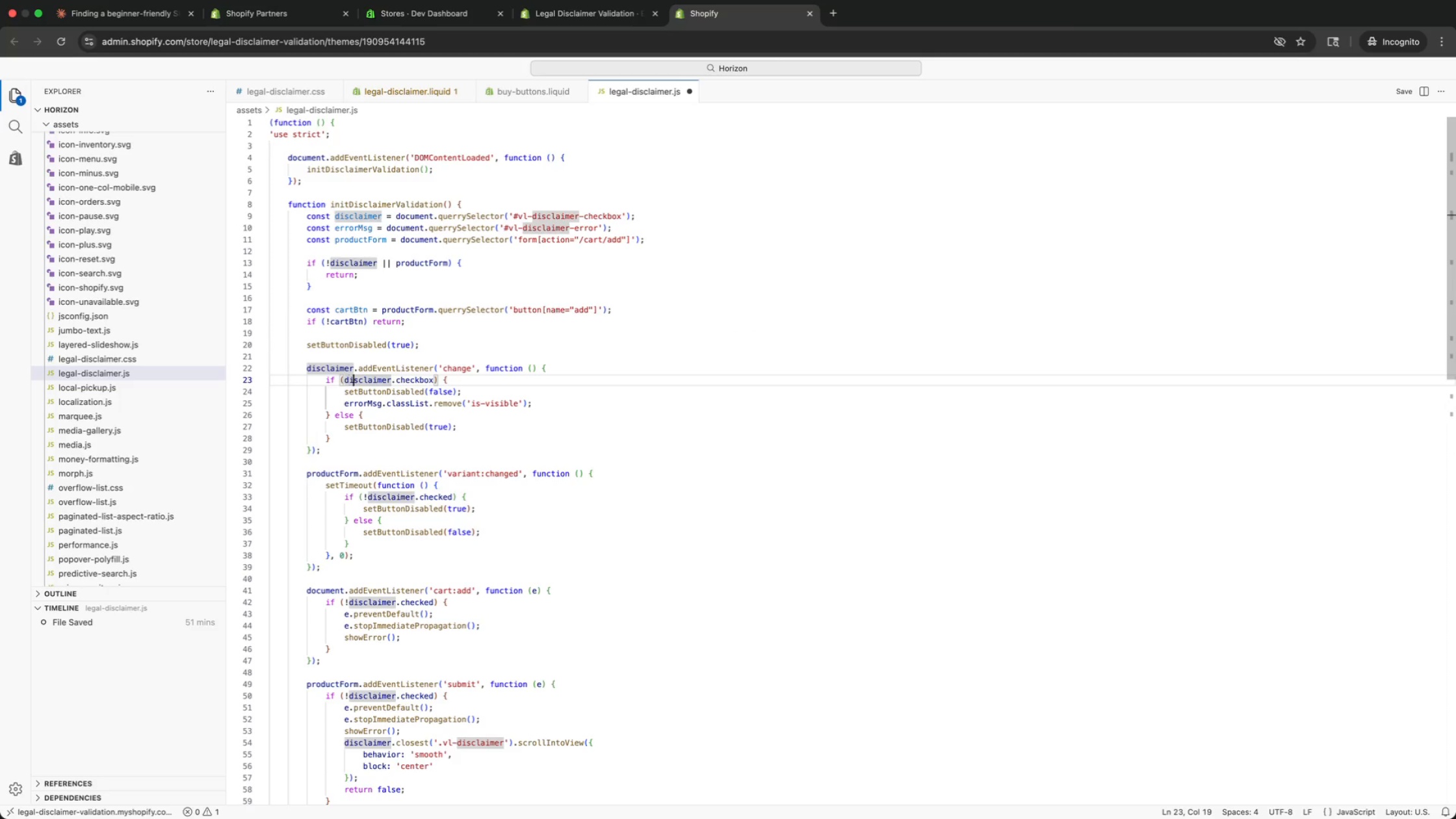 
key(ArrowRight)
 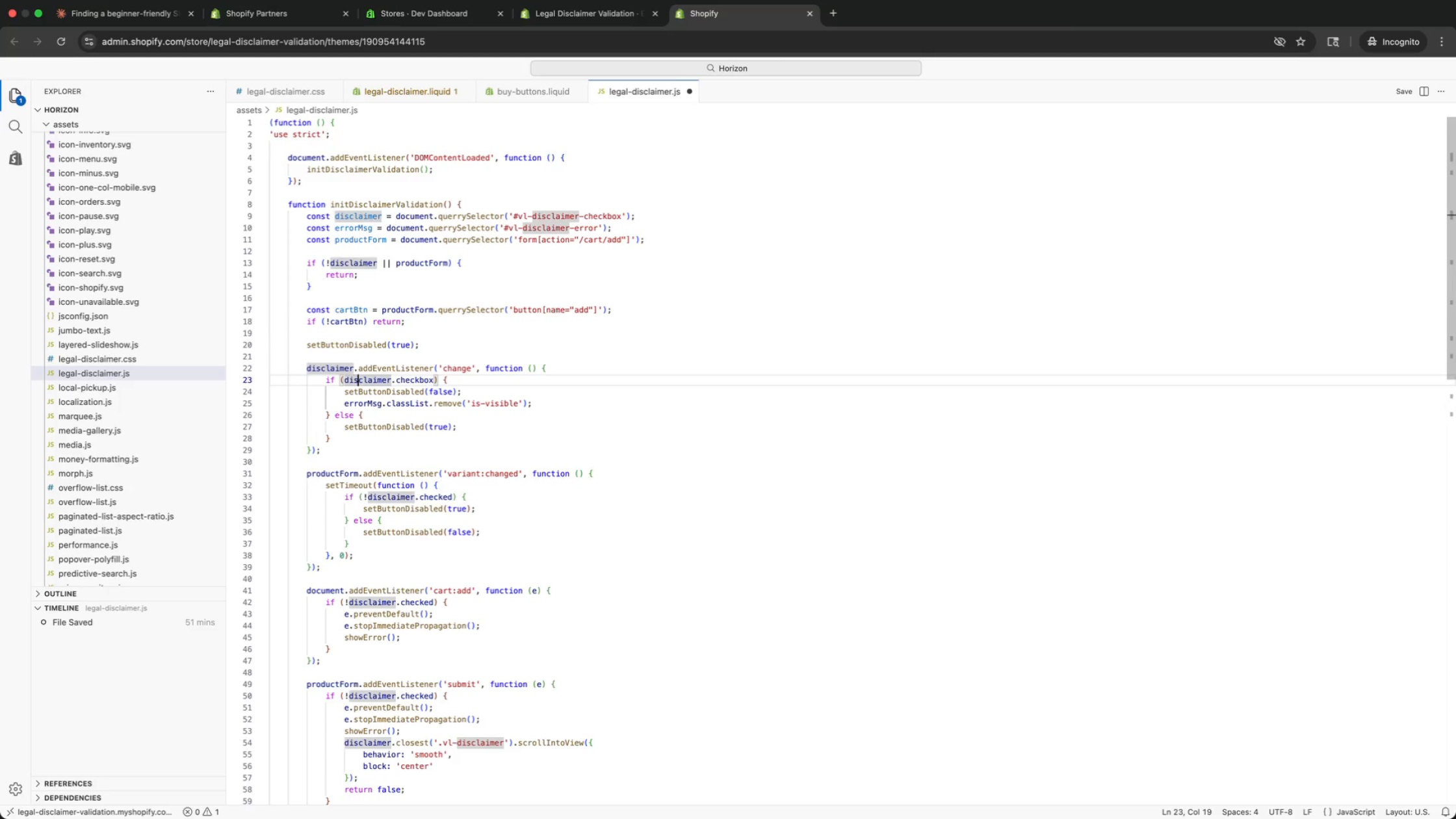 
key(ArrowRight)
 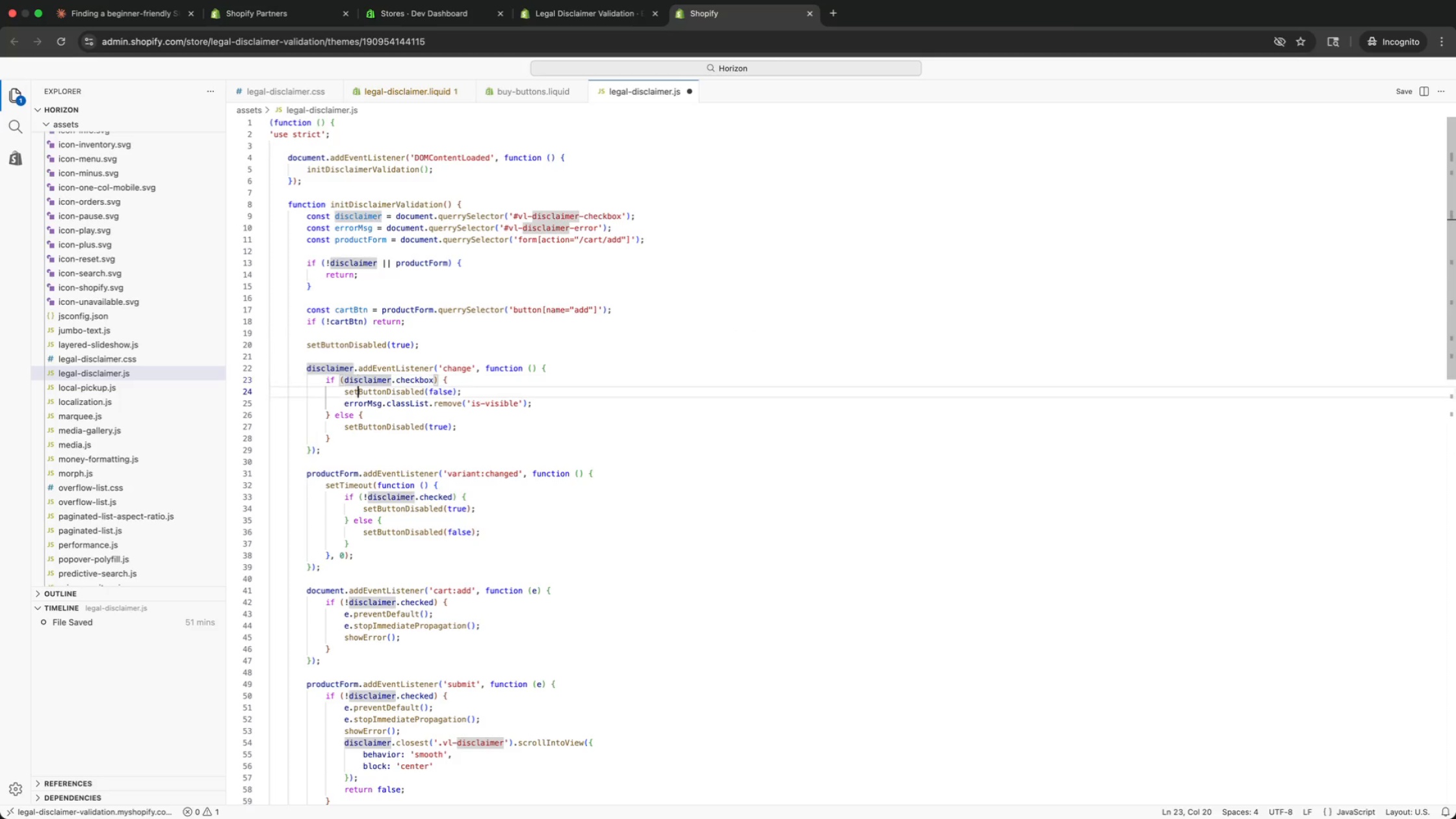 
key(ArrowDown)
 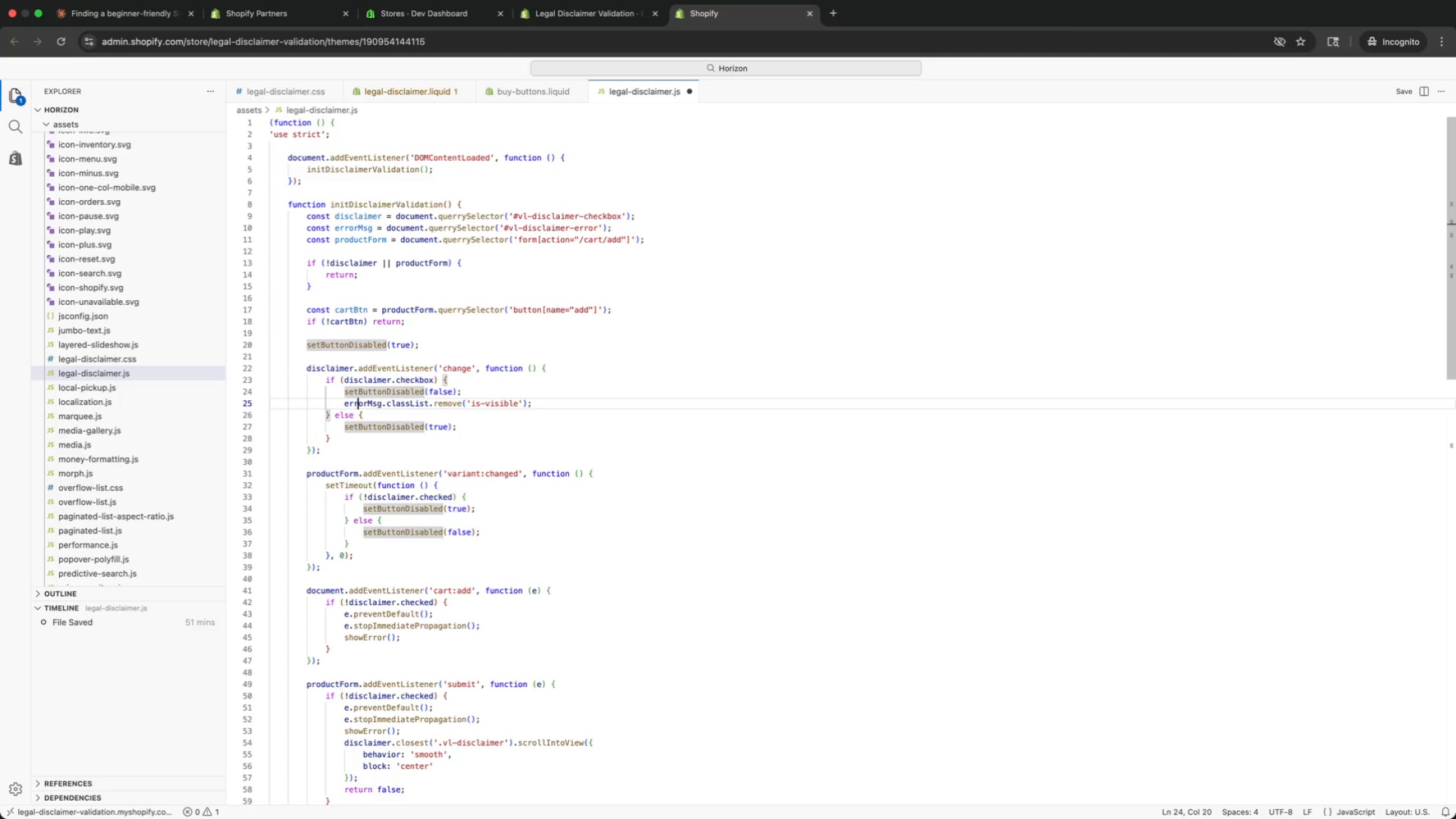 
key(ArrowDown)
 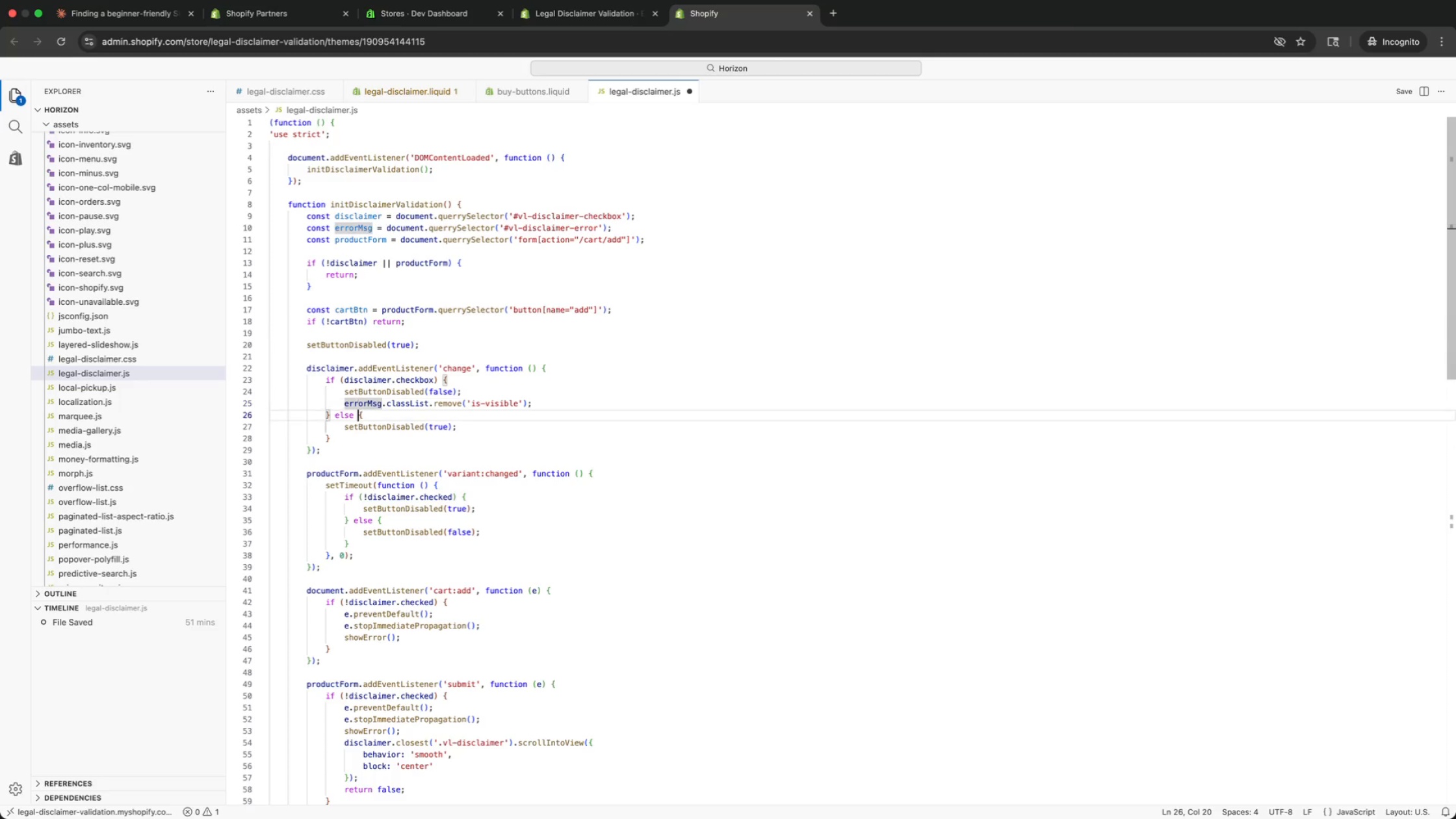 
key(ArrowDown)
 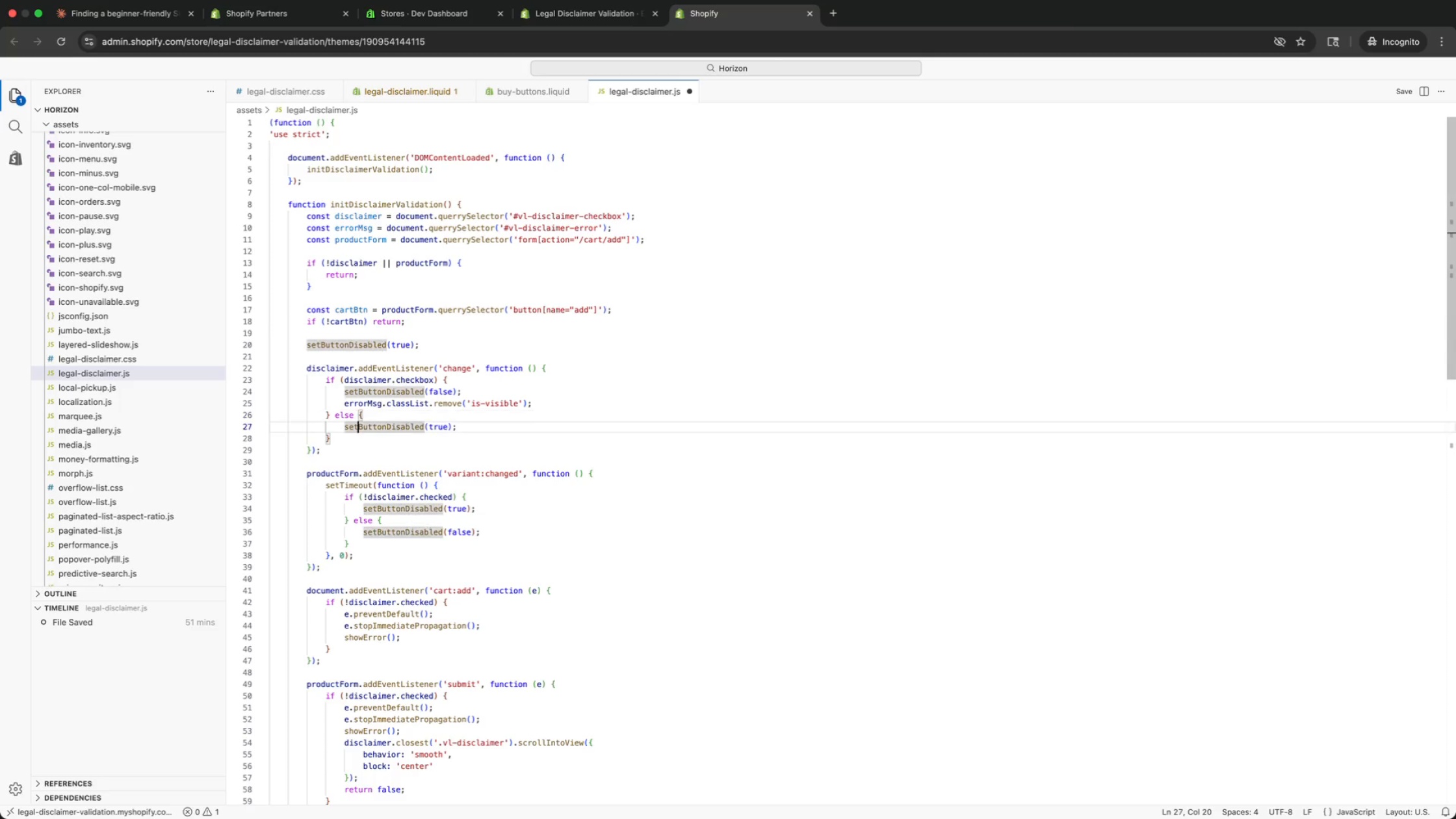 
key(ArrowDown)
 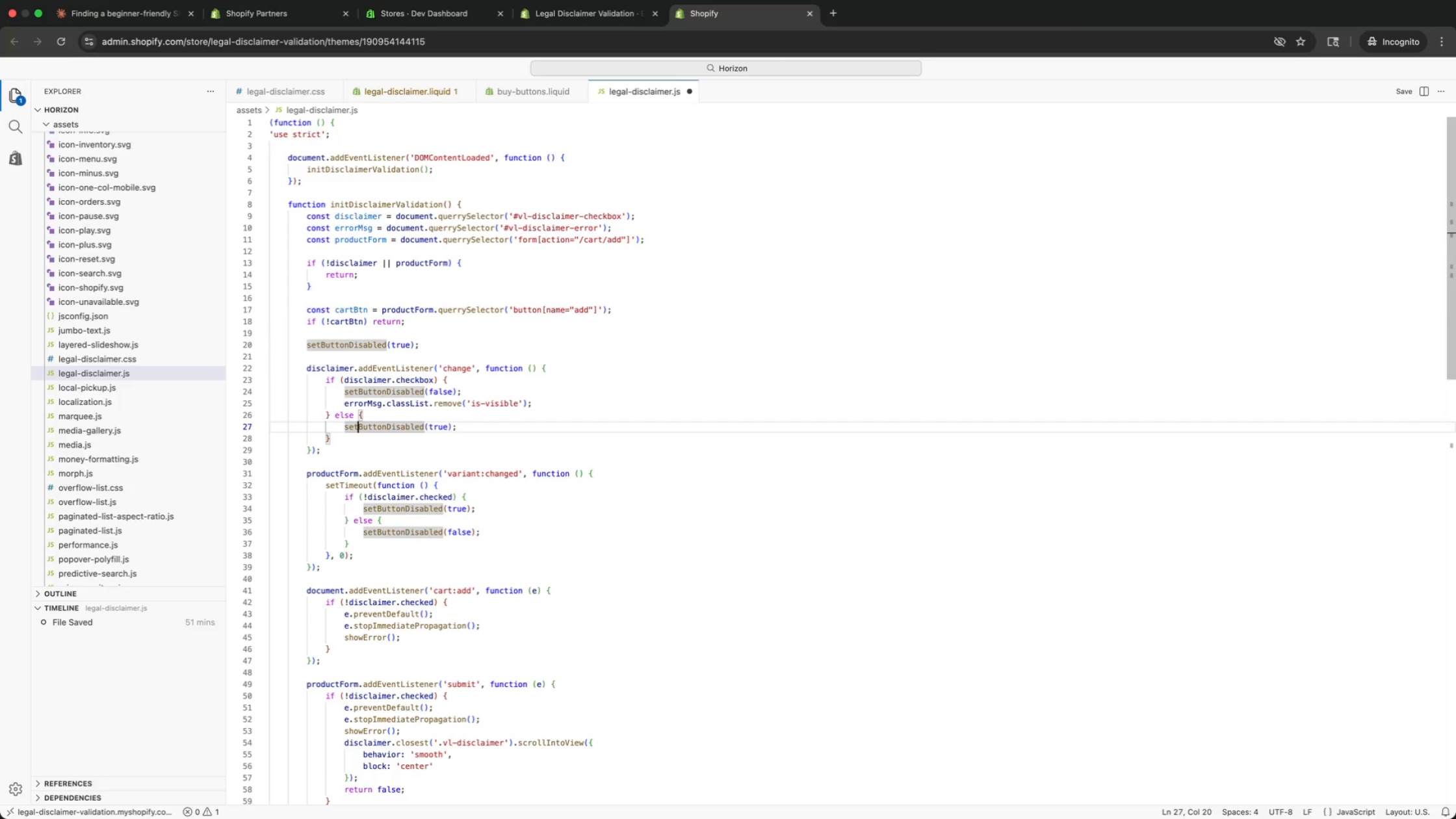 
key(ArrowLeft)
 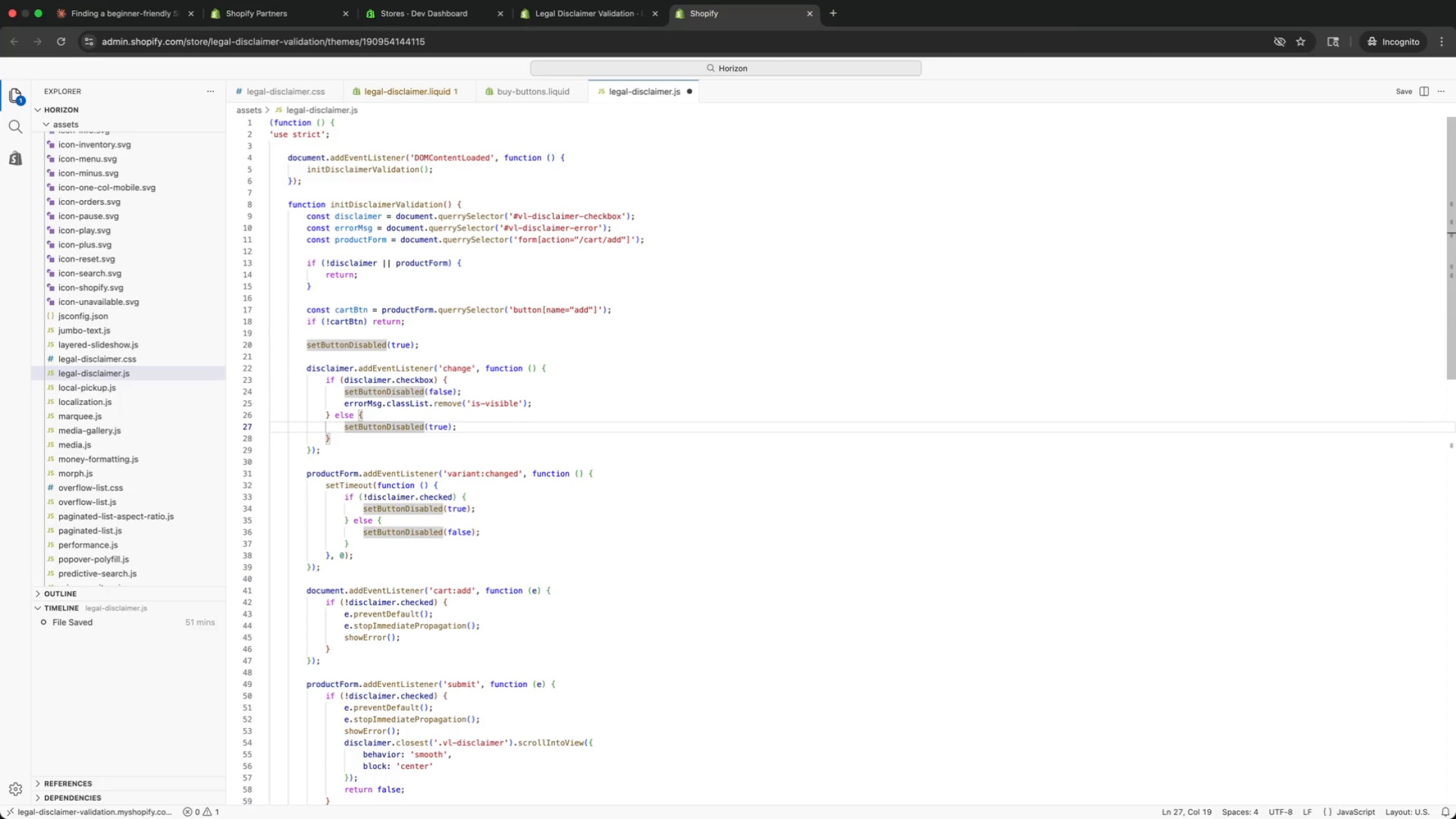 
key(ArrowUp)
 